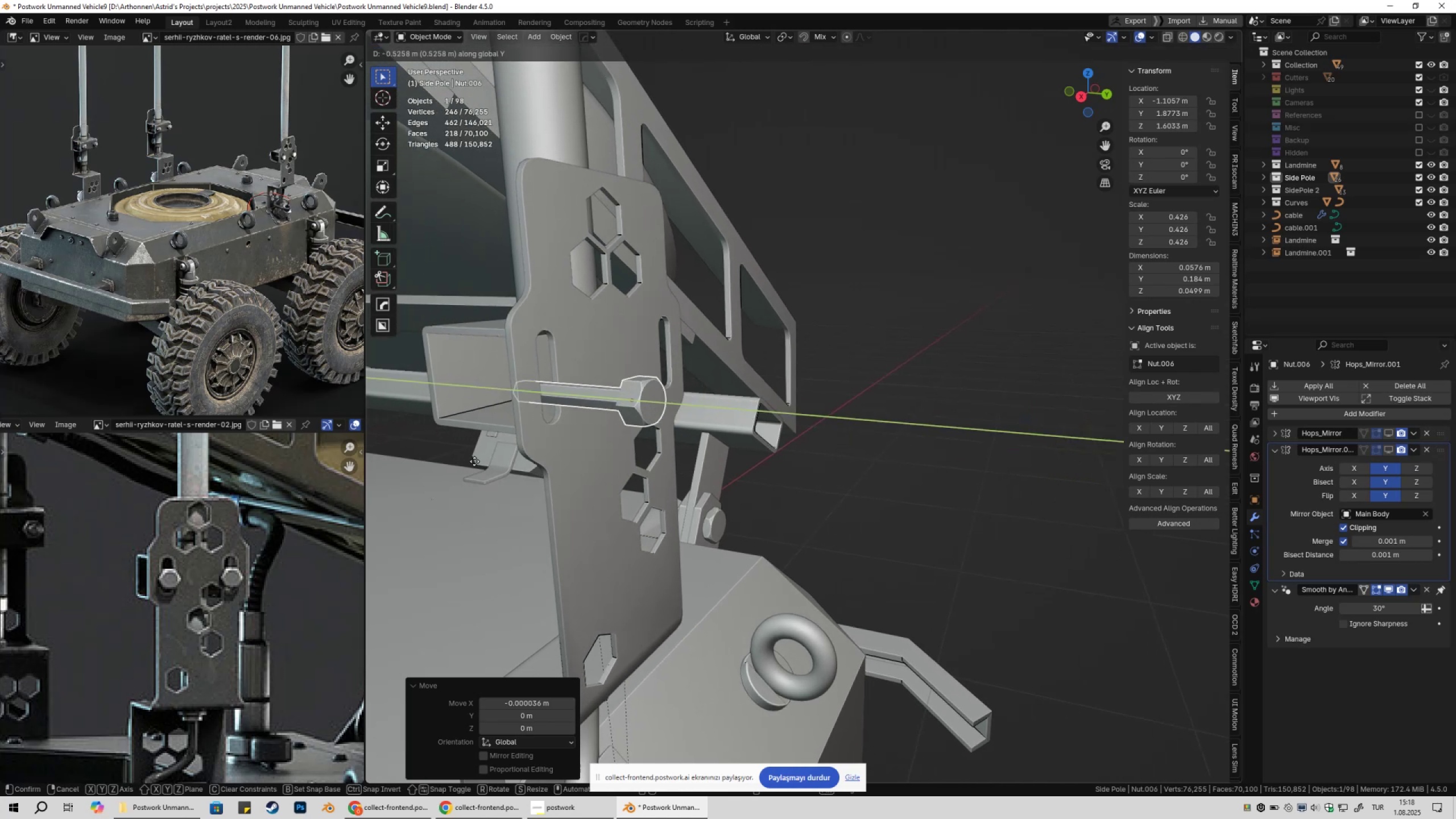 
scroll: coordinate [978, 485], scroll_direction: down, amount: 5.0
 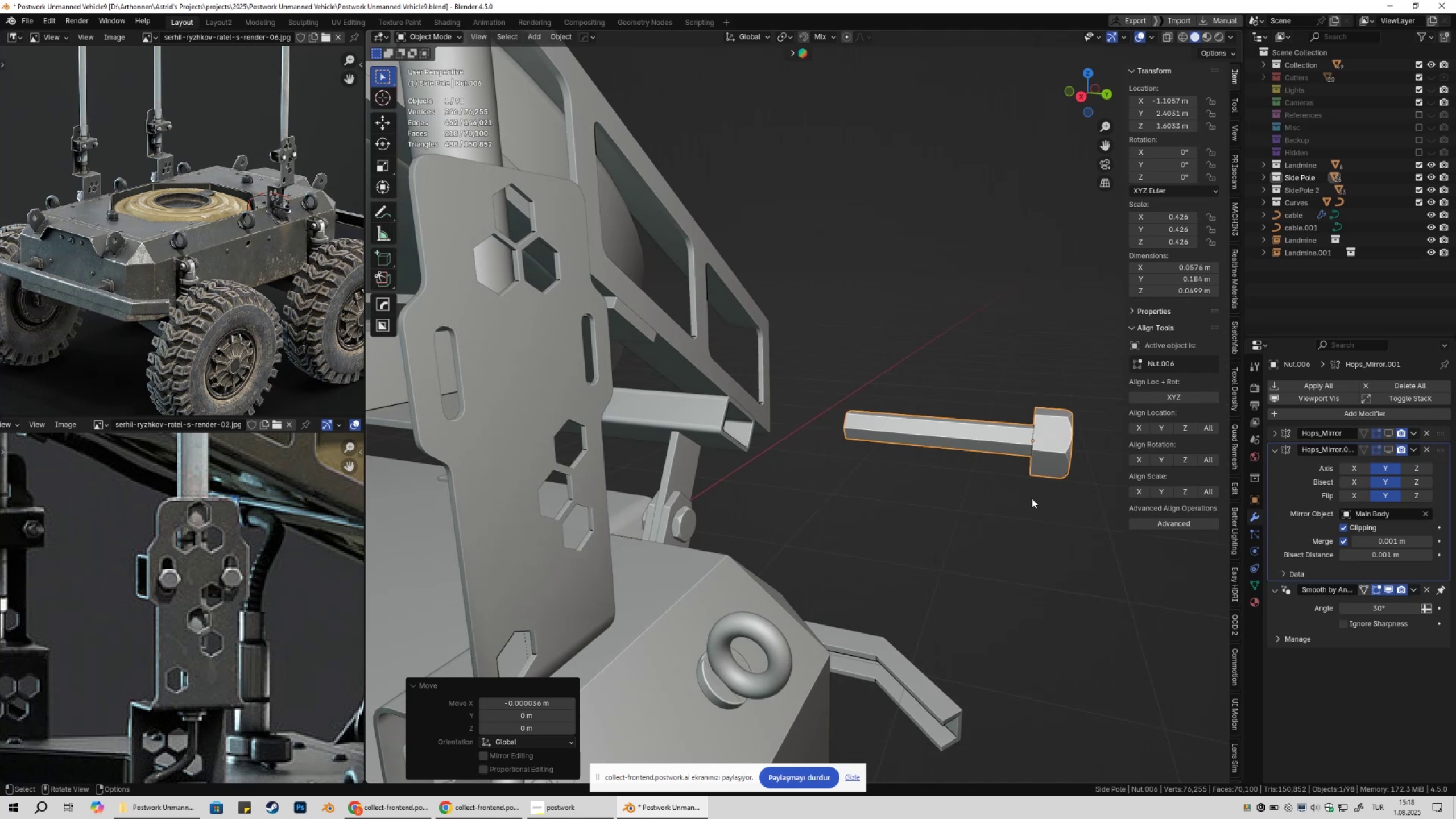 
left_click([448, 458])
 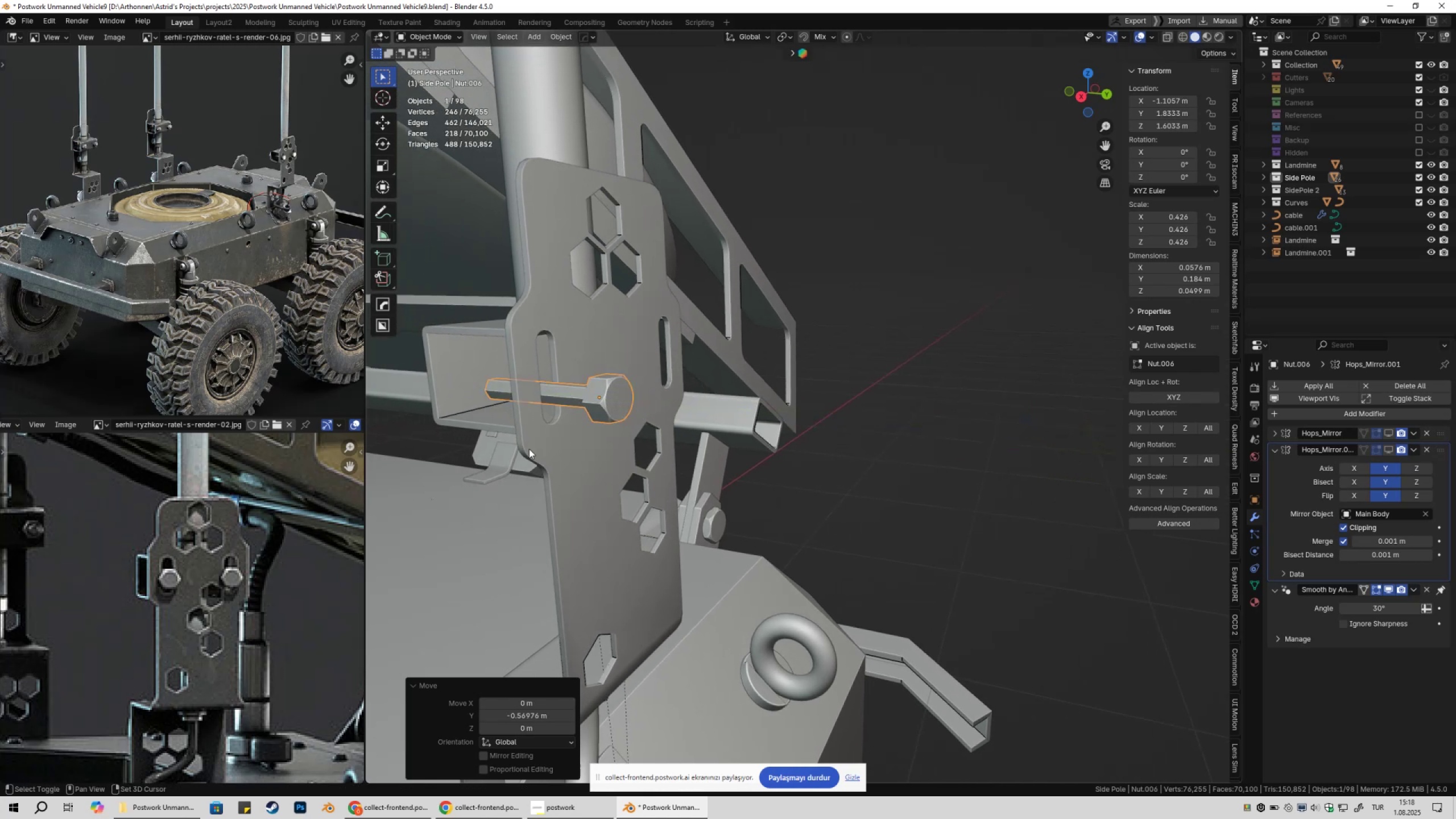 
hold_key(key=ShiftLeft, duration=0.31)
 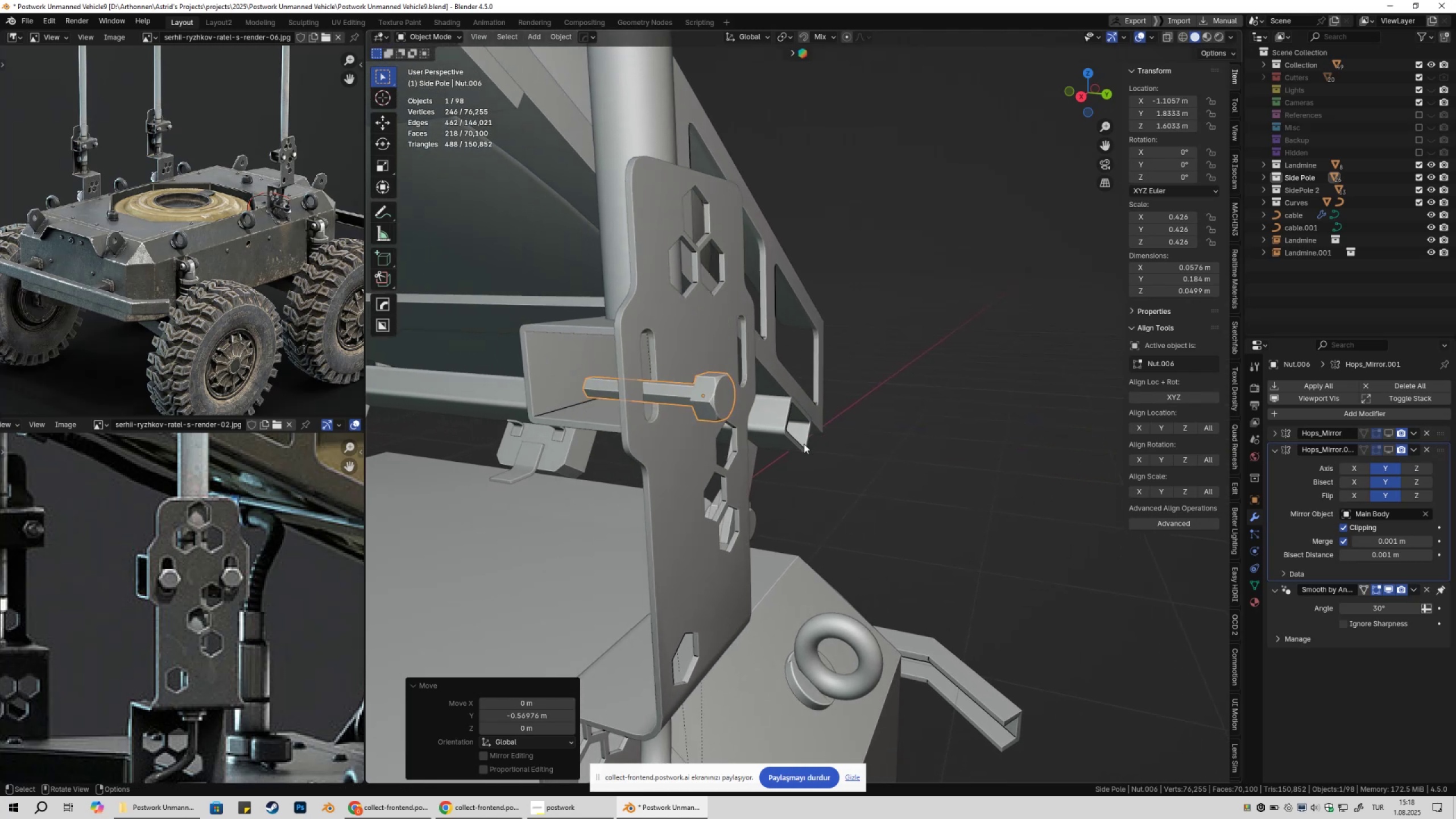 
scroll: coordinate [765, 448], scroll_direction: up, amount: 4.0
 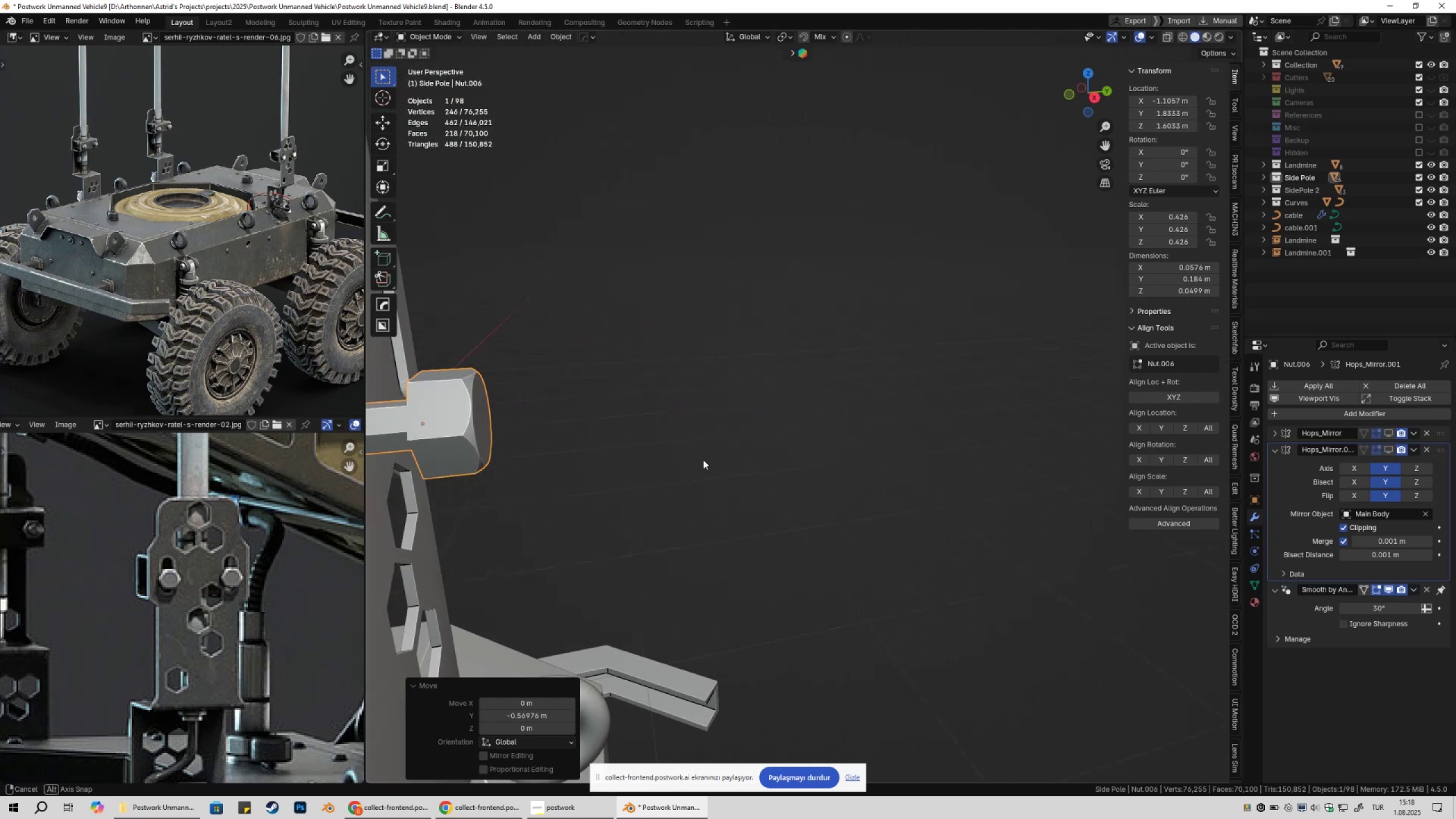 
hold_key(key=ShiftLeft, duration=0.55)
 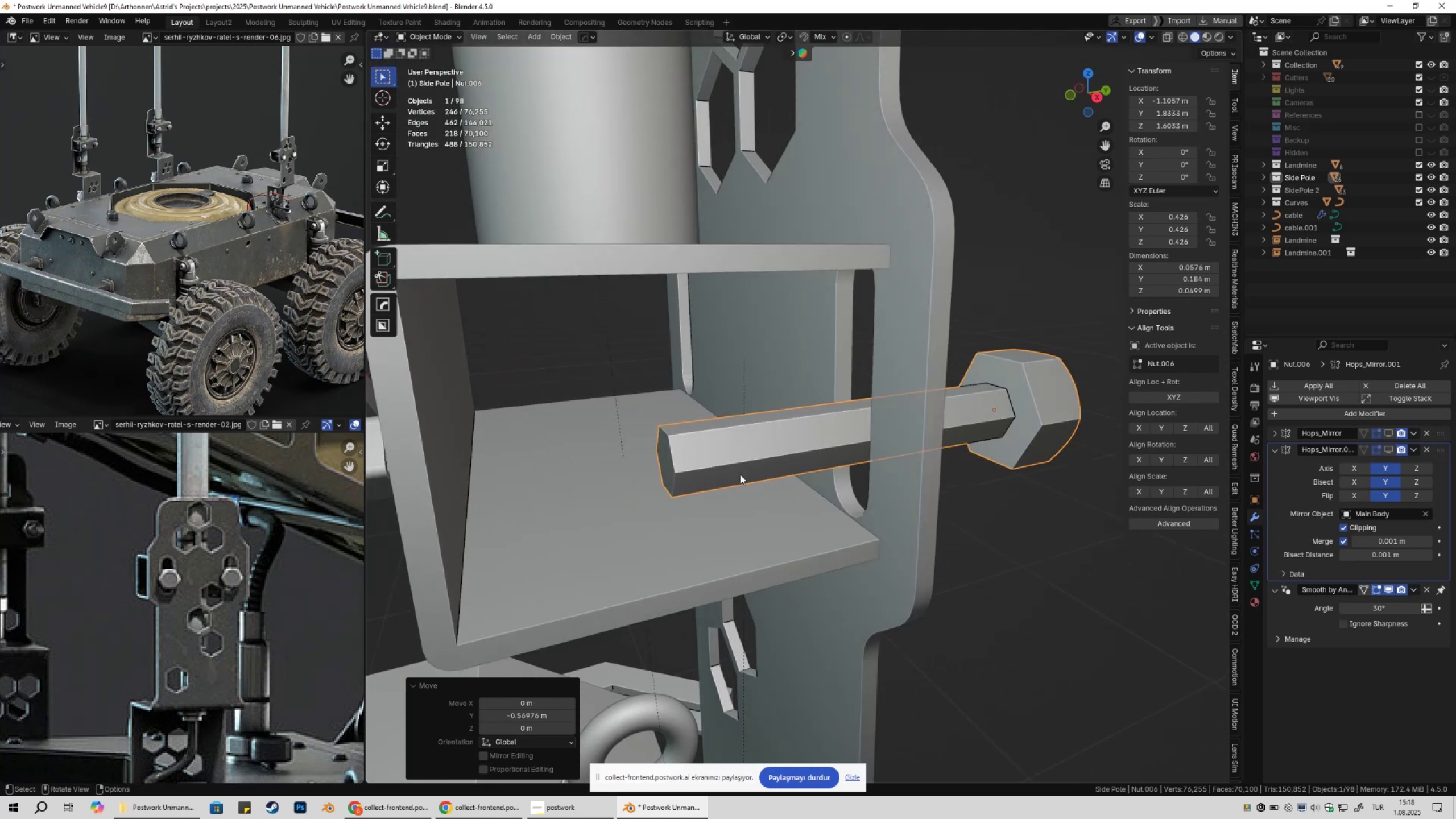 
hold_key(key=ShiftLeft, duration=0.32)
 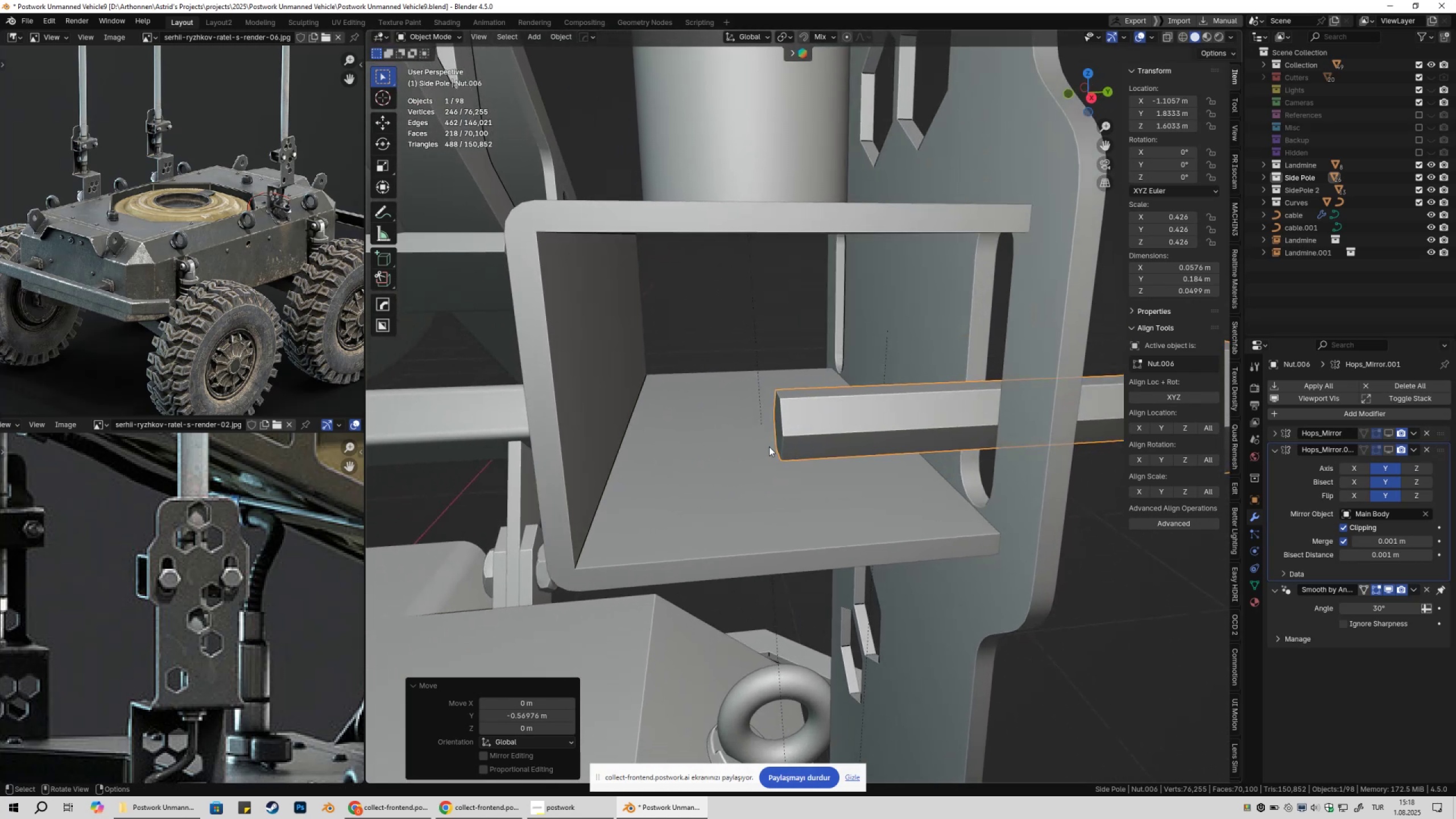 
type(gyb)
 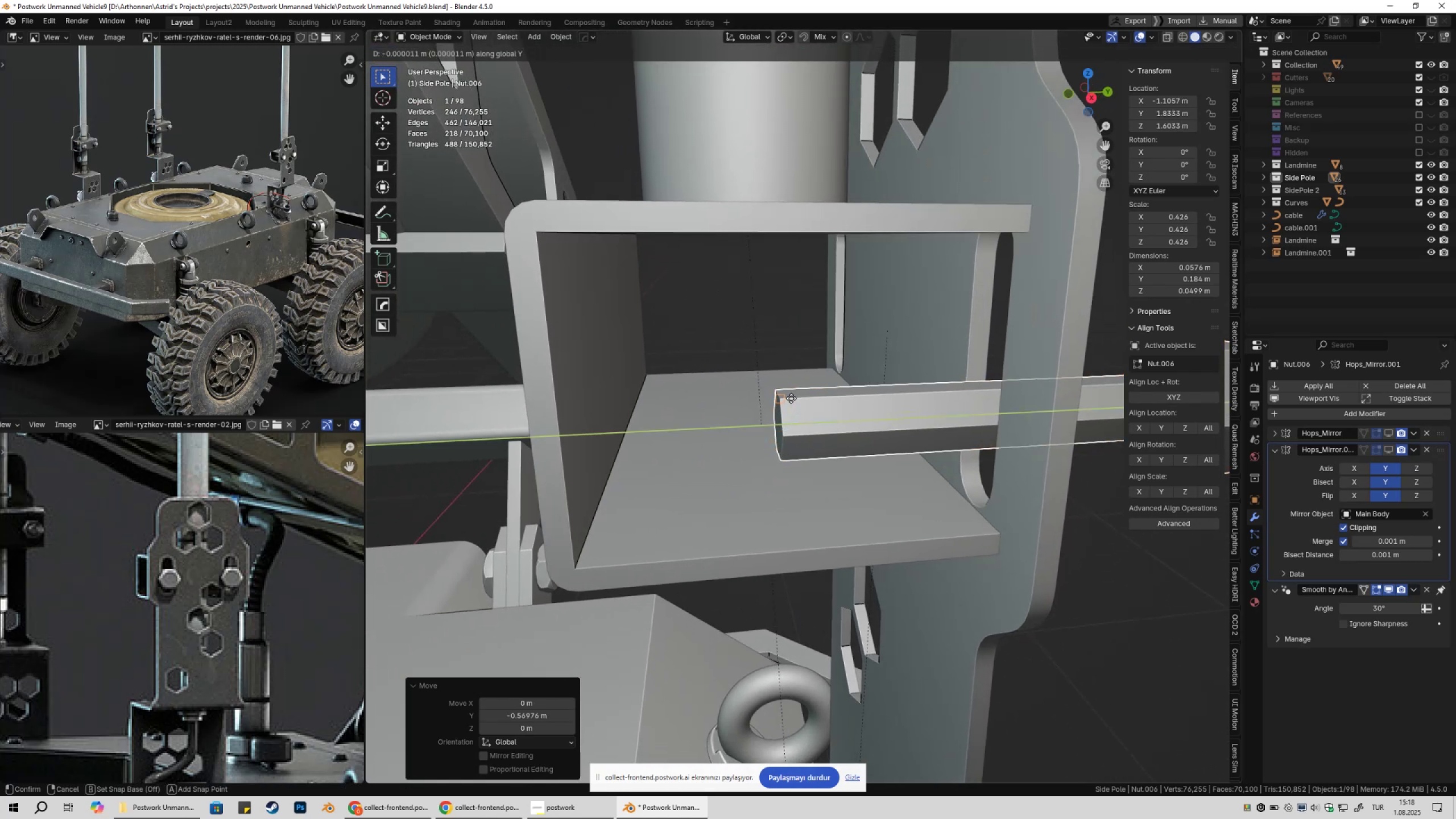 
left_click([795, 398])
 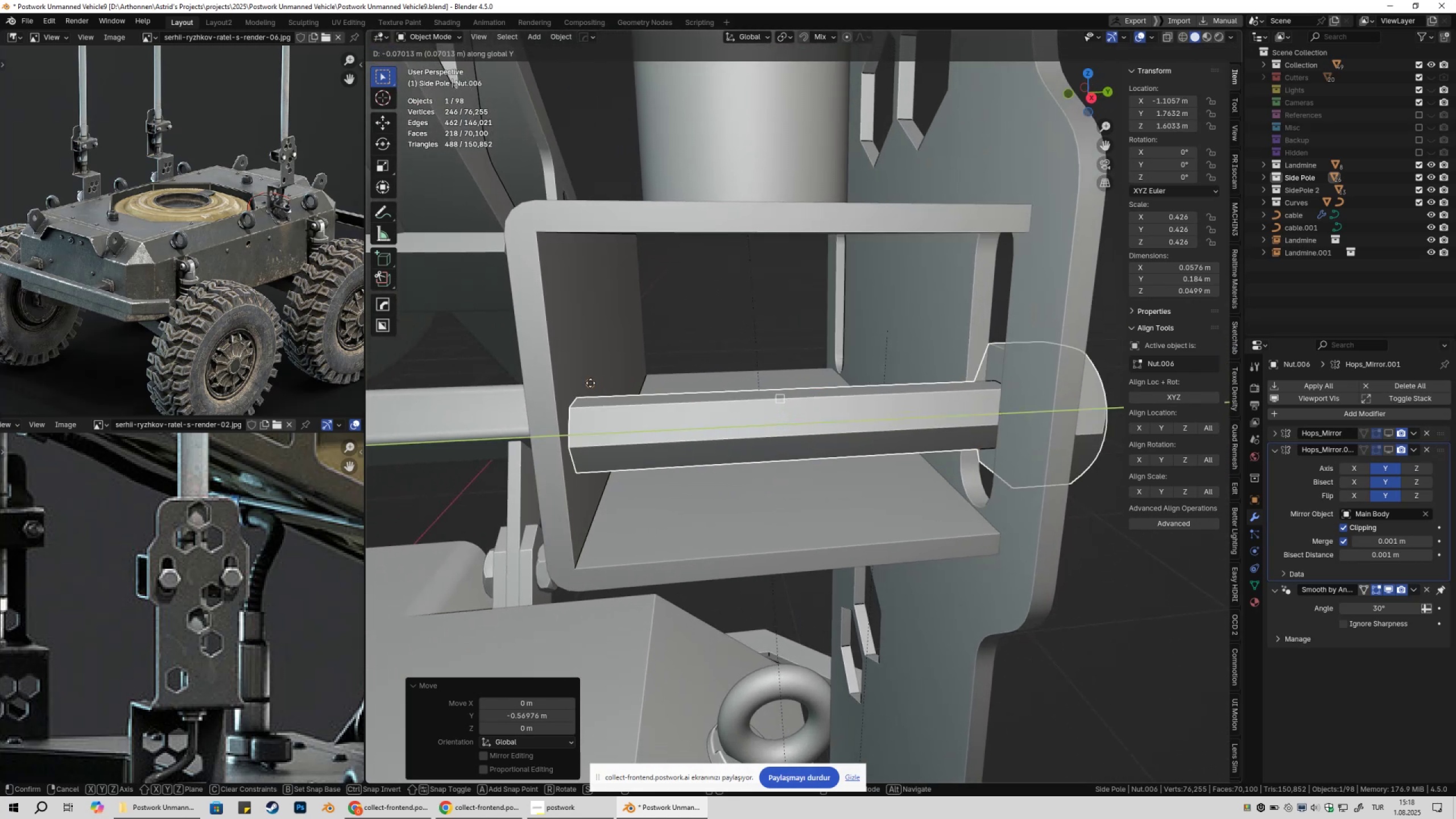 
left_click([590, 383])
 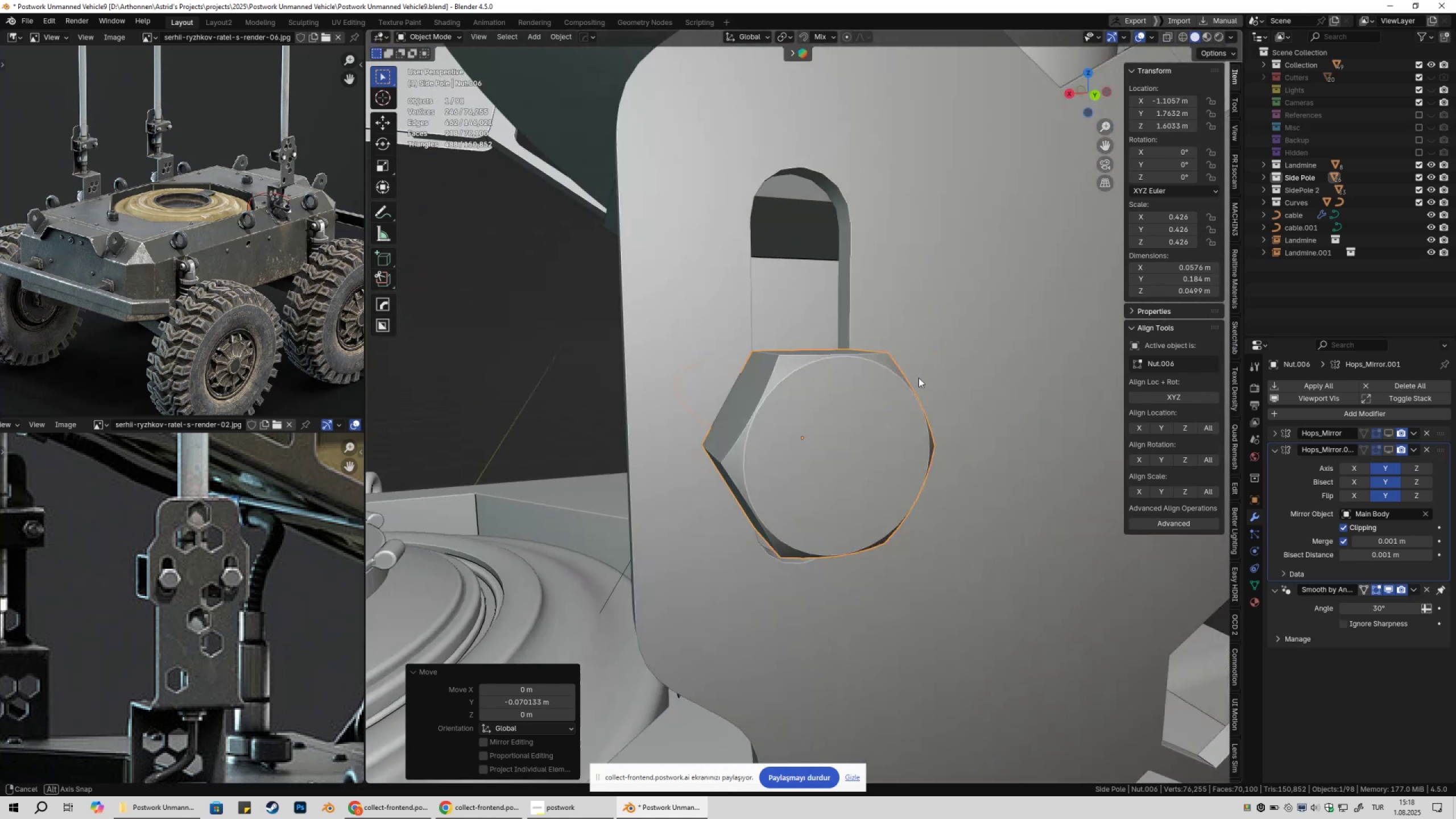 
scroll: coordinate [936, 358], scroll_direction: down, amount: 3.0
 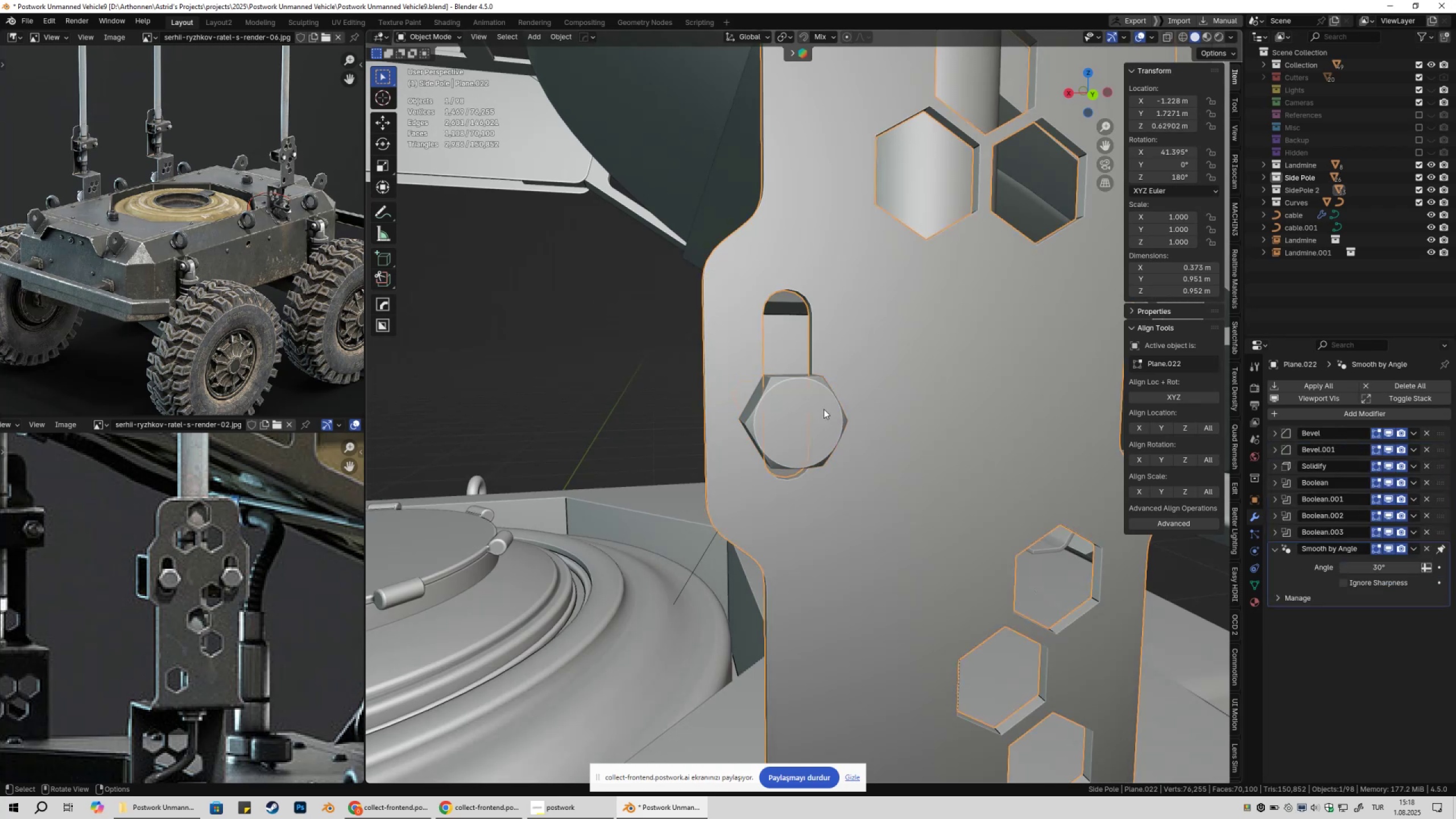 
double_click([797, 417])
 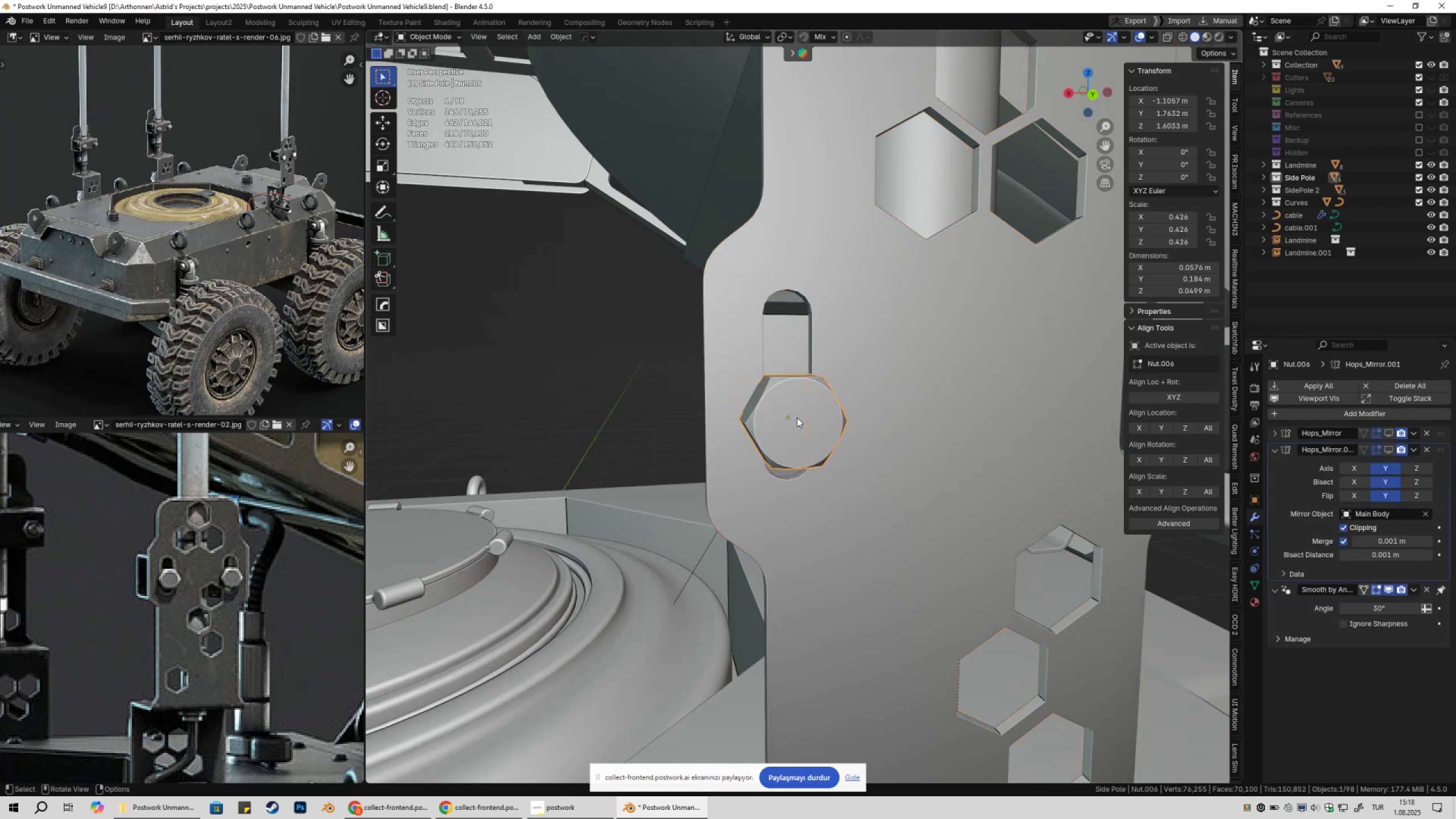 
scroll: coordinate [800, 442], scroll_direction: down, amount: 8.0
 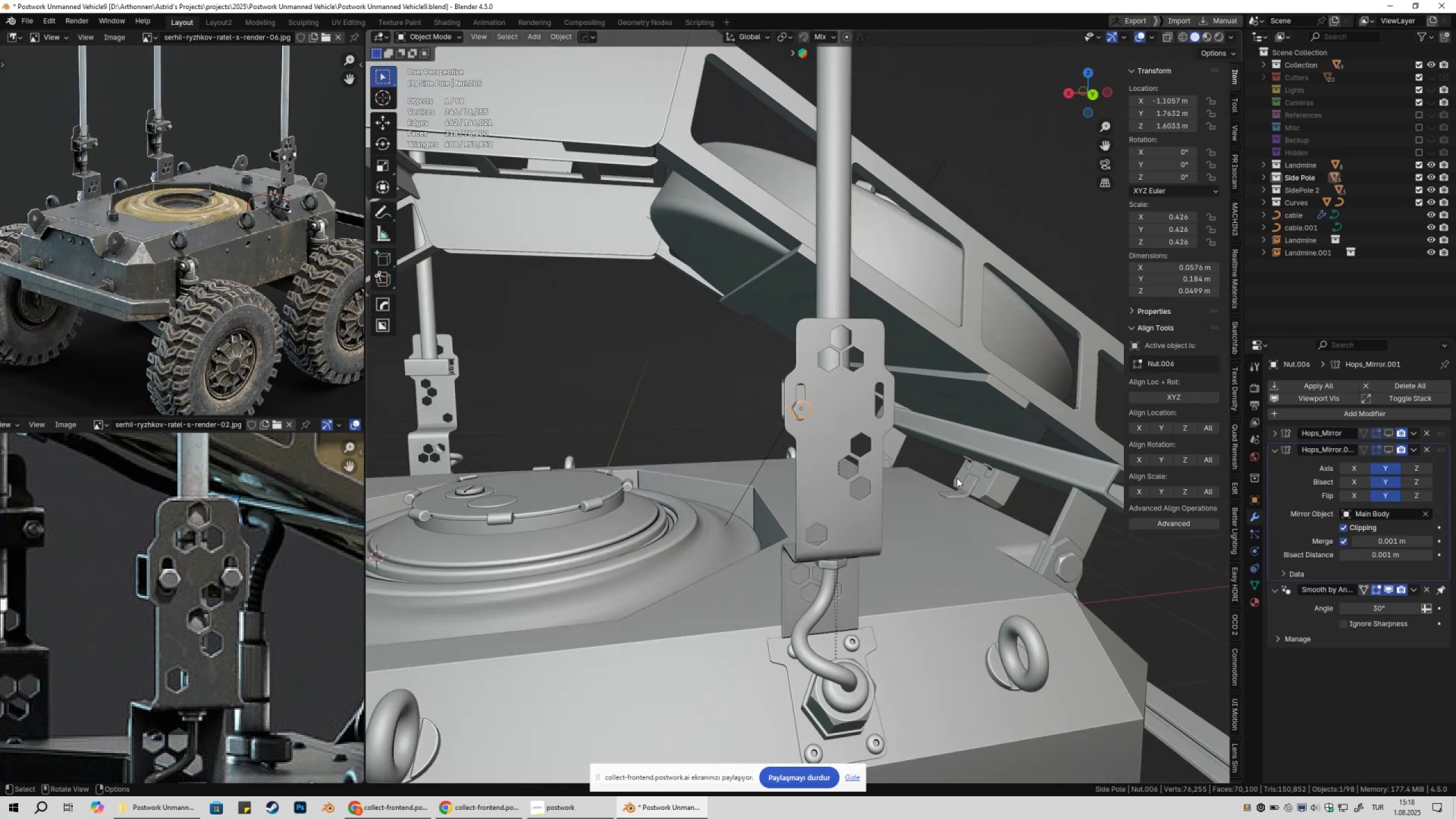 
left_click([957, 478])
 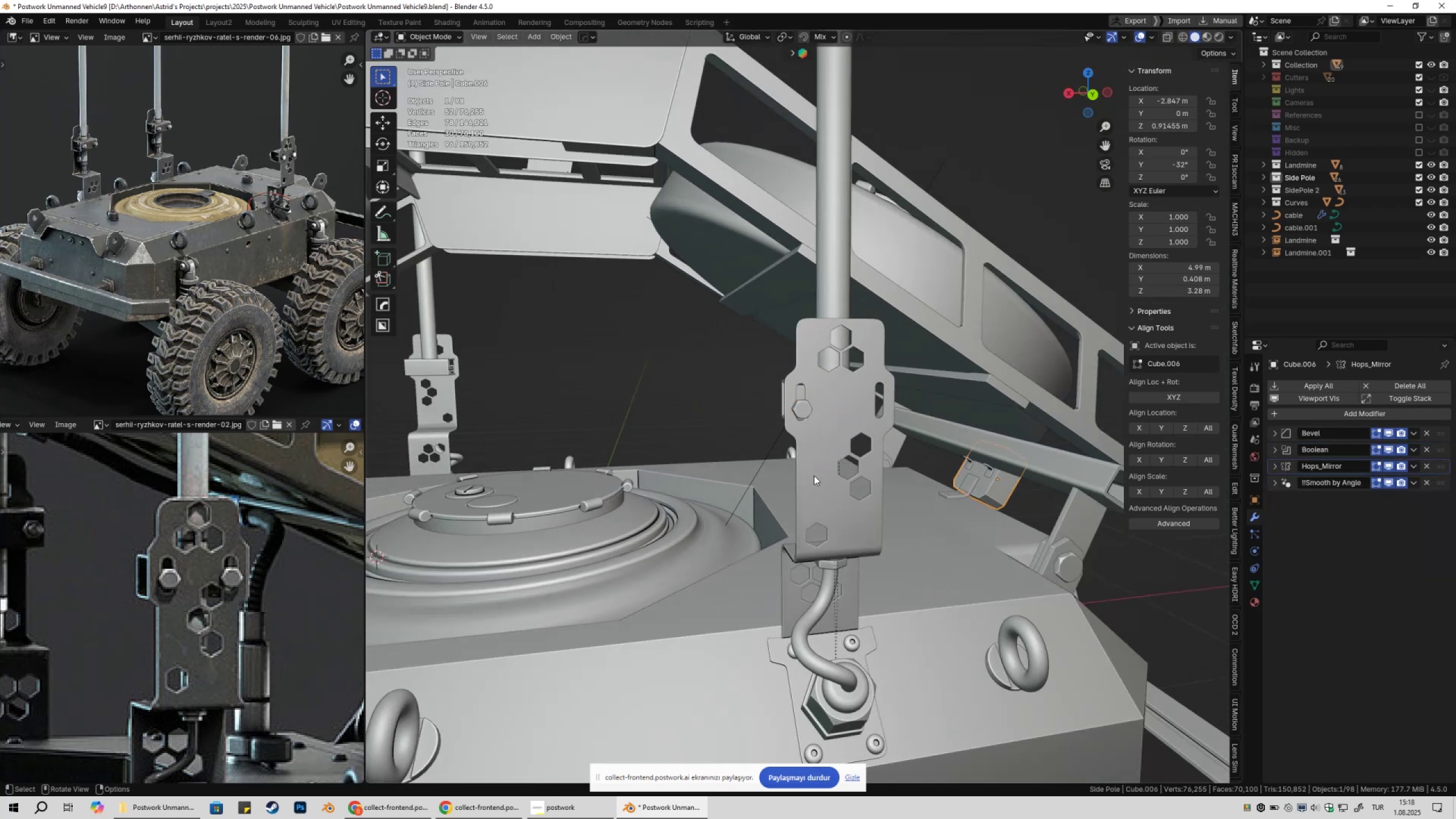 
hold_key(key=ShiftLeft, duration=0.33)
 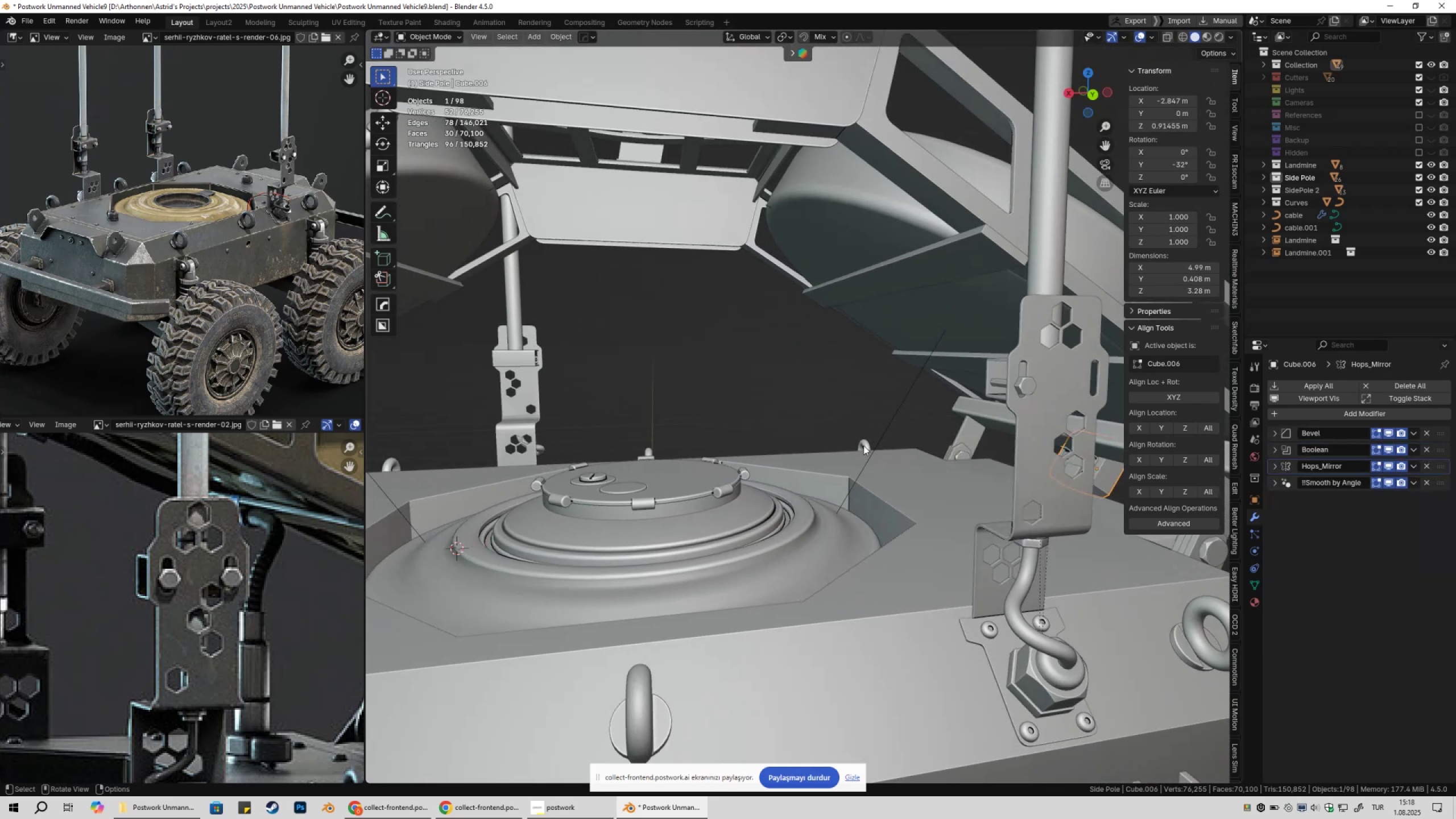 
scroll: coordinate [842, 465], scroll_direction: down, amount: 4.0
 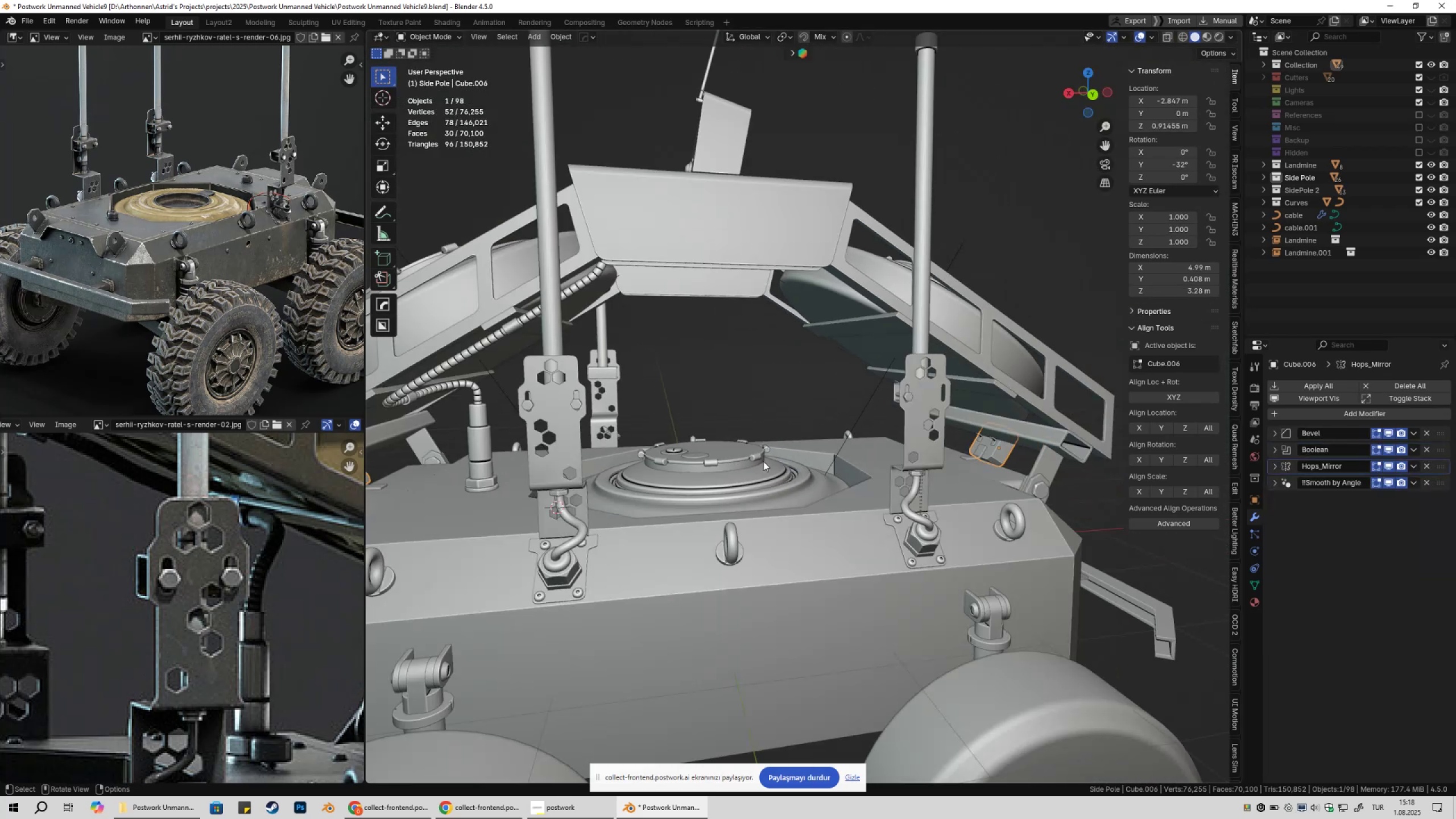 
key(Shift+ShiftLeft)
 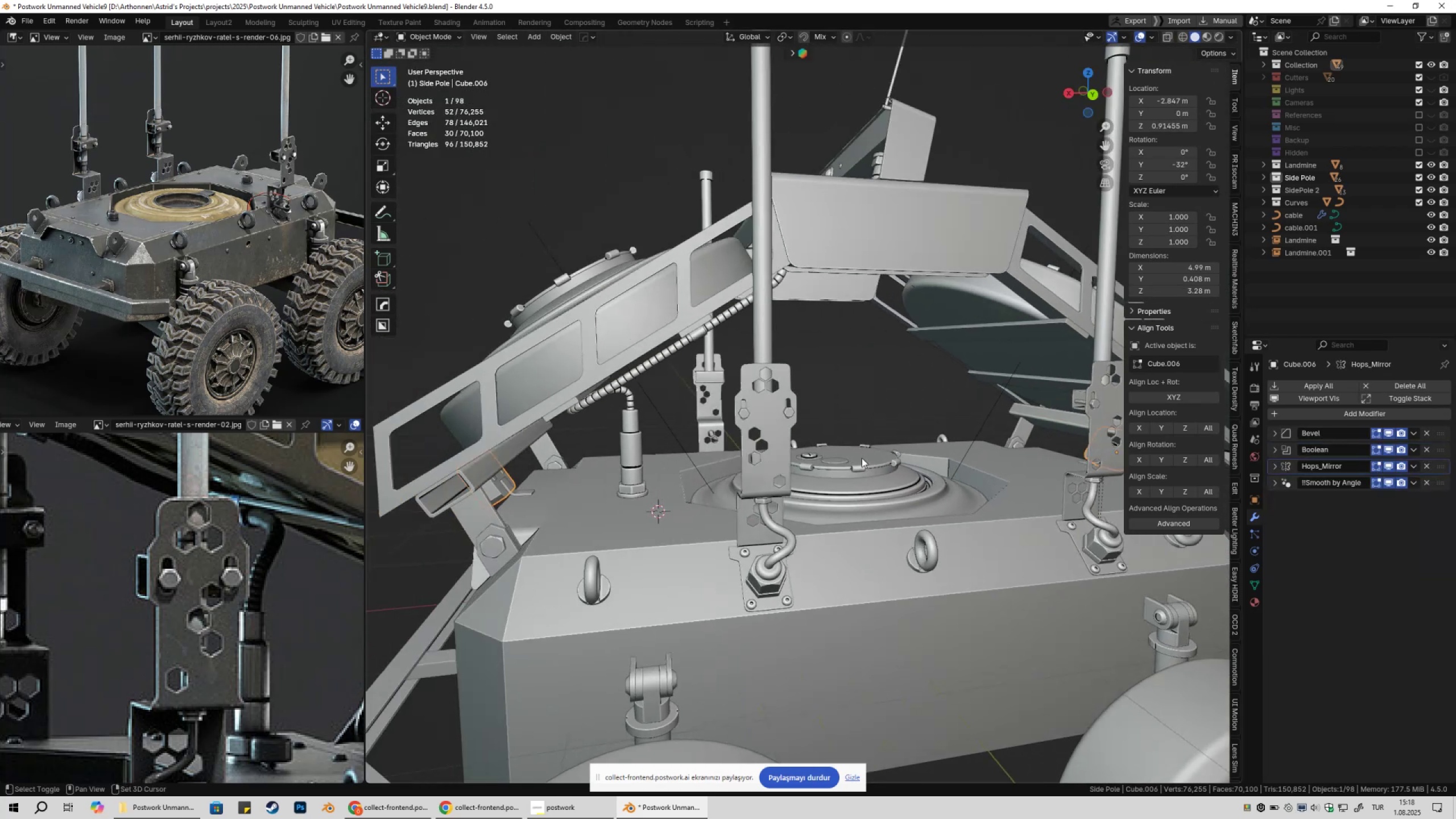 
scroll: coordinate [854, 455], scroll_direction: up, amount: 1.0
 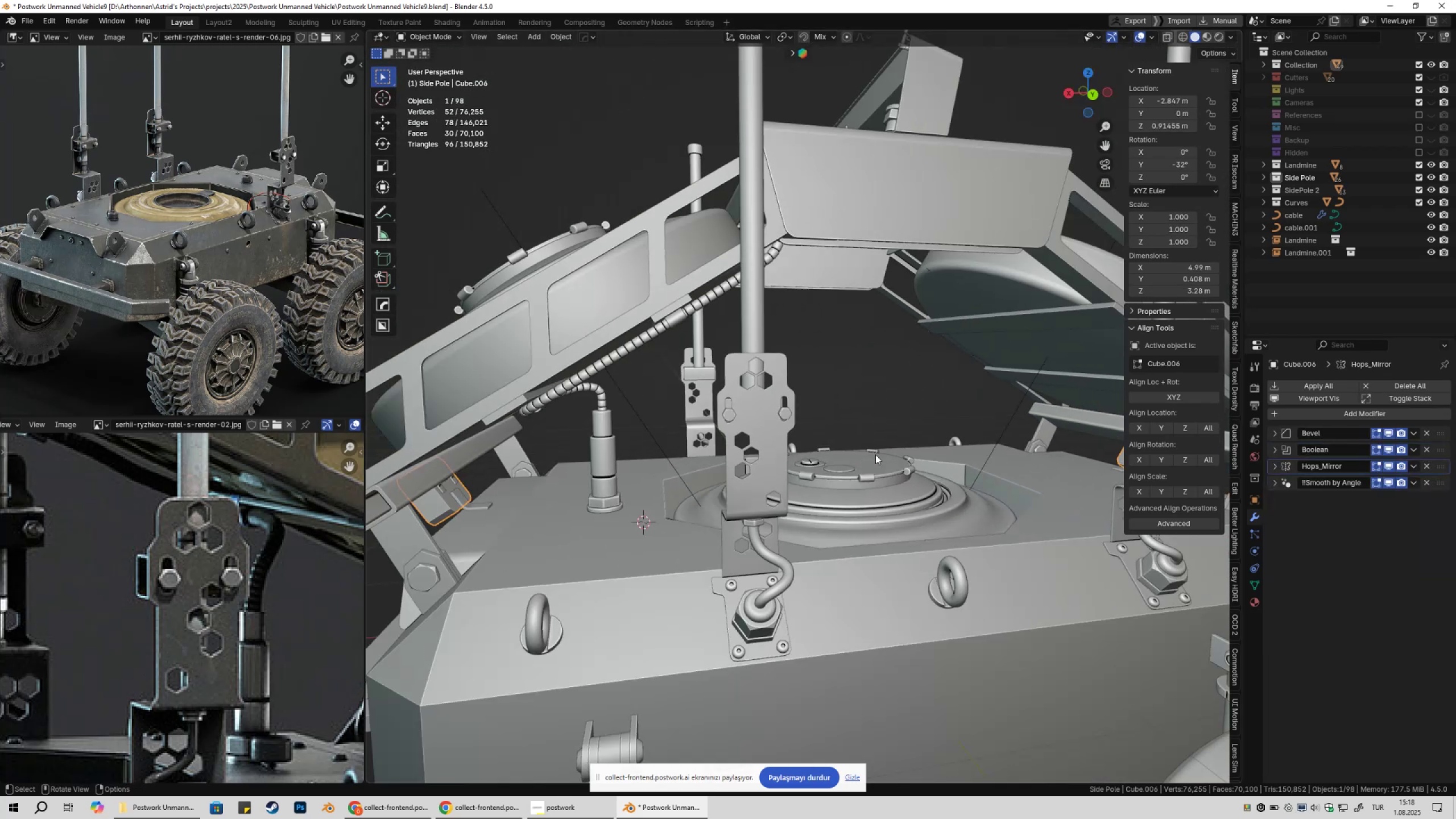 
hold_key(key=ShiftLeft, duration=0.31)
 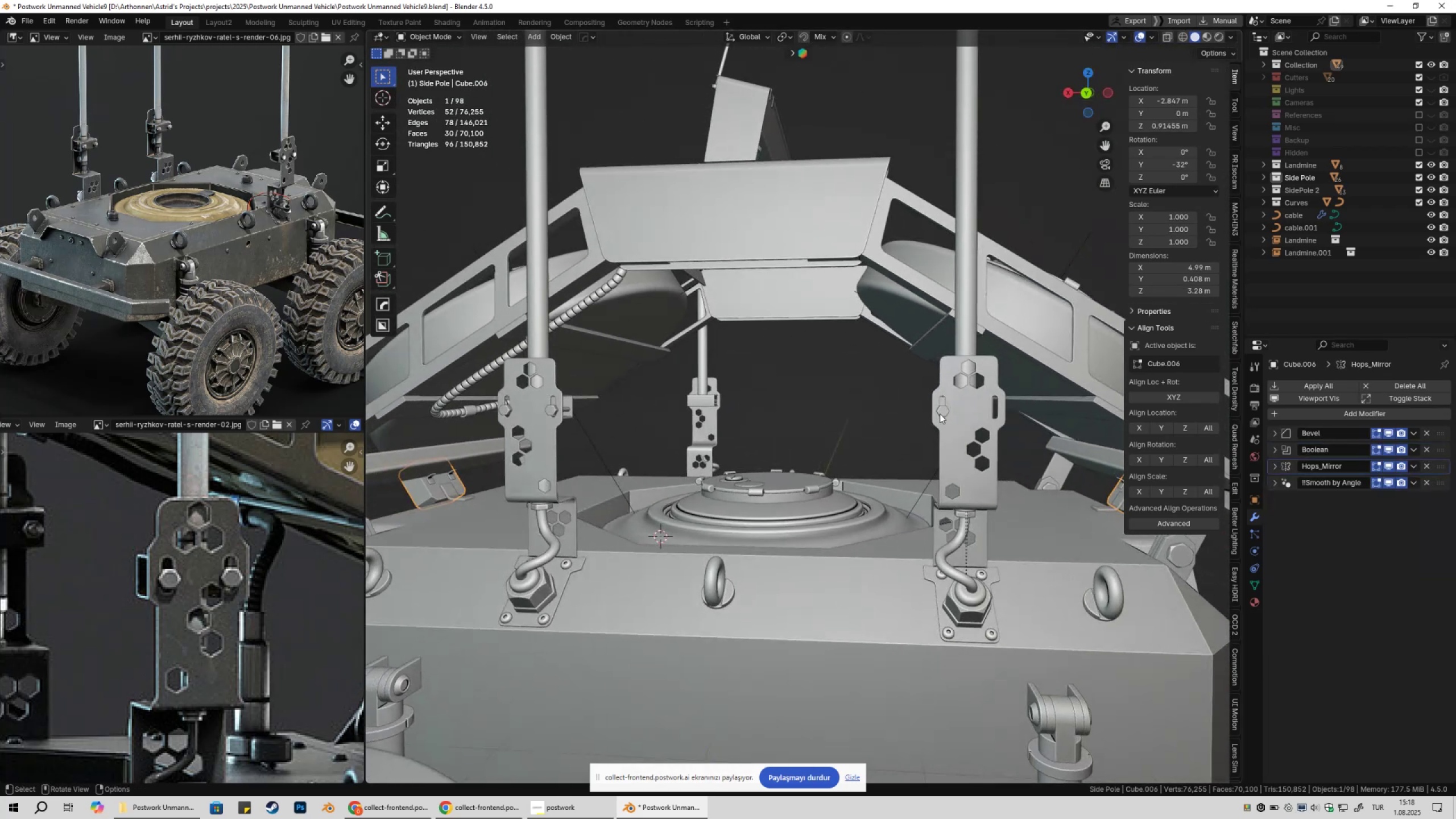 
left_click([943, 411])
 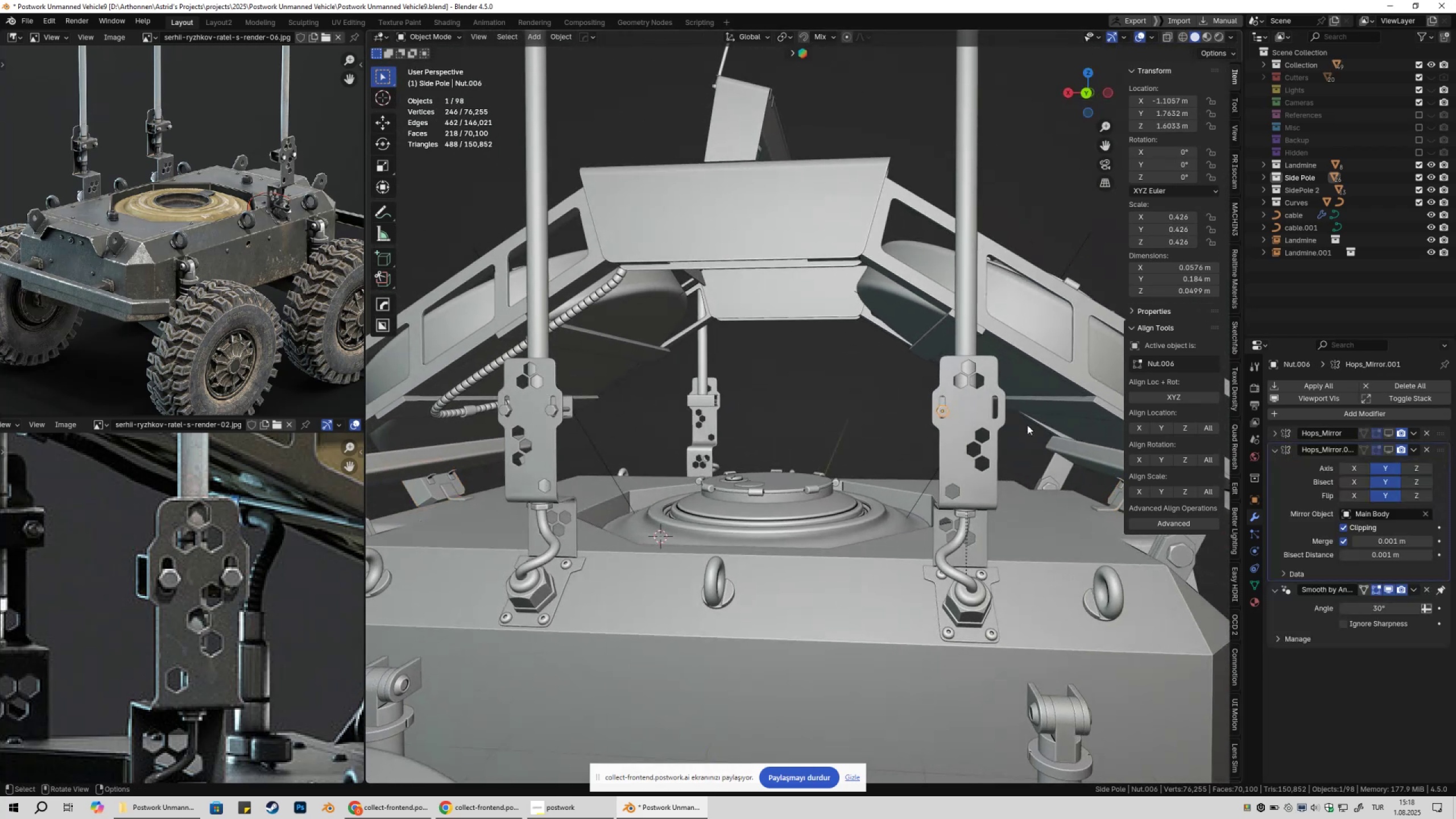 
key(Shift+ShiftLeft)
 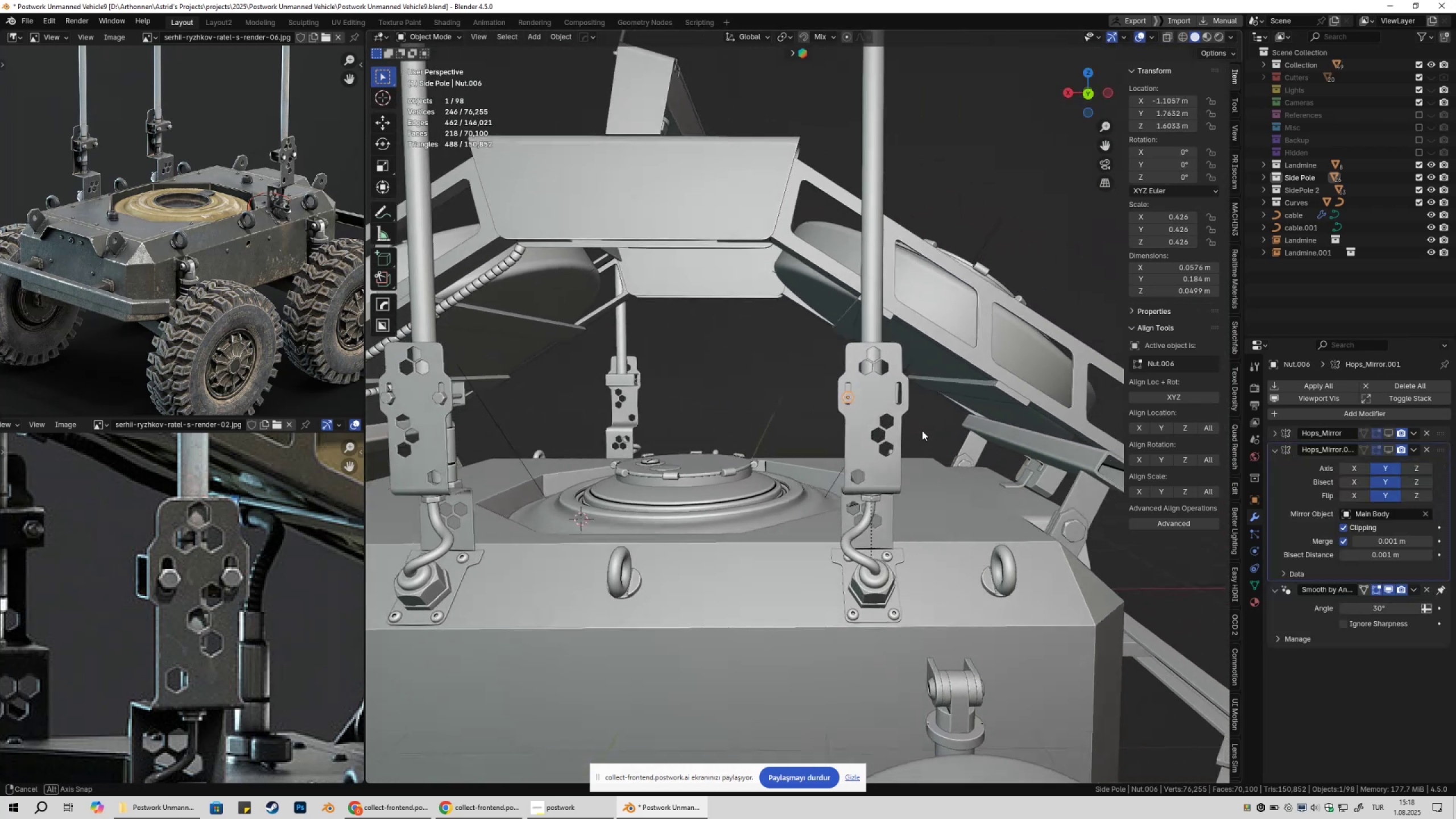 
scroll: coordinate [934, 444], scroll_direction: up, amount: 5.0
 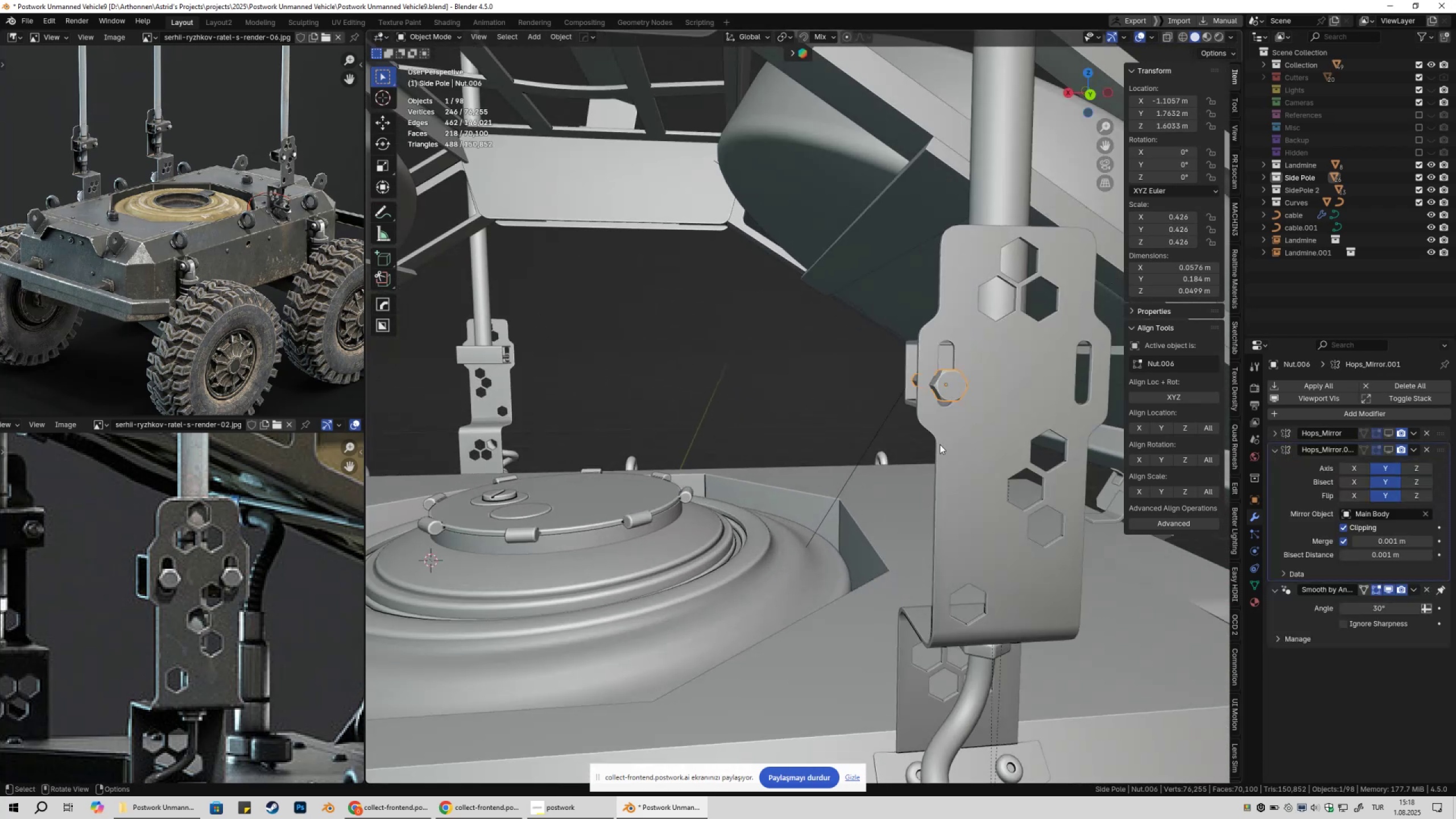 
key(Shift+ShiftLeft)
 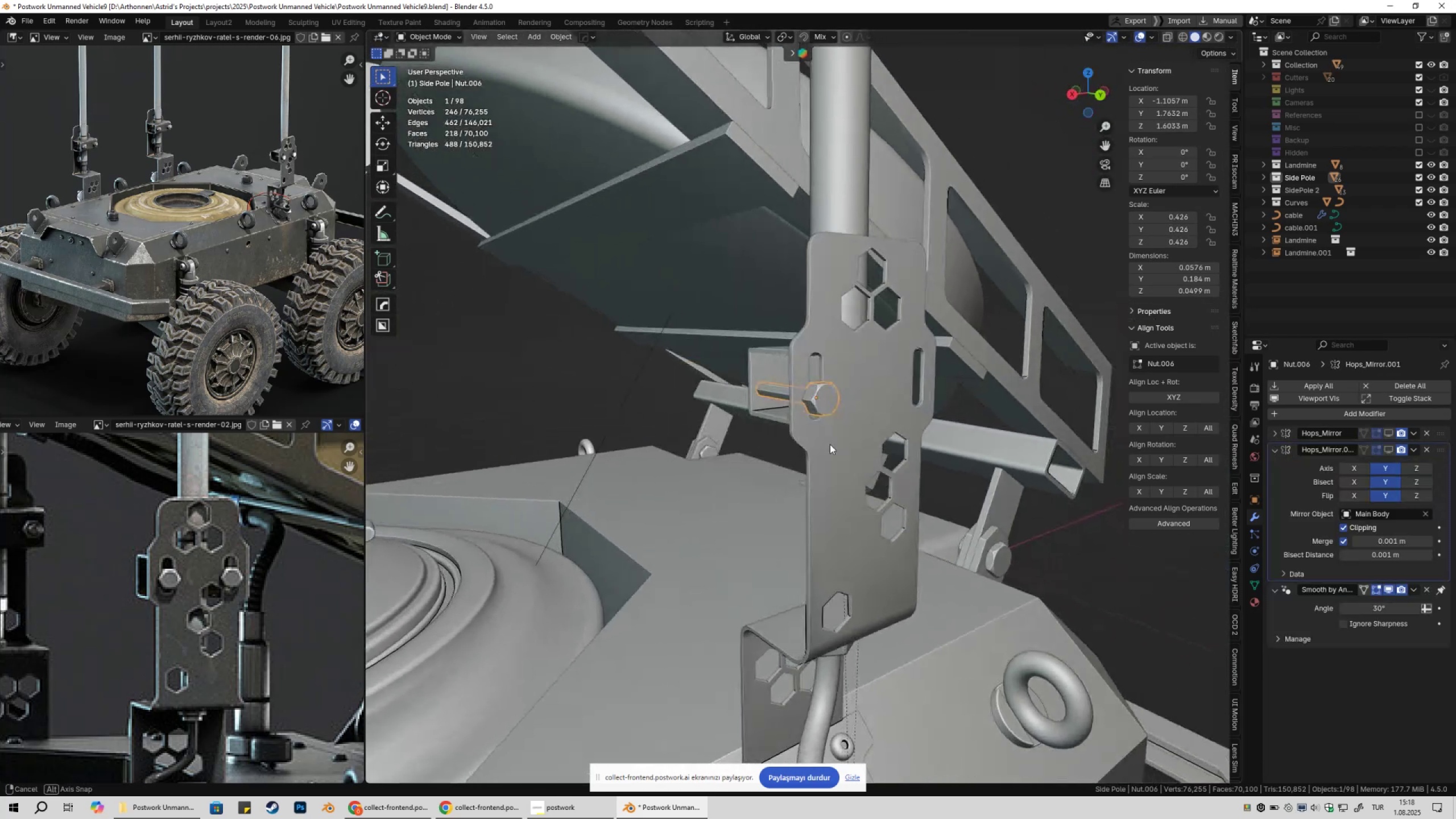 
key(Shift+ShiftLeft)
 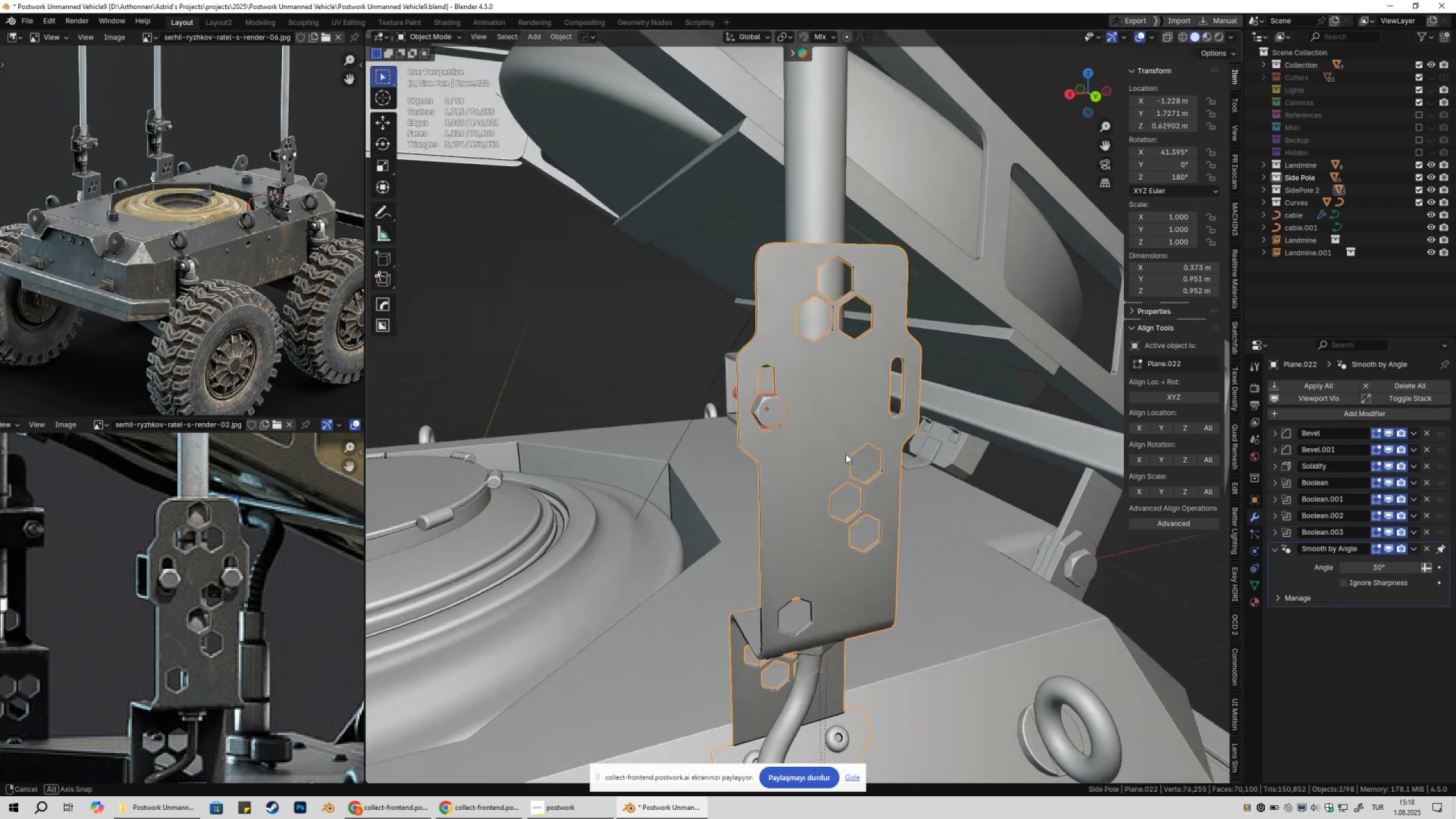 
key(Alt+X)
 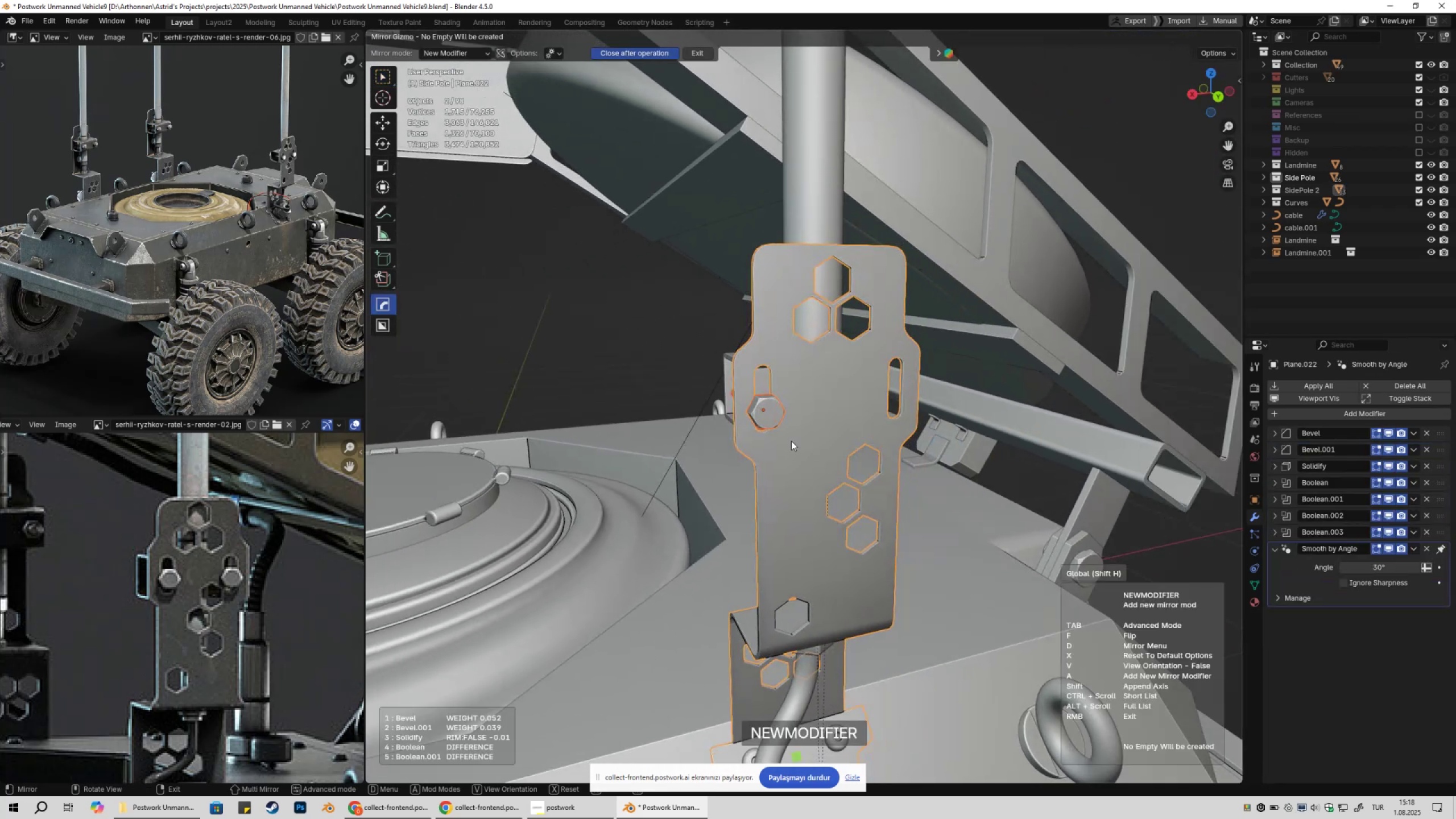 
key(Escape)
 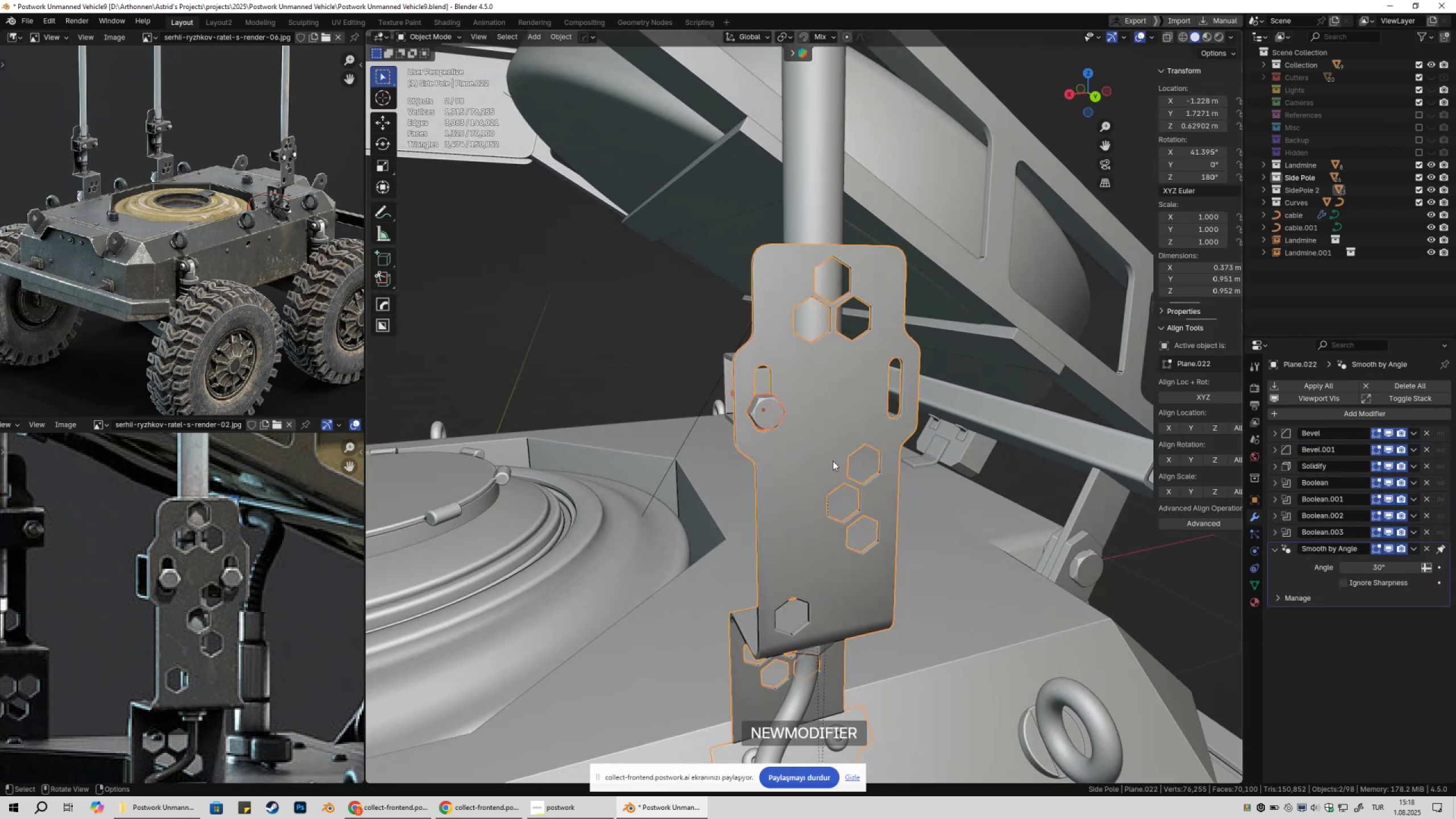 
scroll: coordinate [828, 474], scroll_direction: down, amount: 4.0
 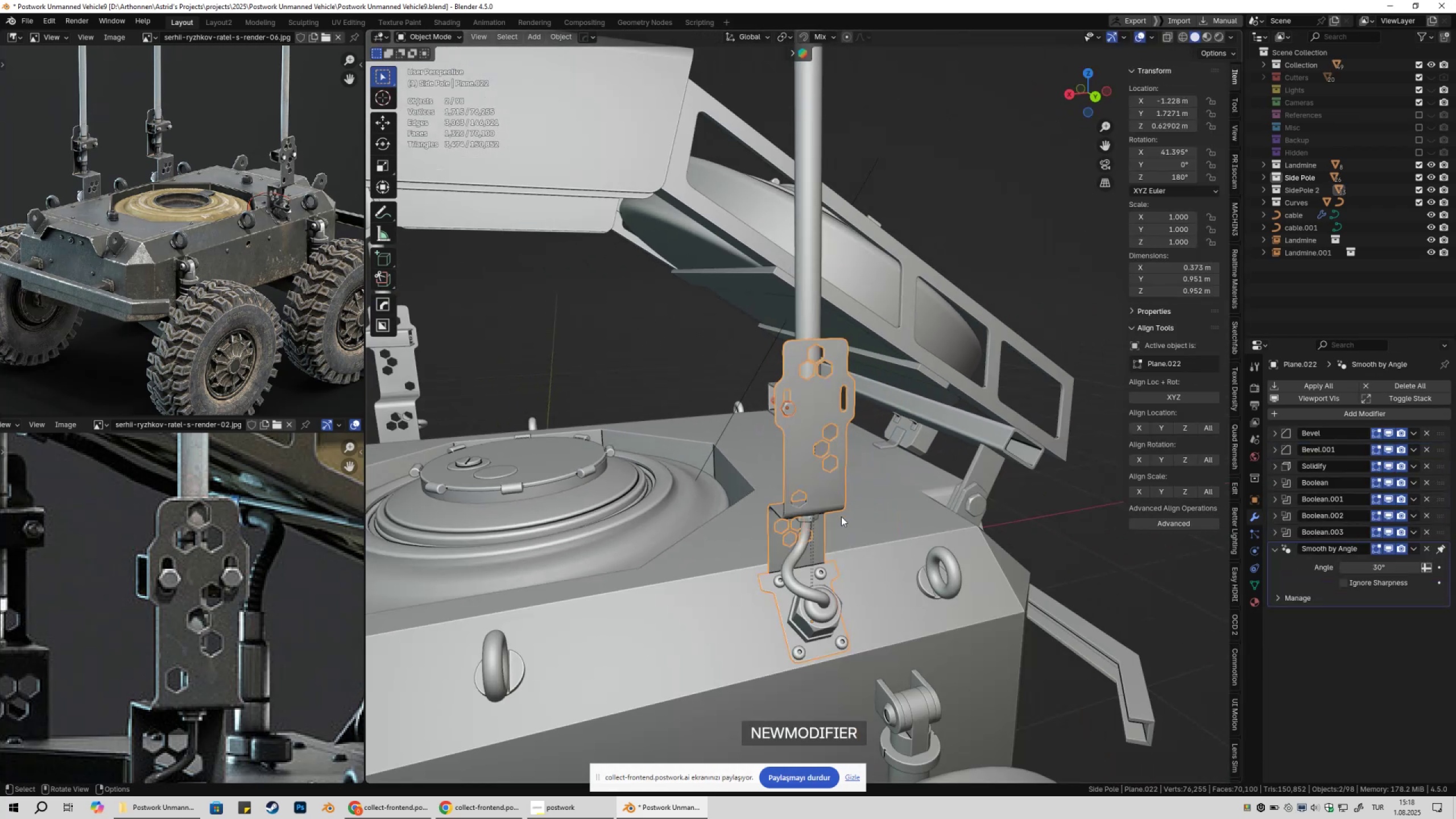 
key(Shift+ShiftLeft)
 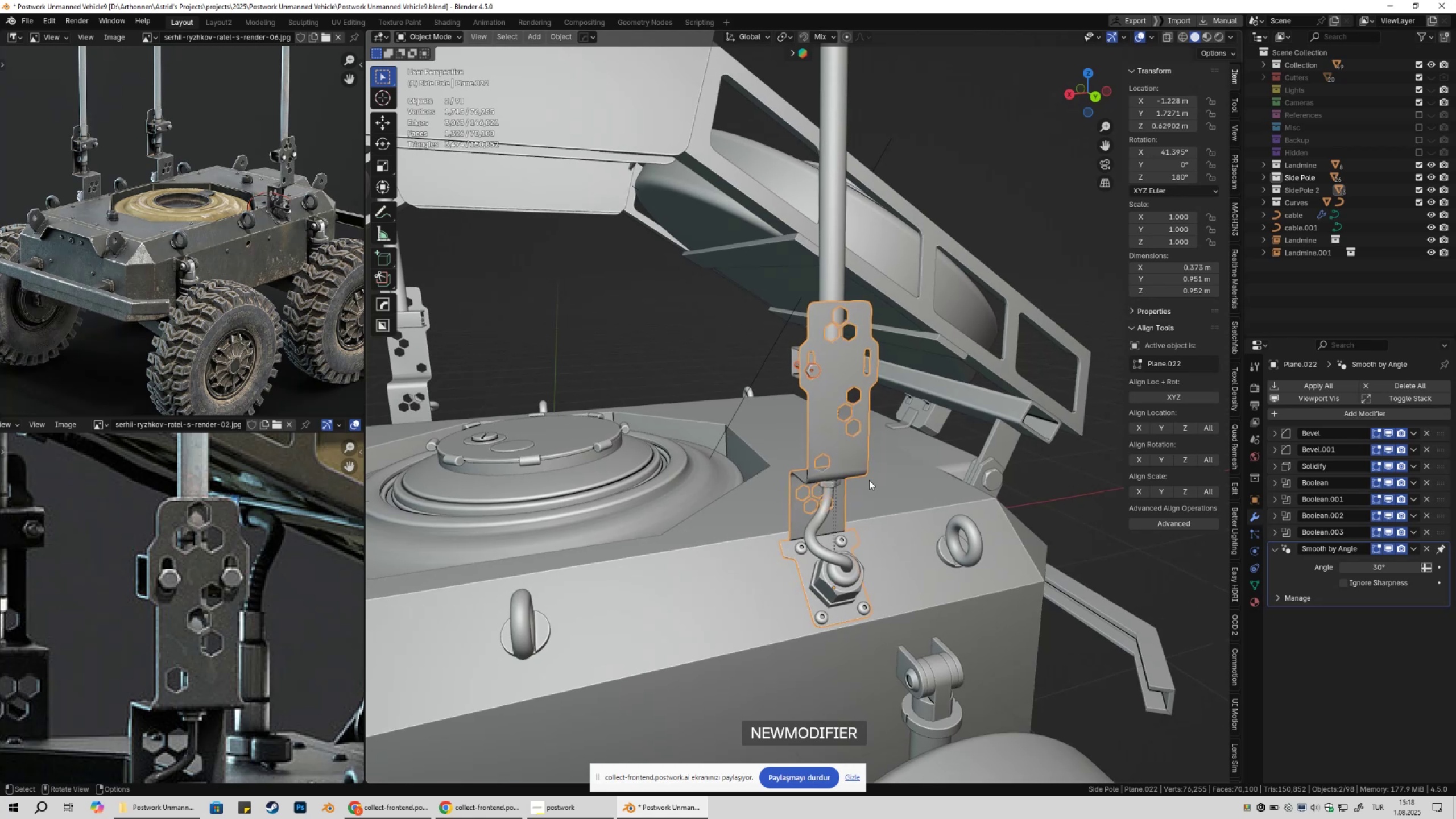 
key(Alt+X)
 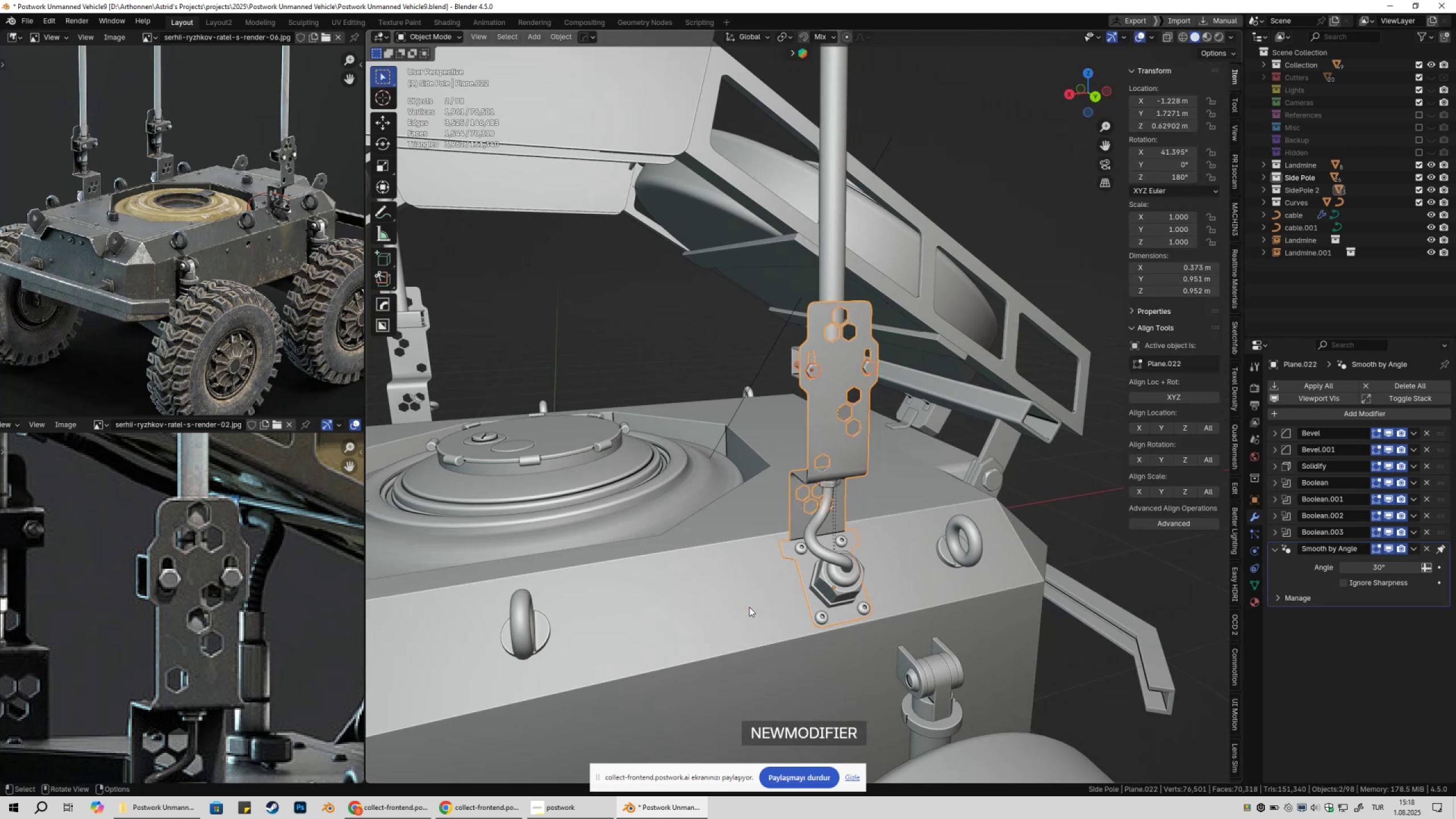 
double_click([941, 488])
 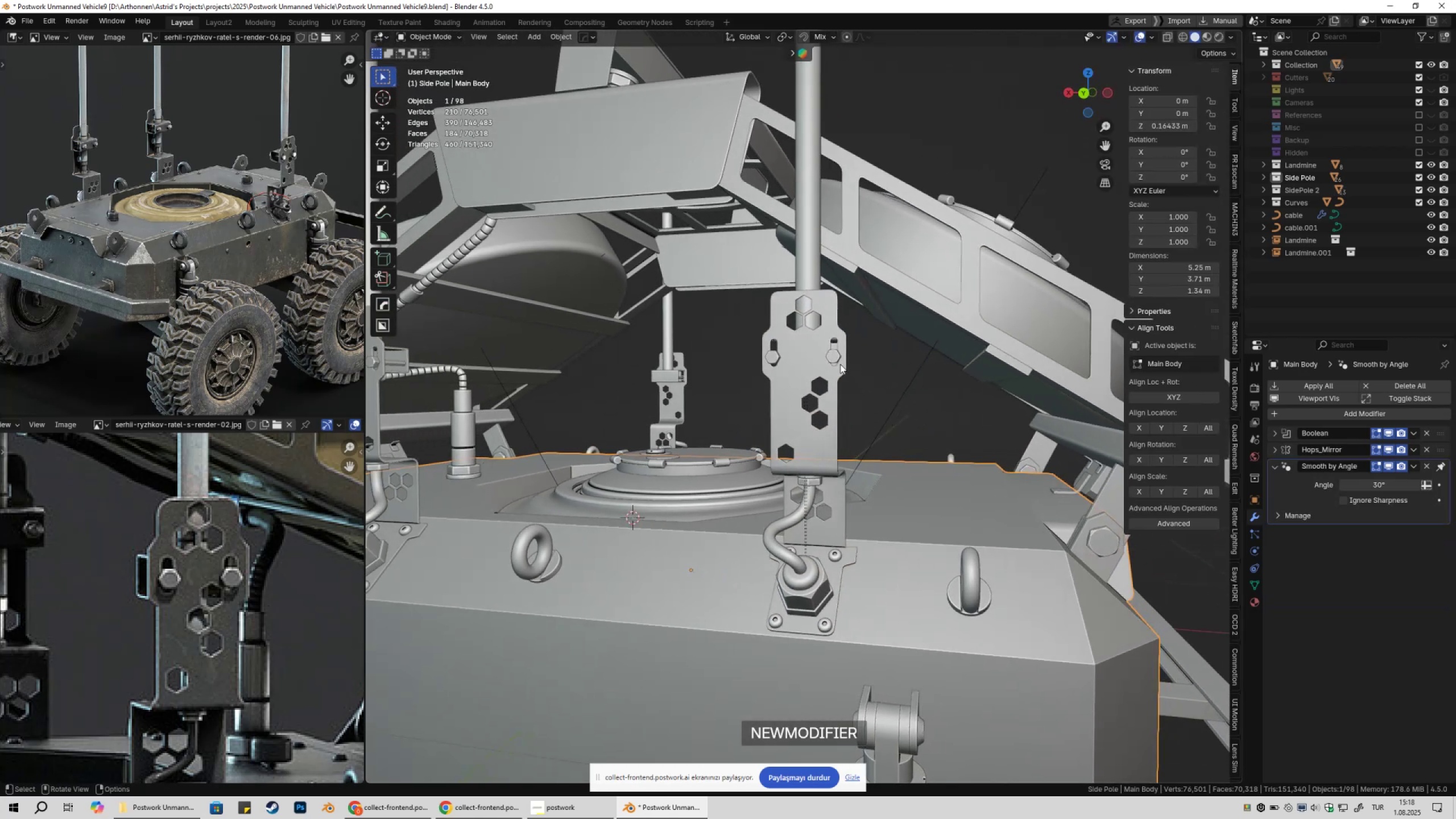 
left_click([834, 355])
 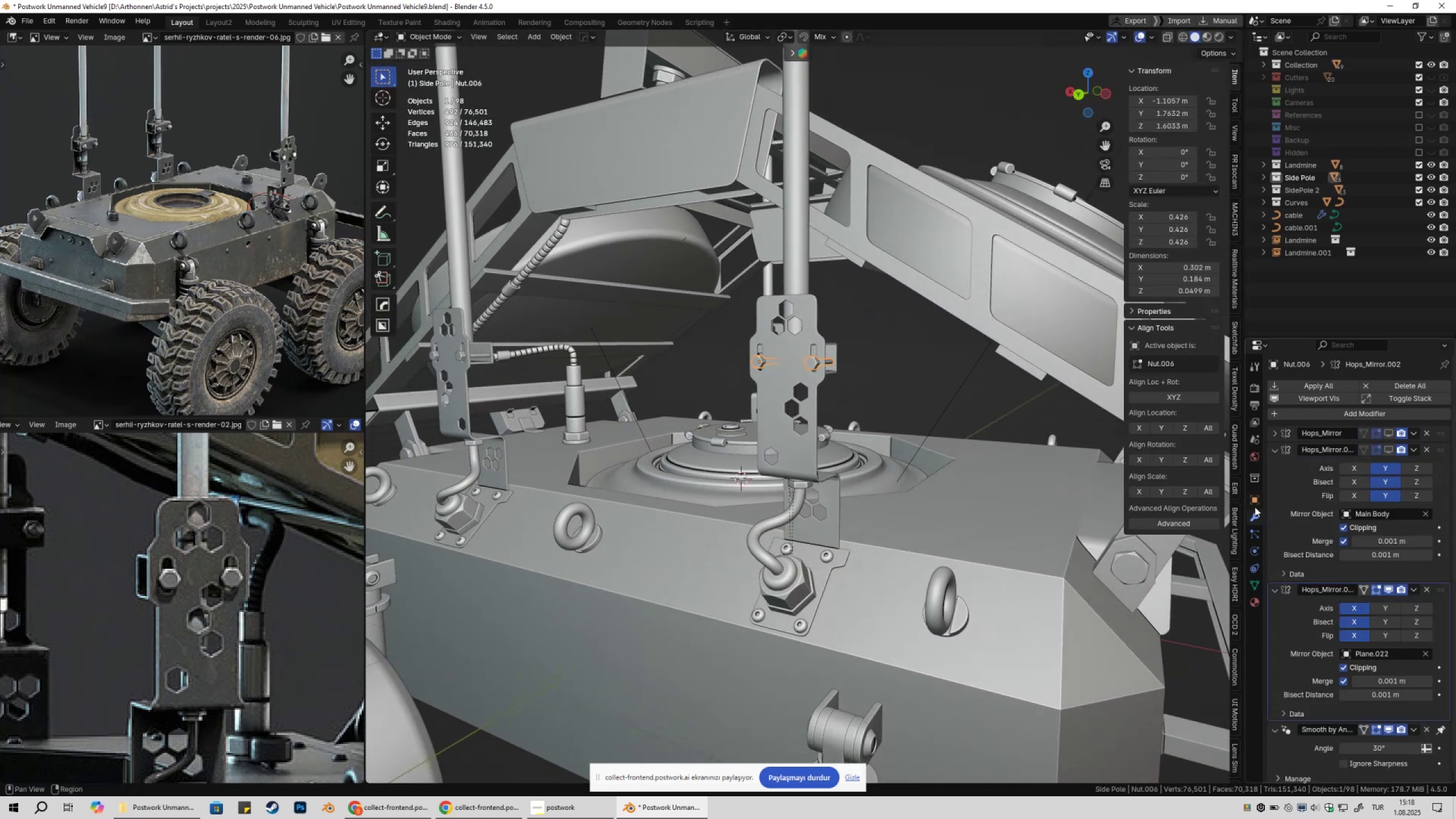 
left_click([1271, 456])
 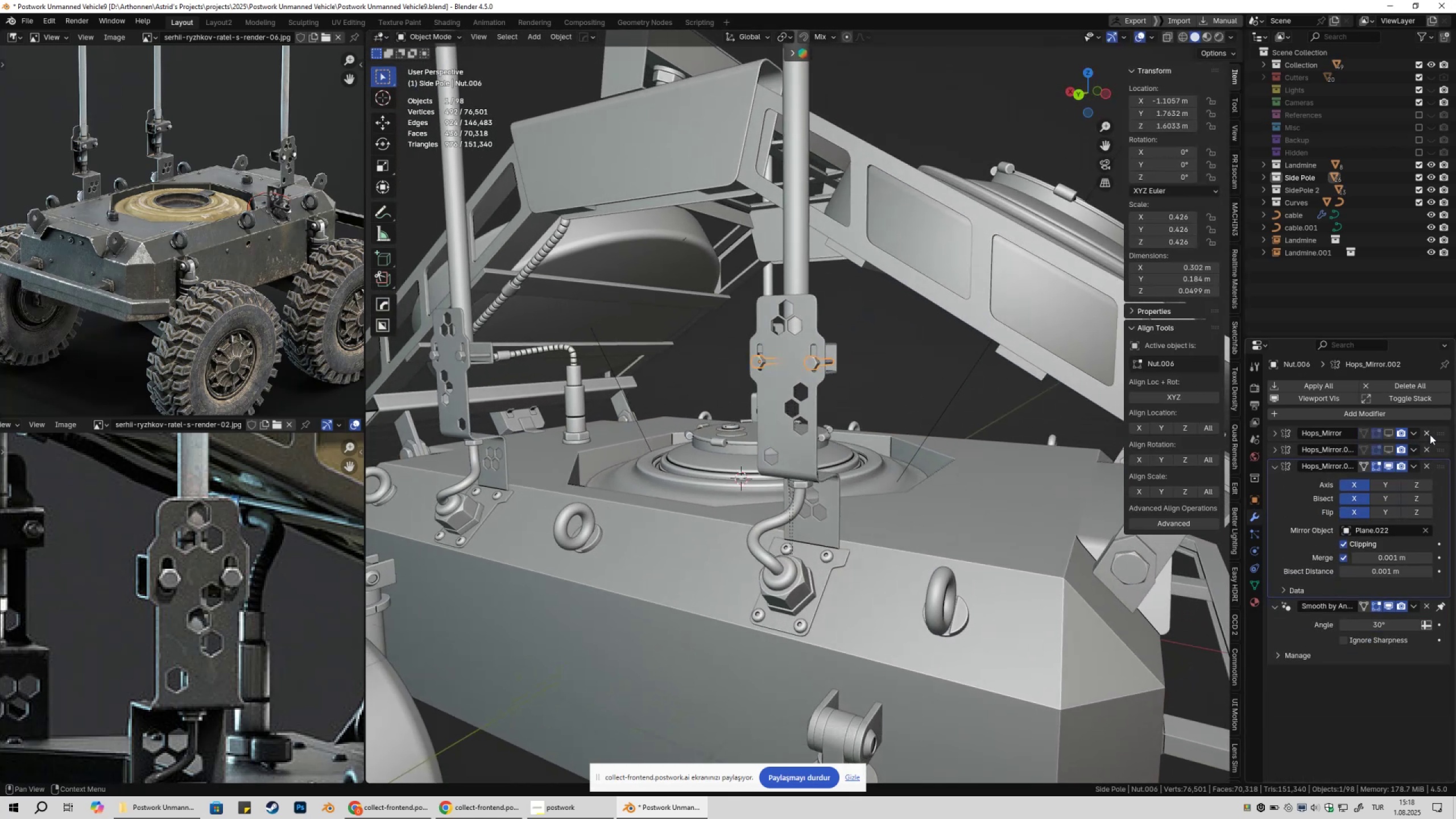 
left_click([1430, 435])
 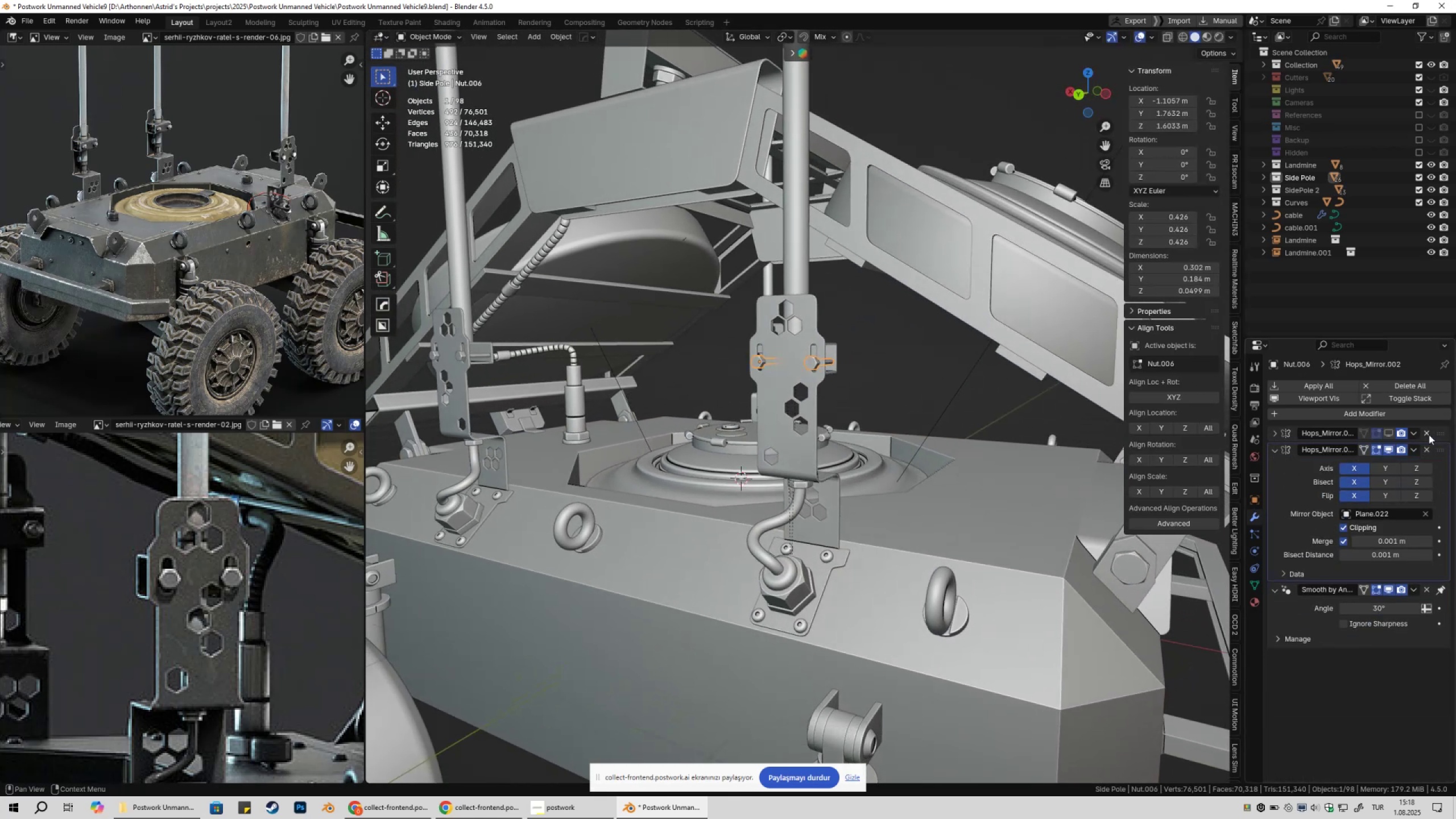 
left_click([1429, 435])
 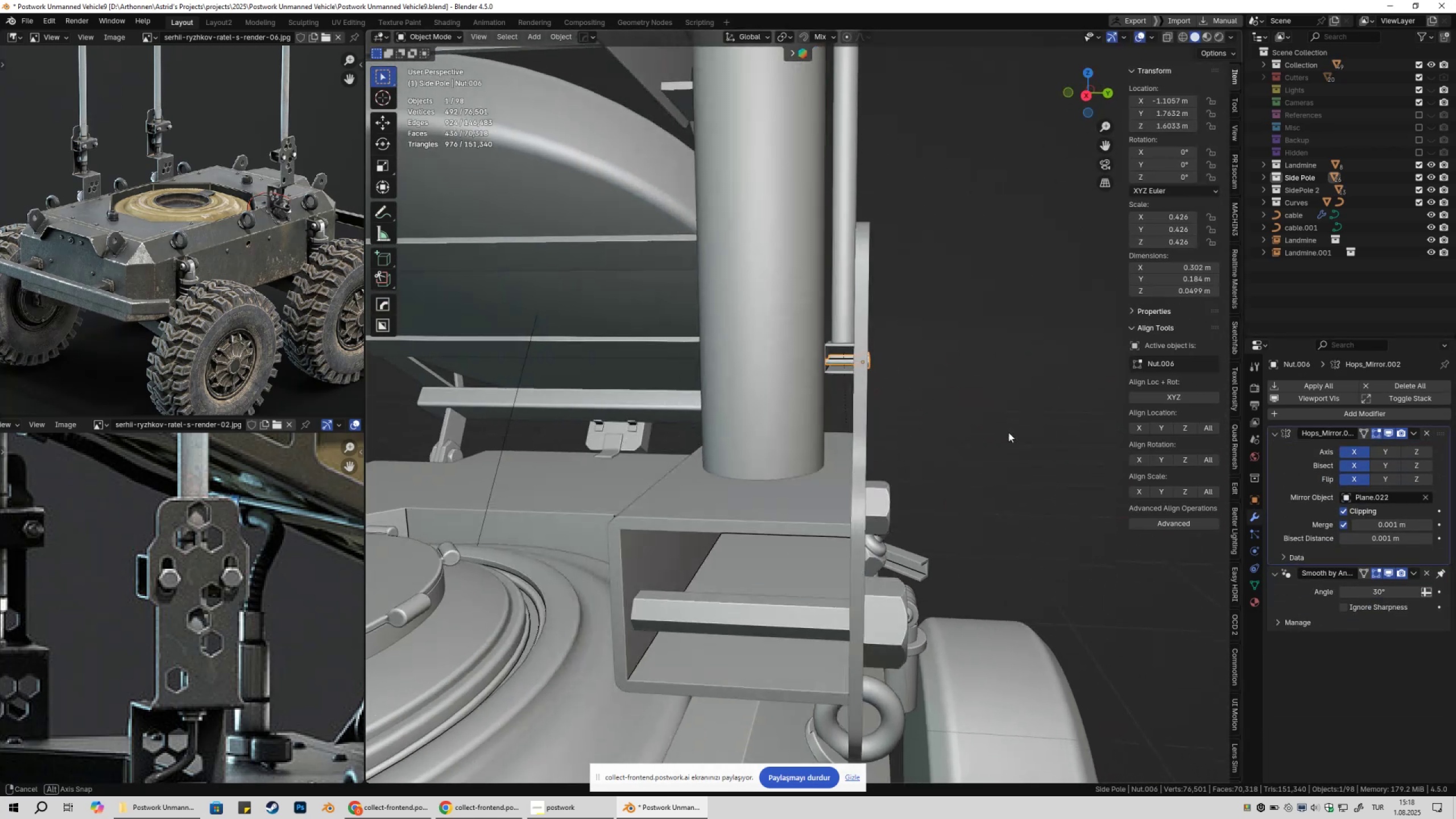 
left_click([1009, 432])
 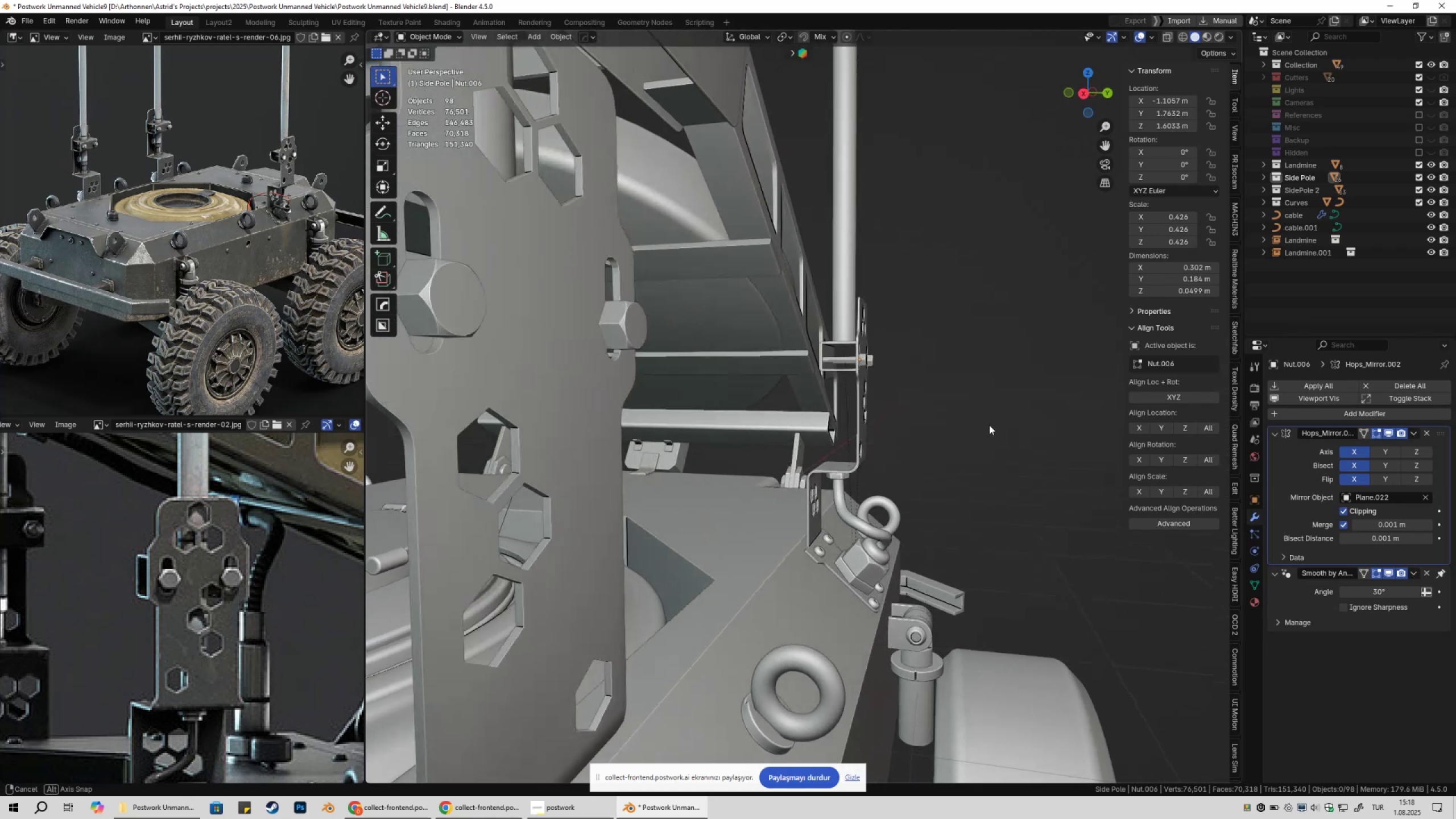 
scroll: coordinate [977, 439], scroll_direction: down, amount: 3.0
 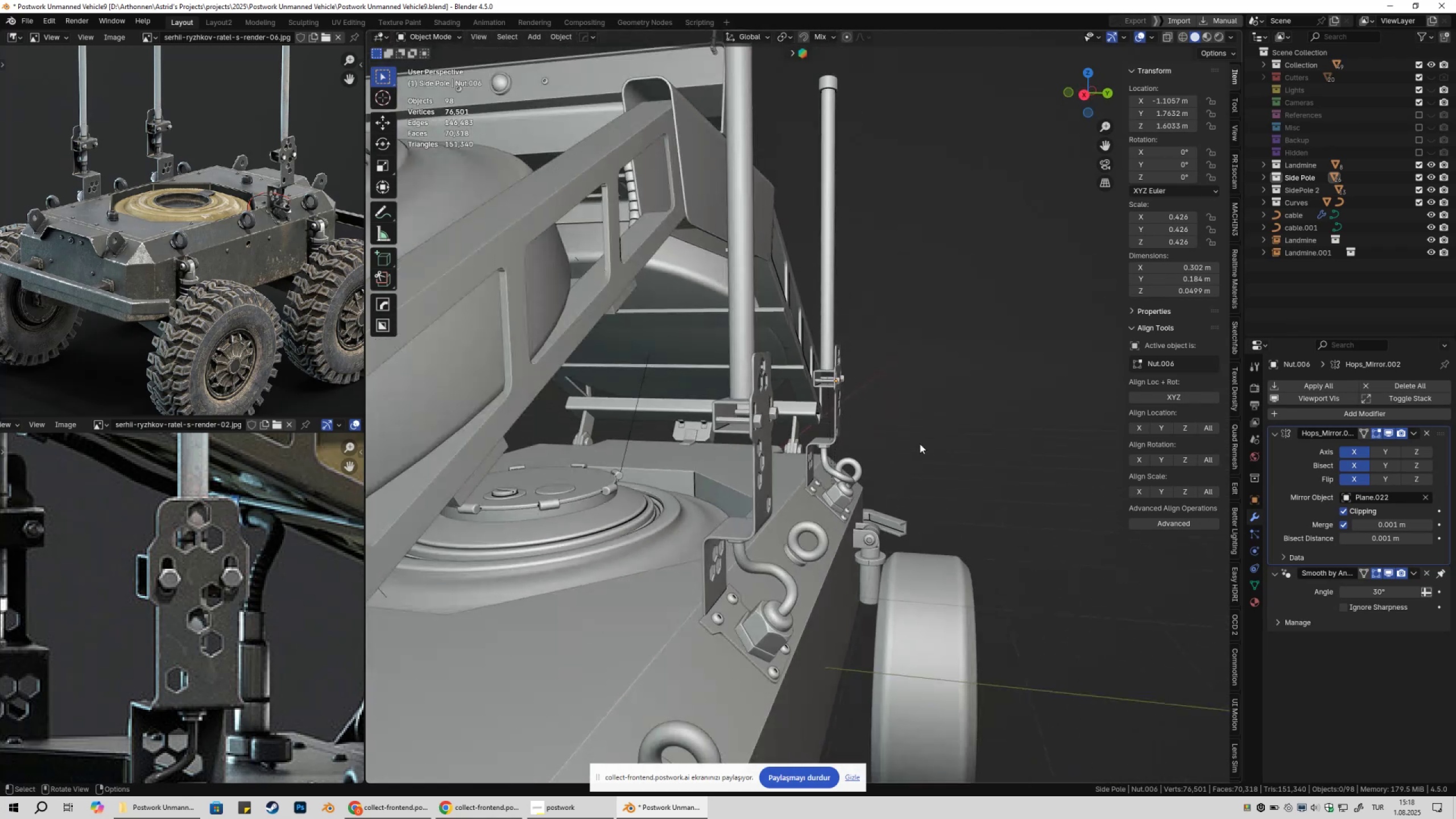 
key(Shift+ShiftLeft)
 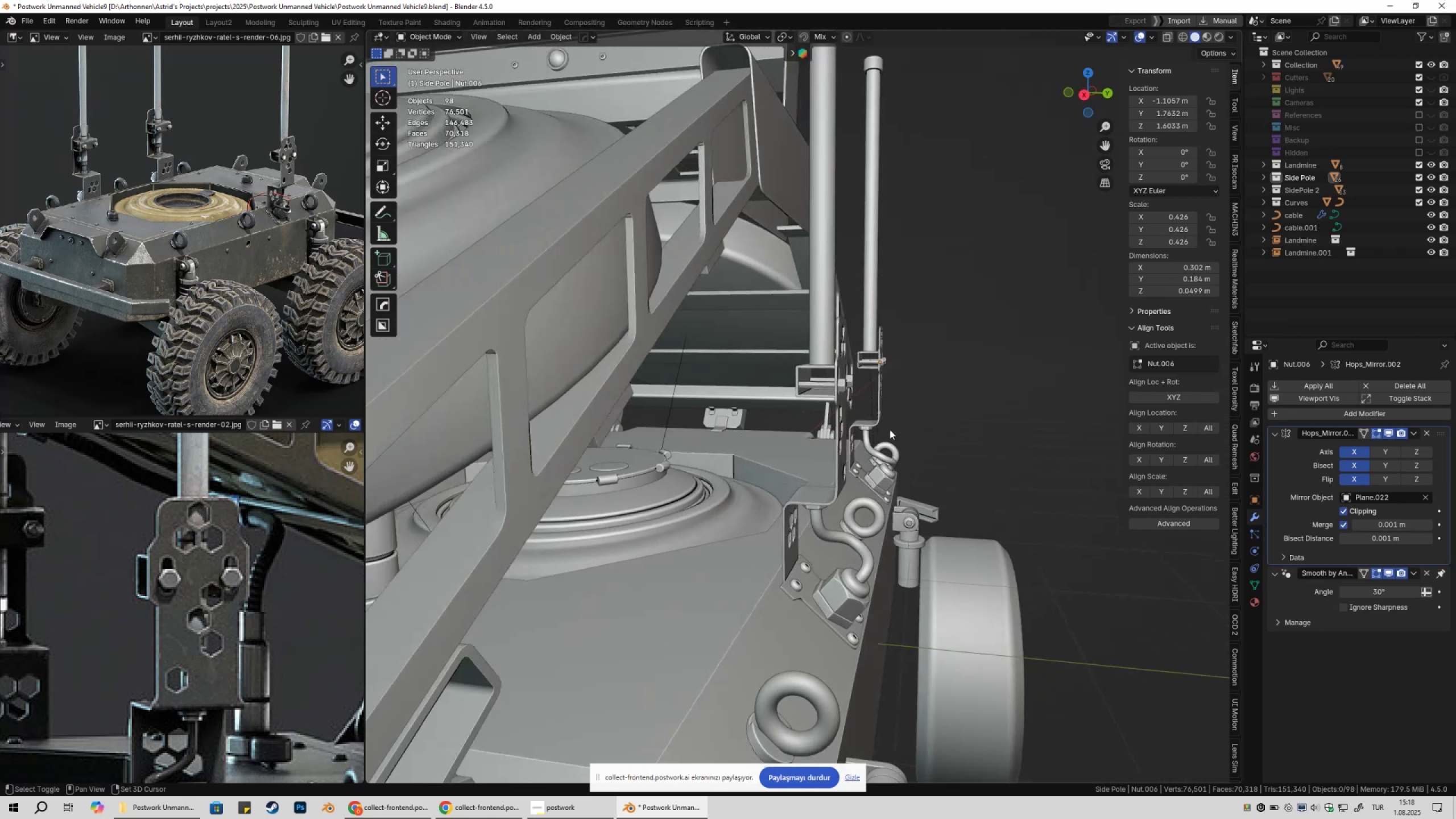 
scroll: coordinate [884, 429], scroll_direction: down, amount: 2.0
 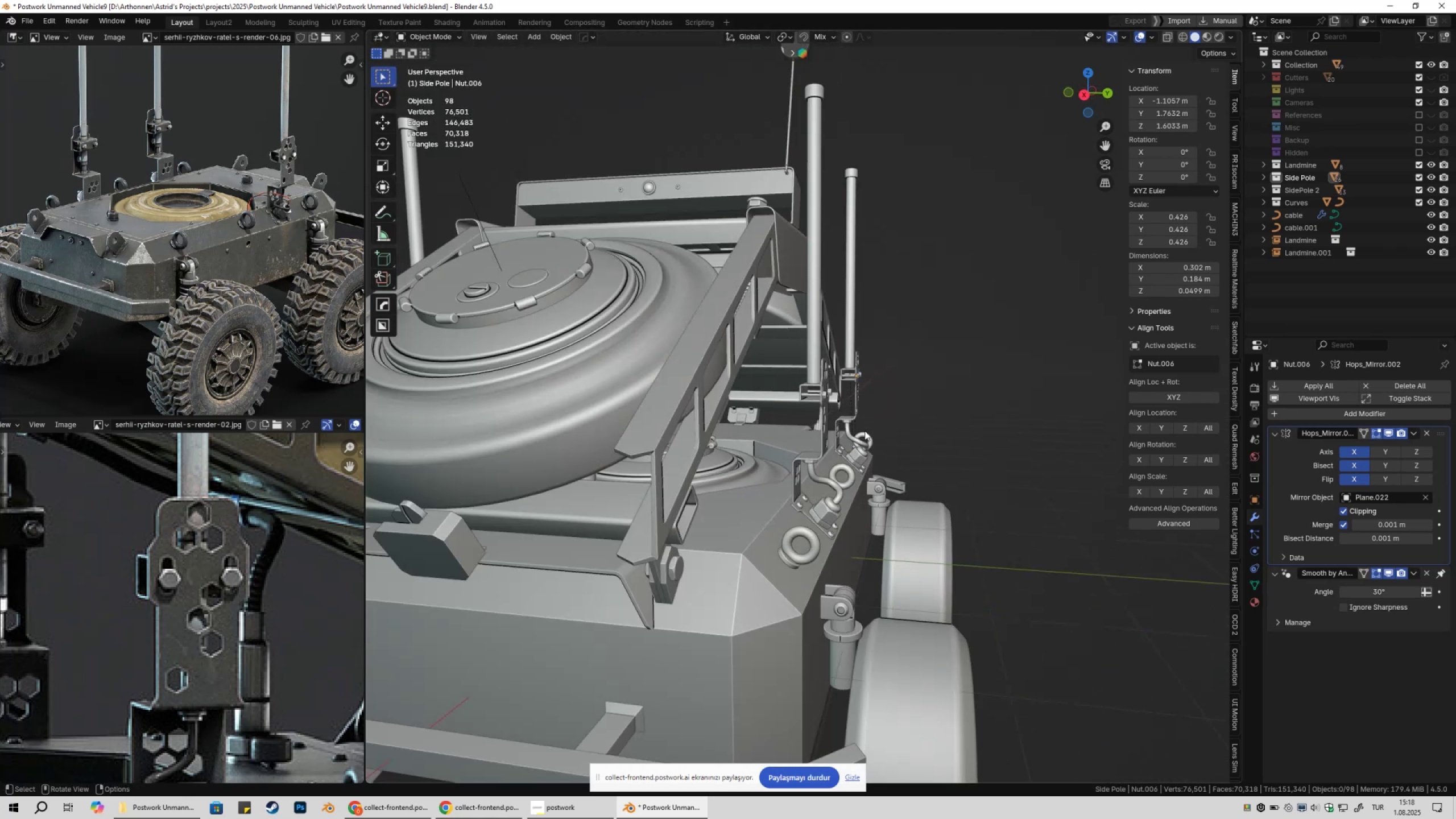 
key(Shift+ShiftLeft)
 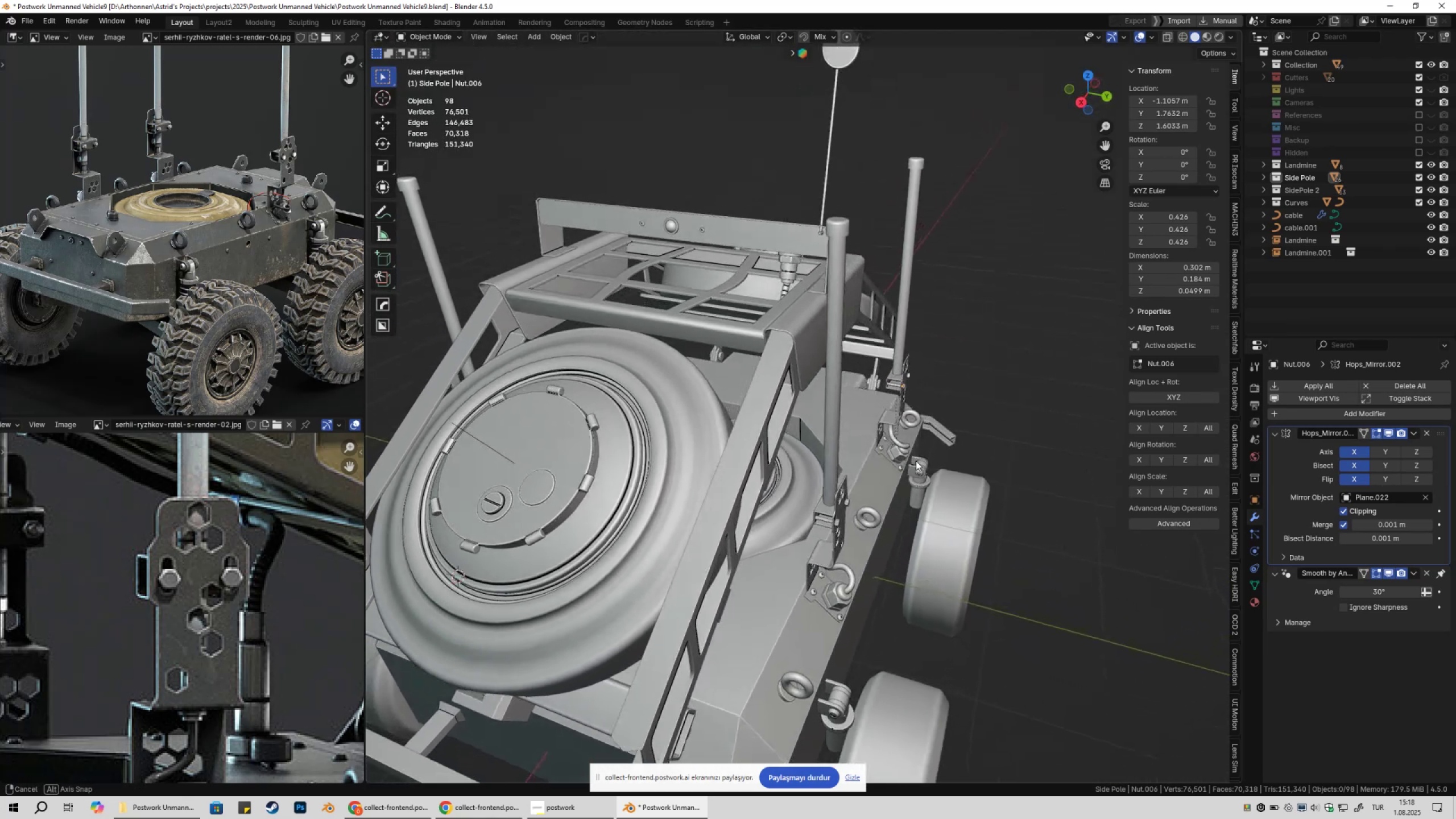 
wait(7.27)
 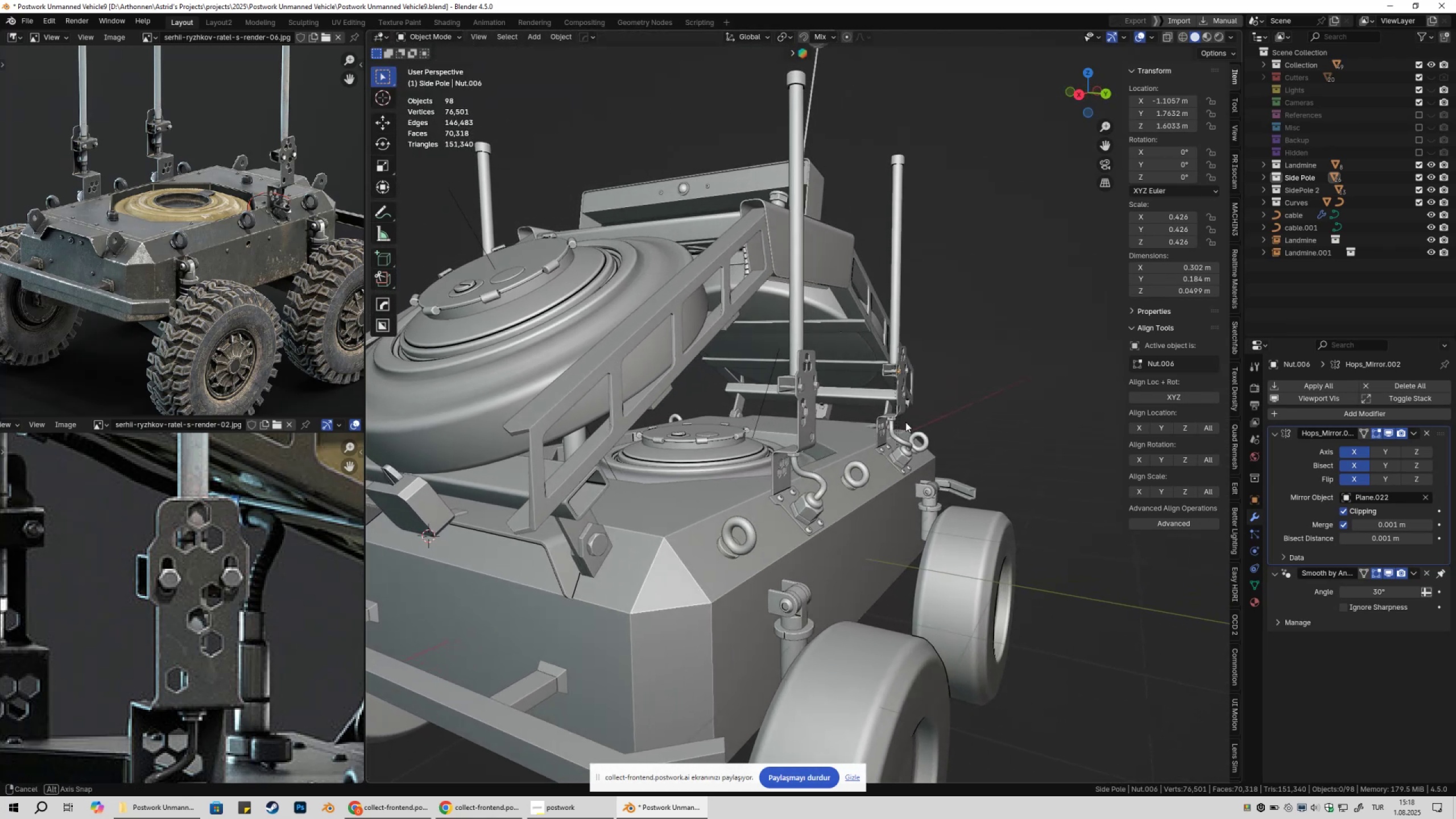 
hold_key(key=ShiftLeft, duration=0.43)
 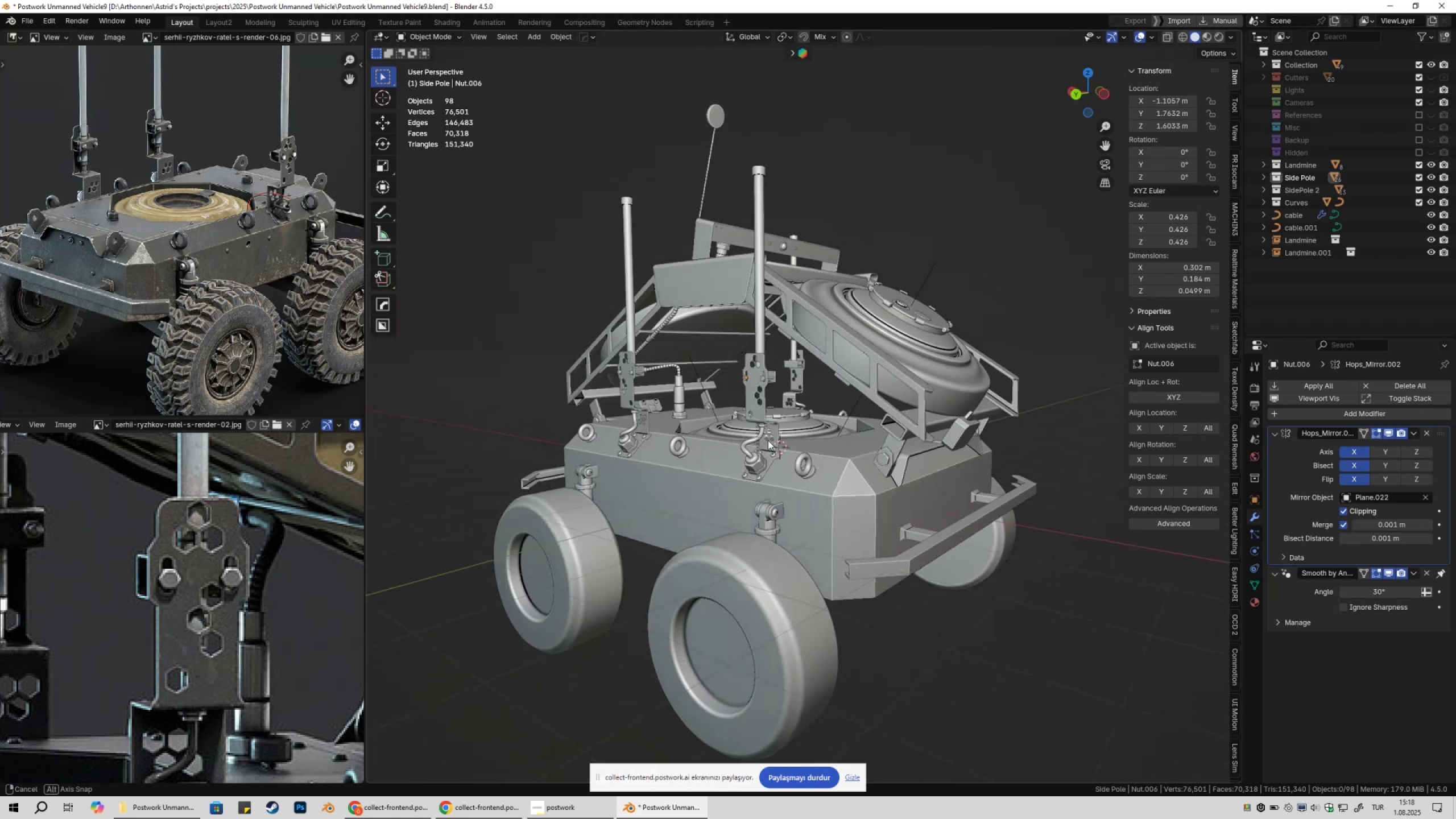 
scroll: coordinate [796, 441], scroll_direction: up, amount: 2.0
 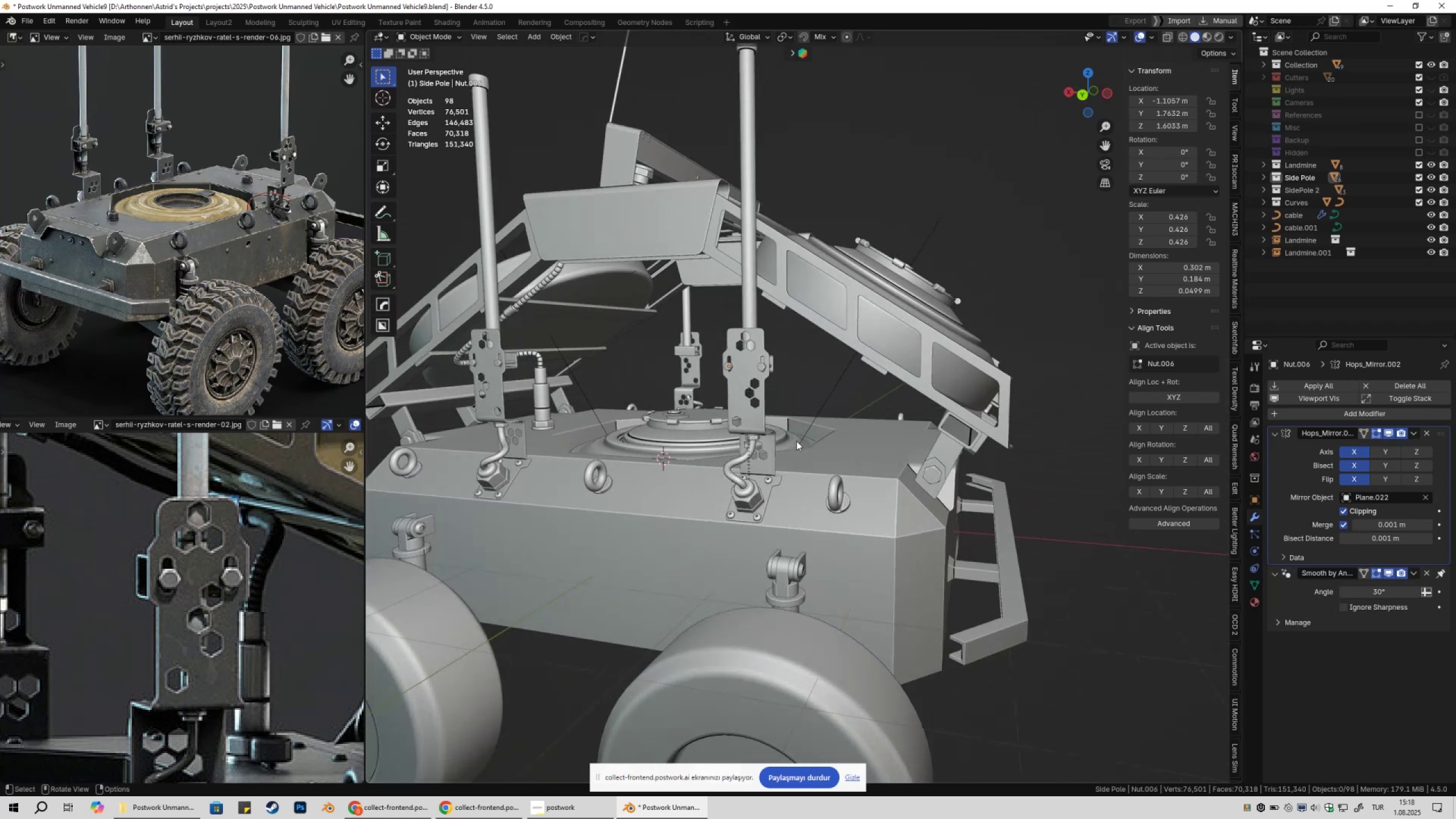 
hold_key(key=ShiftLeft, duration=0.81)
 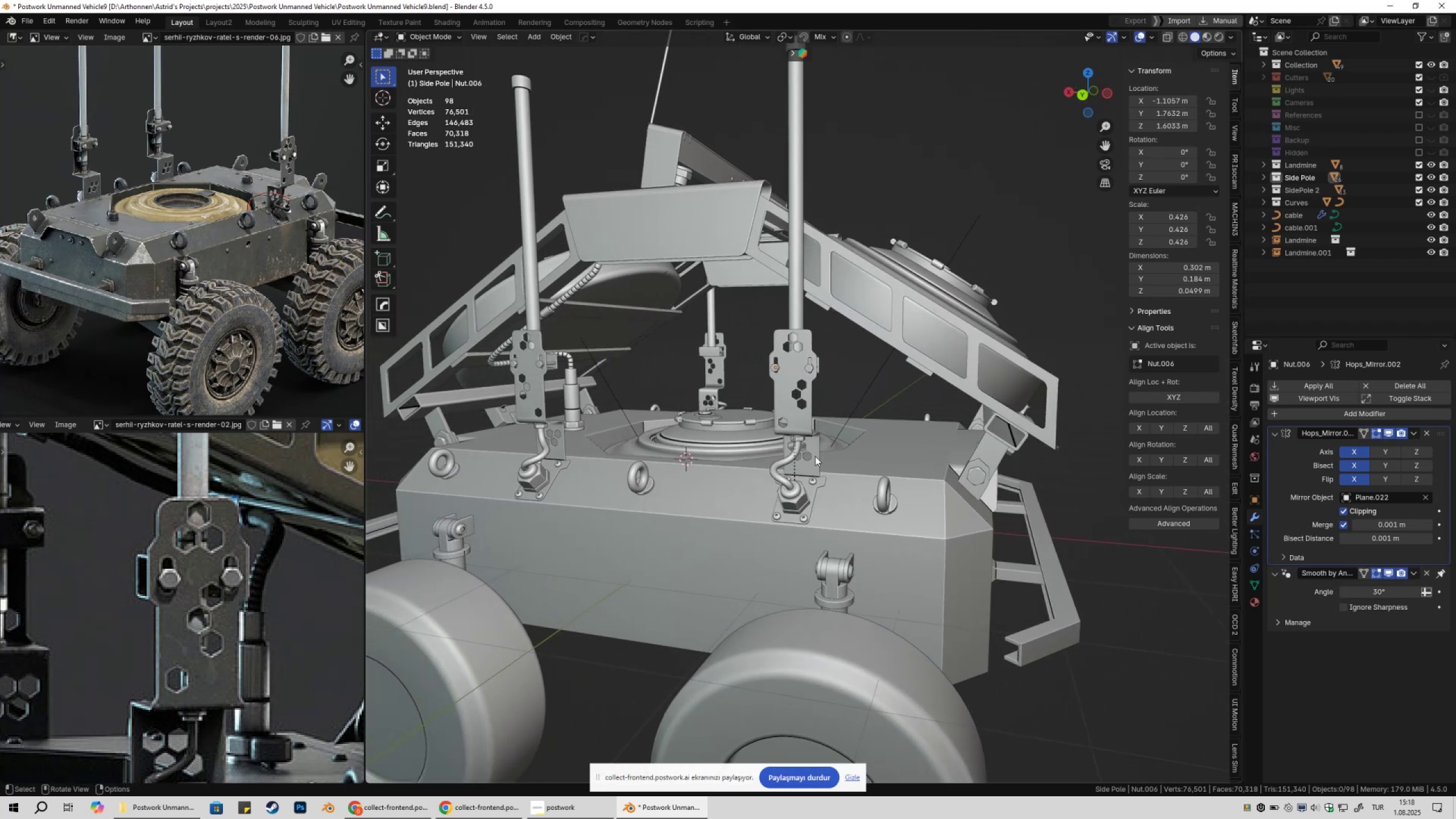 
key(Shift+ShiftLeft)
 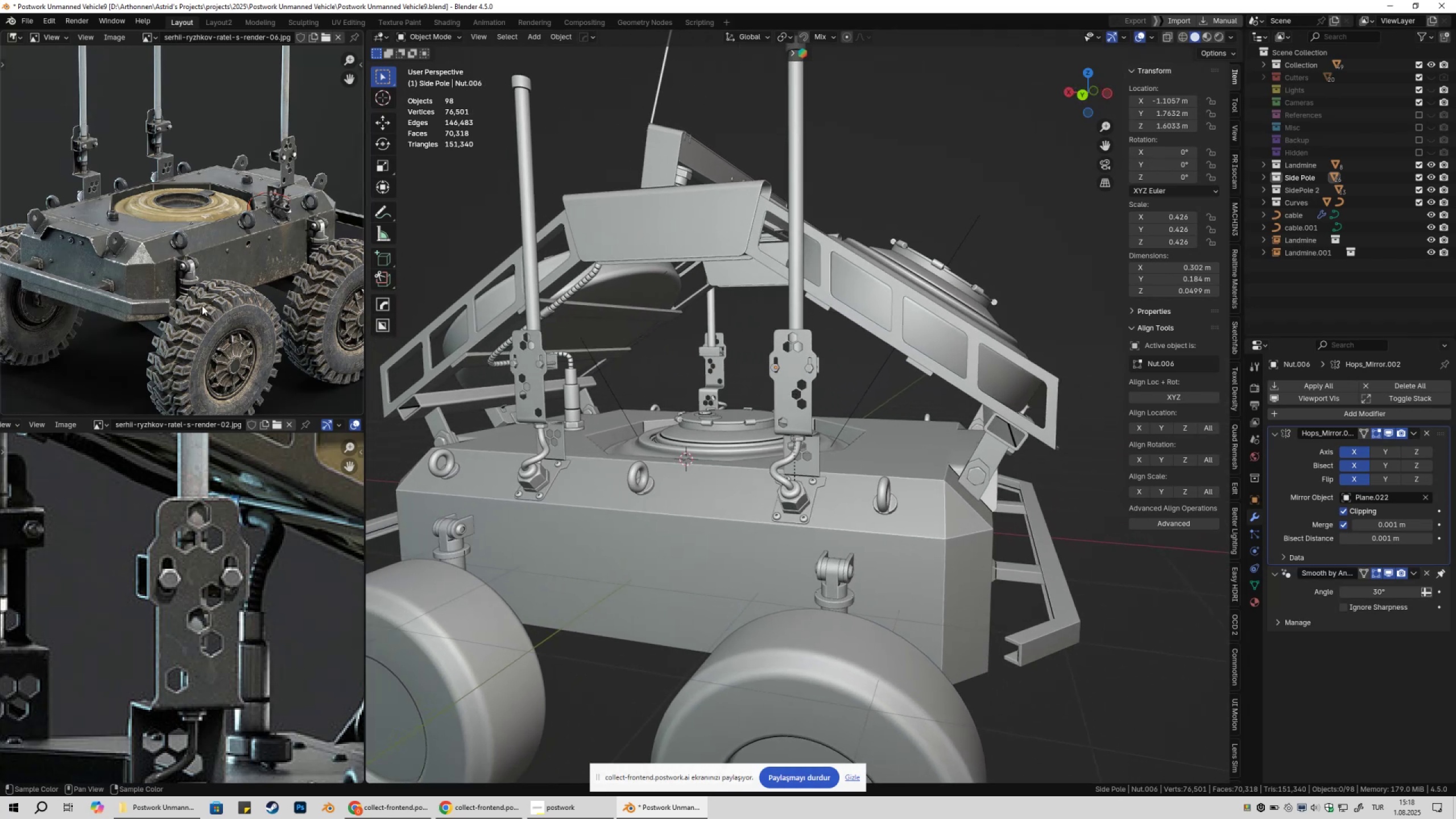 
scroll: coordinate [105, 246], scroll_direction: up, amount: 3.0
 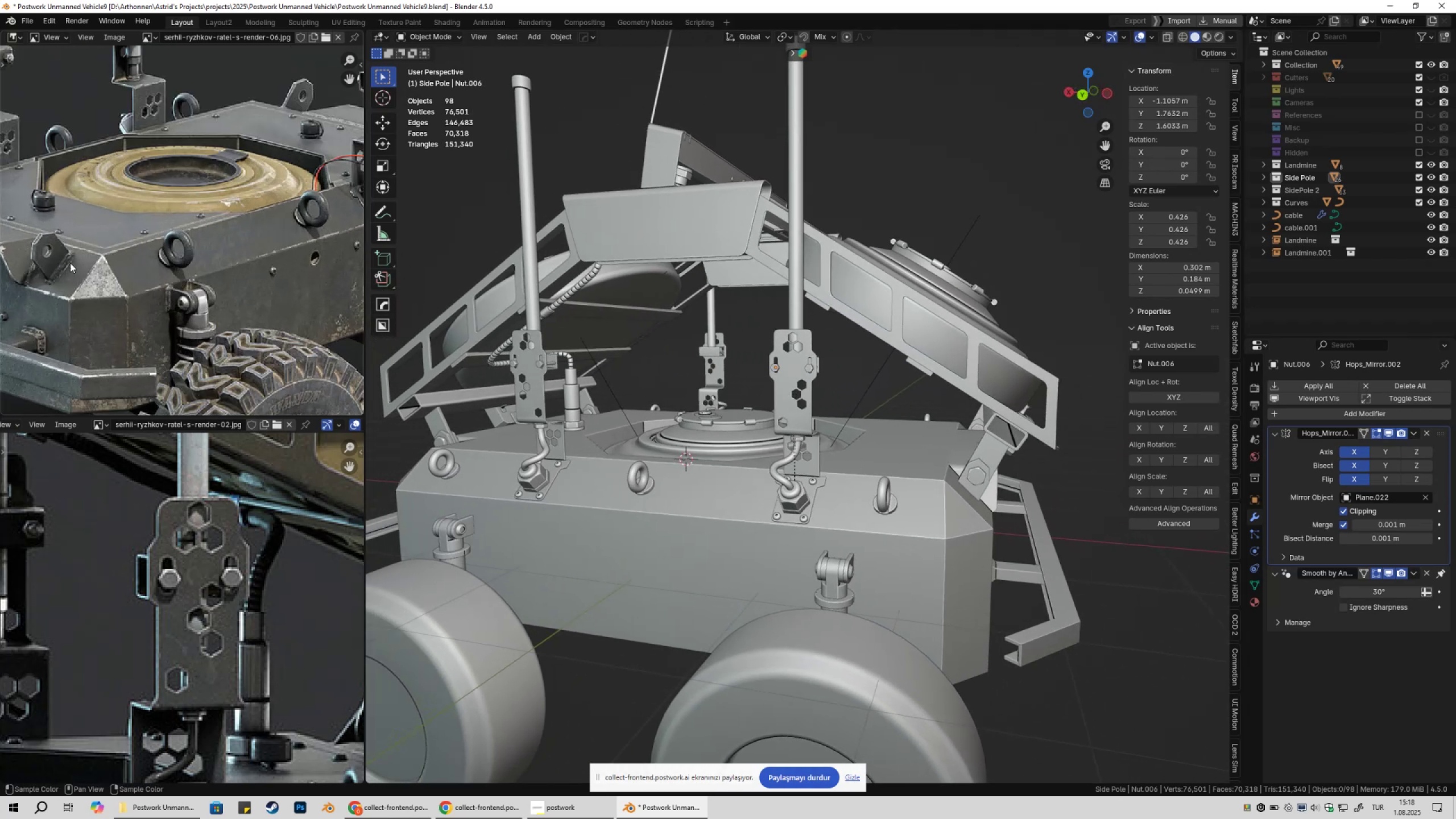 
hold_key(key=ShiftLeft, duration=0.35)
 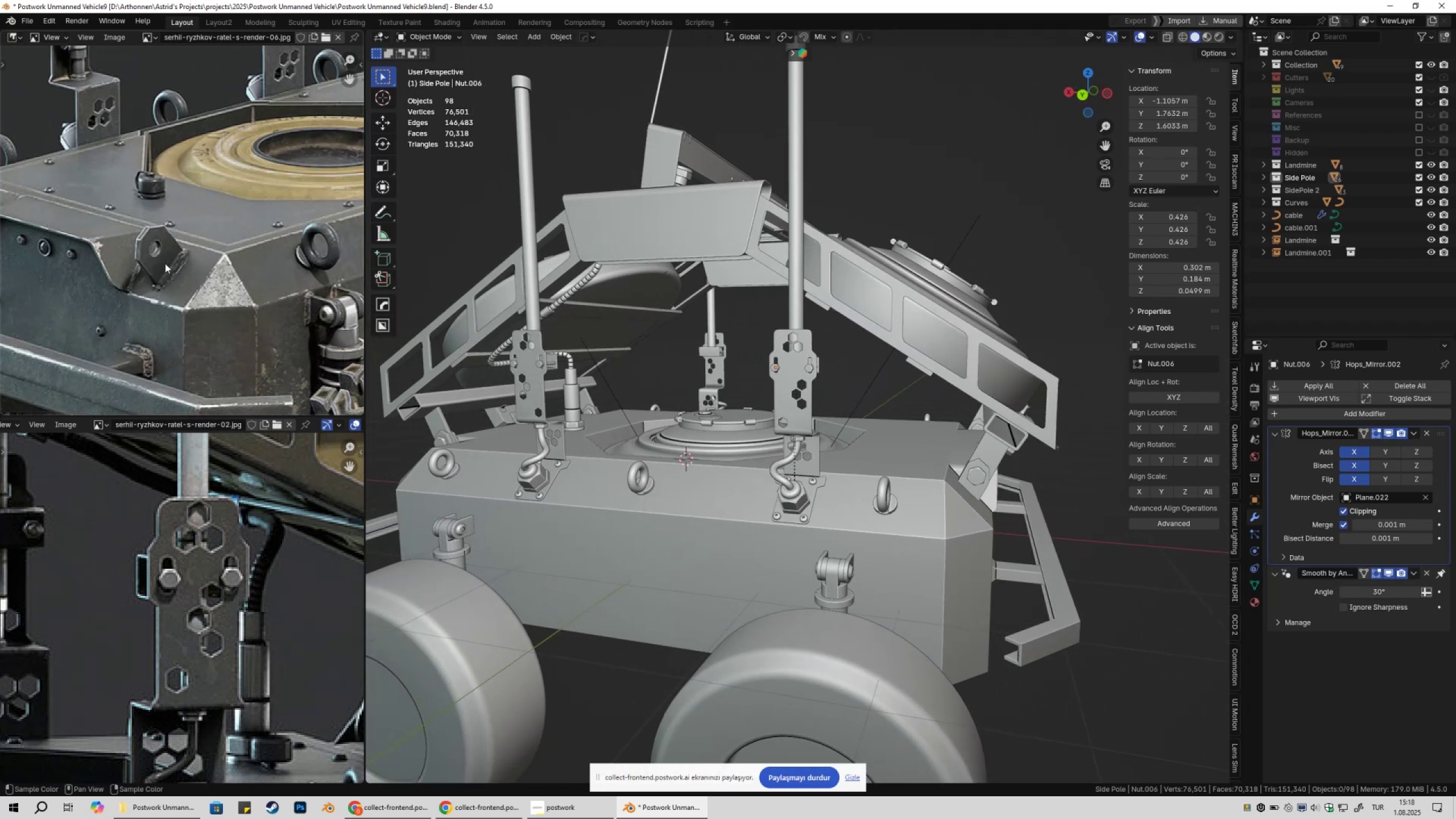 
scroll: coordinate [153, 274], scroll_direction: up, amount: 5.0
 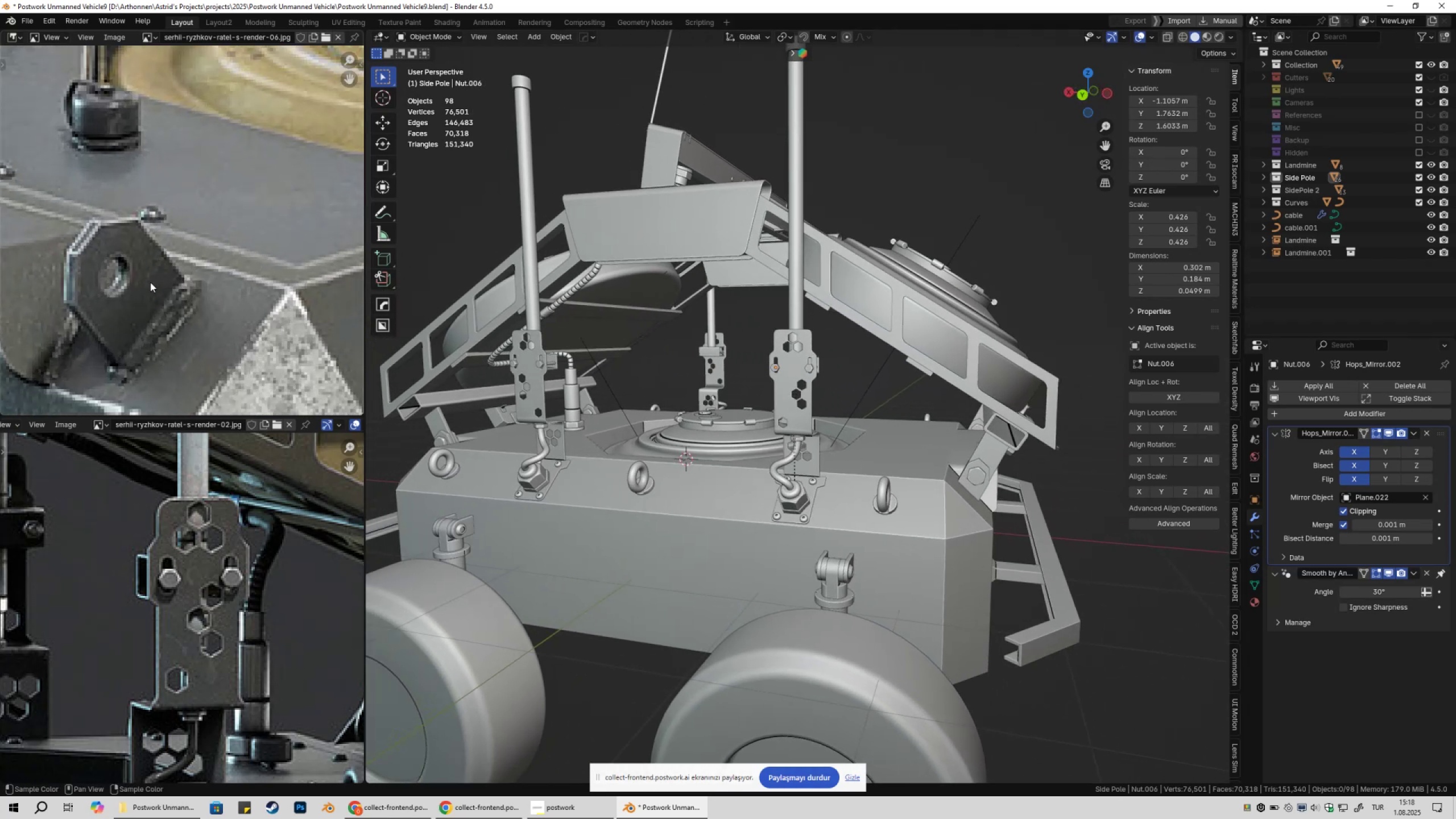 
hold_key(key=ShiftLeft, duration=0.41)
 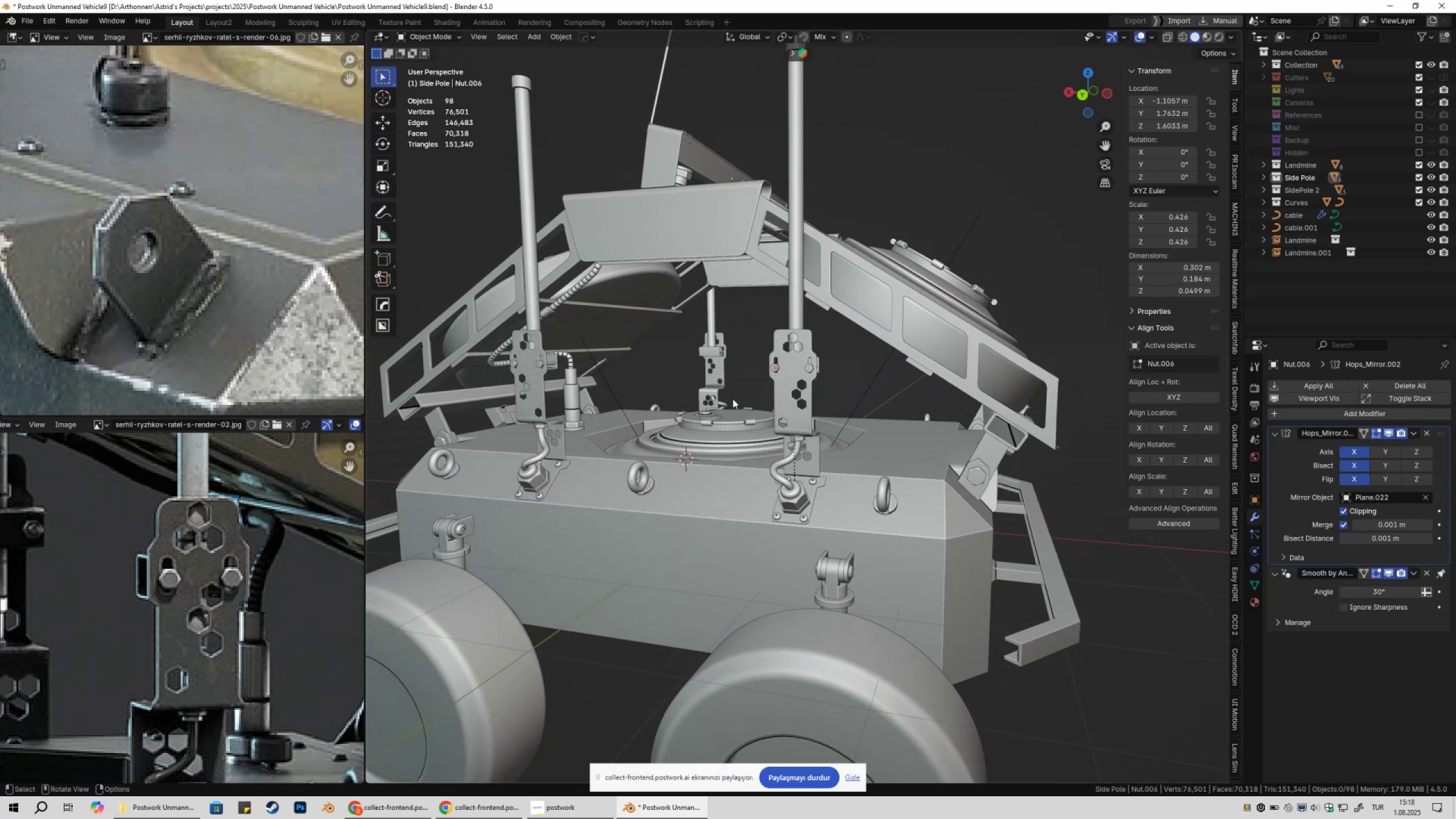 
hold_key(key=ShiftLeft, duration=0.59)
 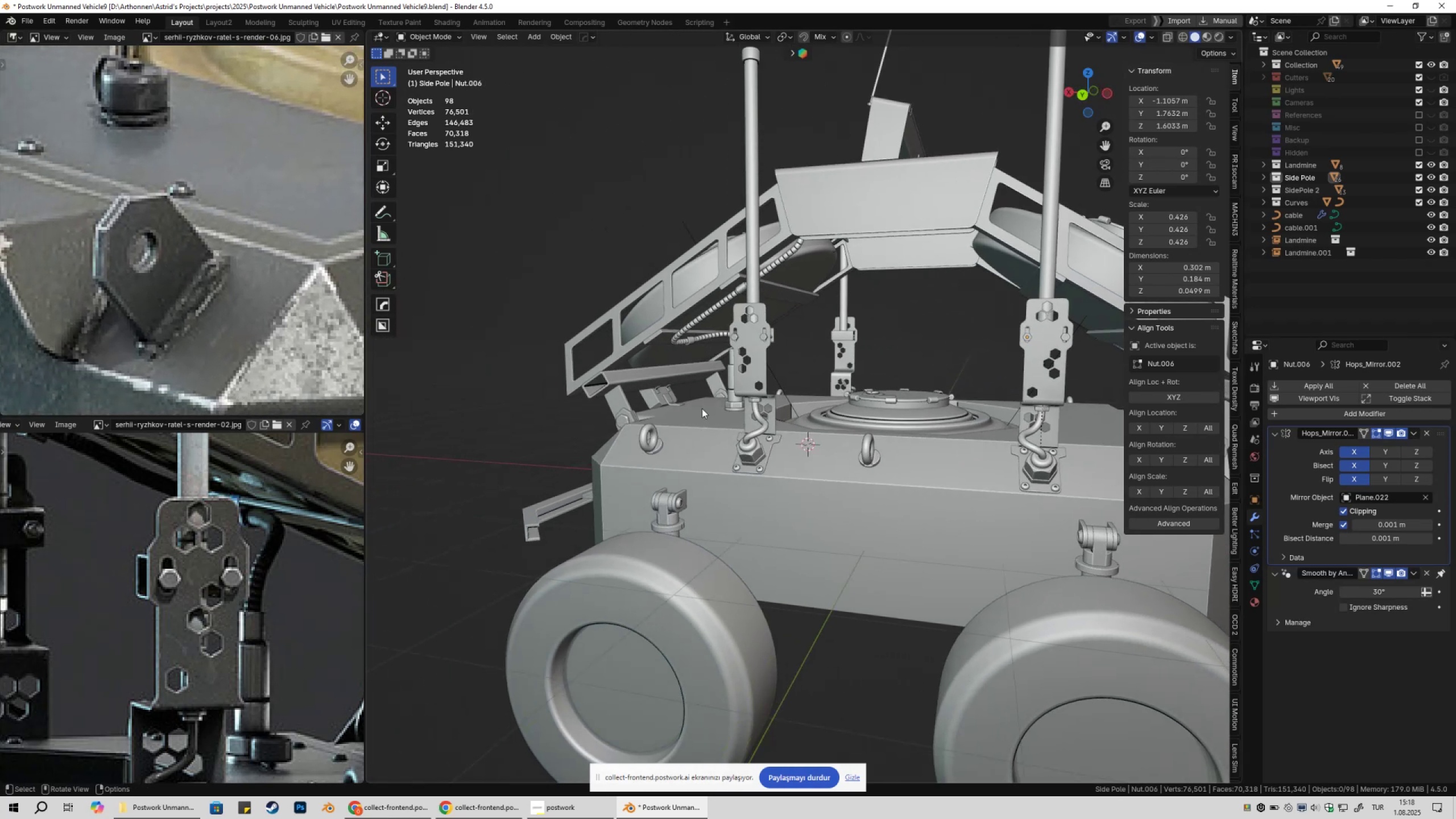 
scroll: coordinate [635, 424], scroll_direction: up, amount: 2.0
 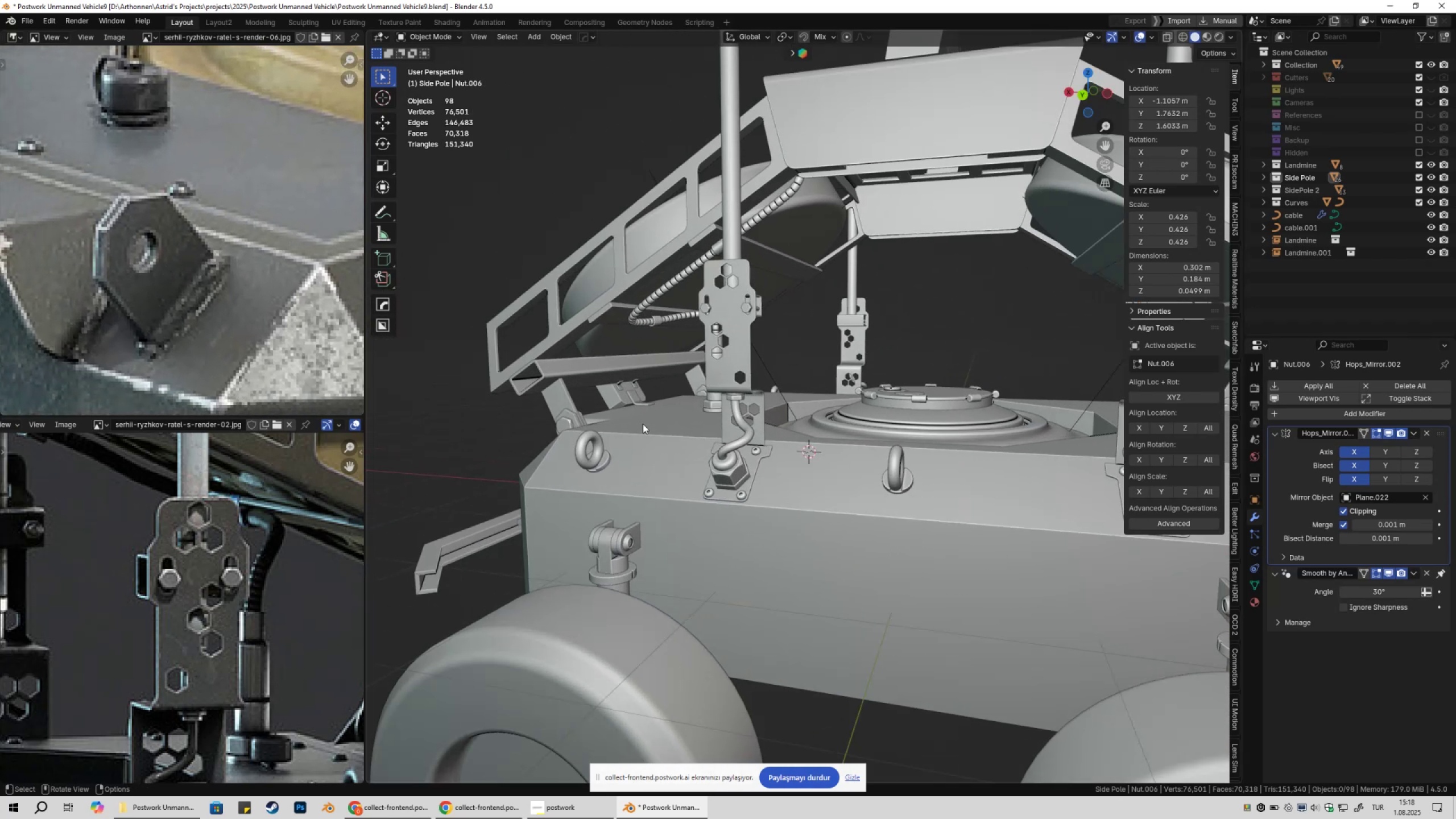 
hold_key(key=ShiftLeft, duration=0.32)
 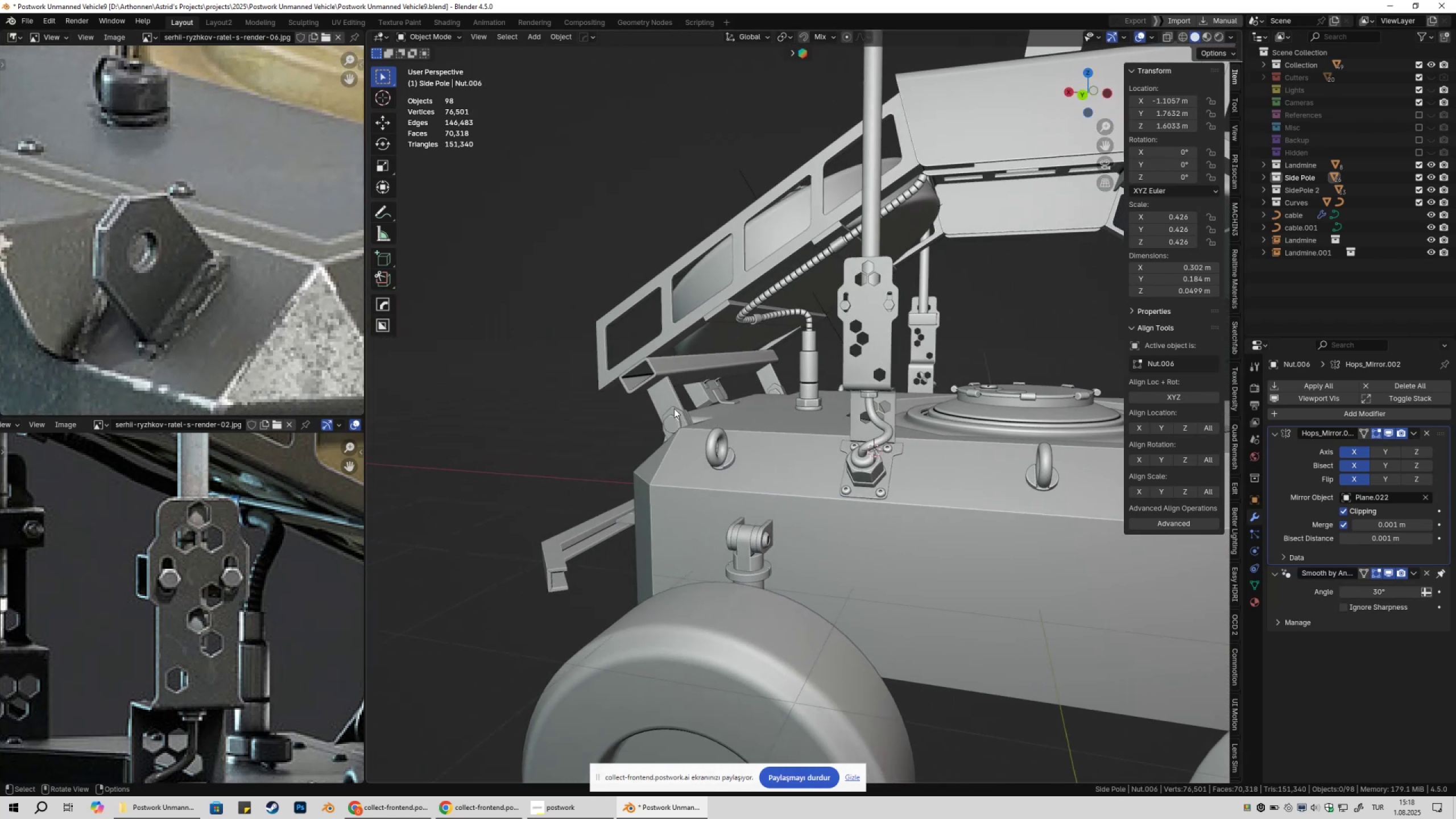 
left_click([674, 408])
 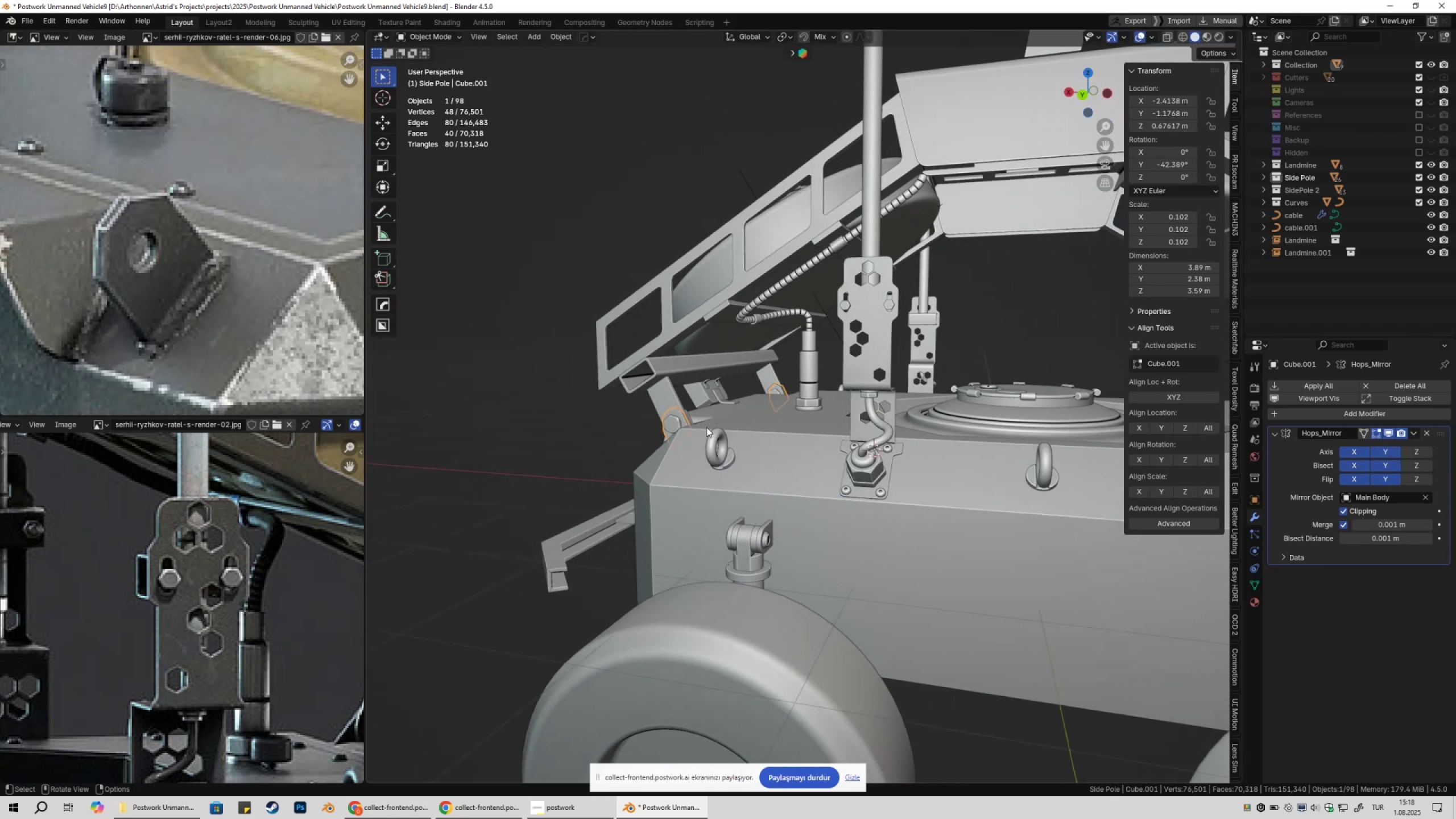 
key(NumpadDecimal)
 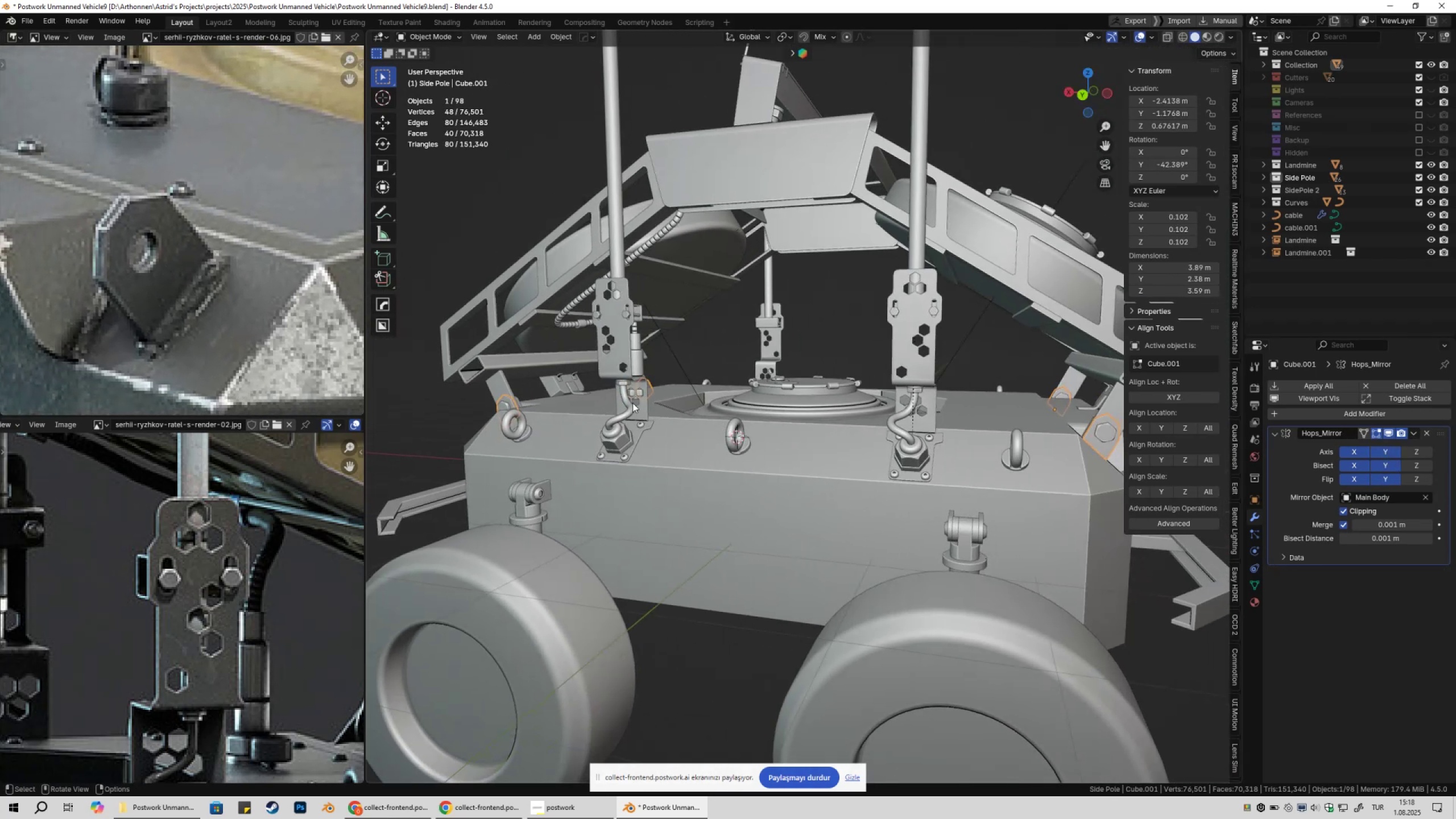 
key(F)
 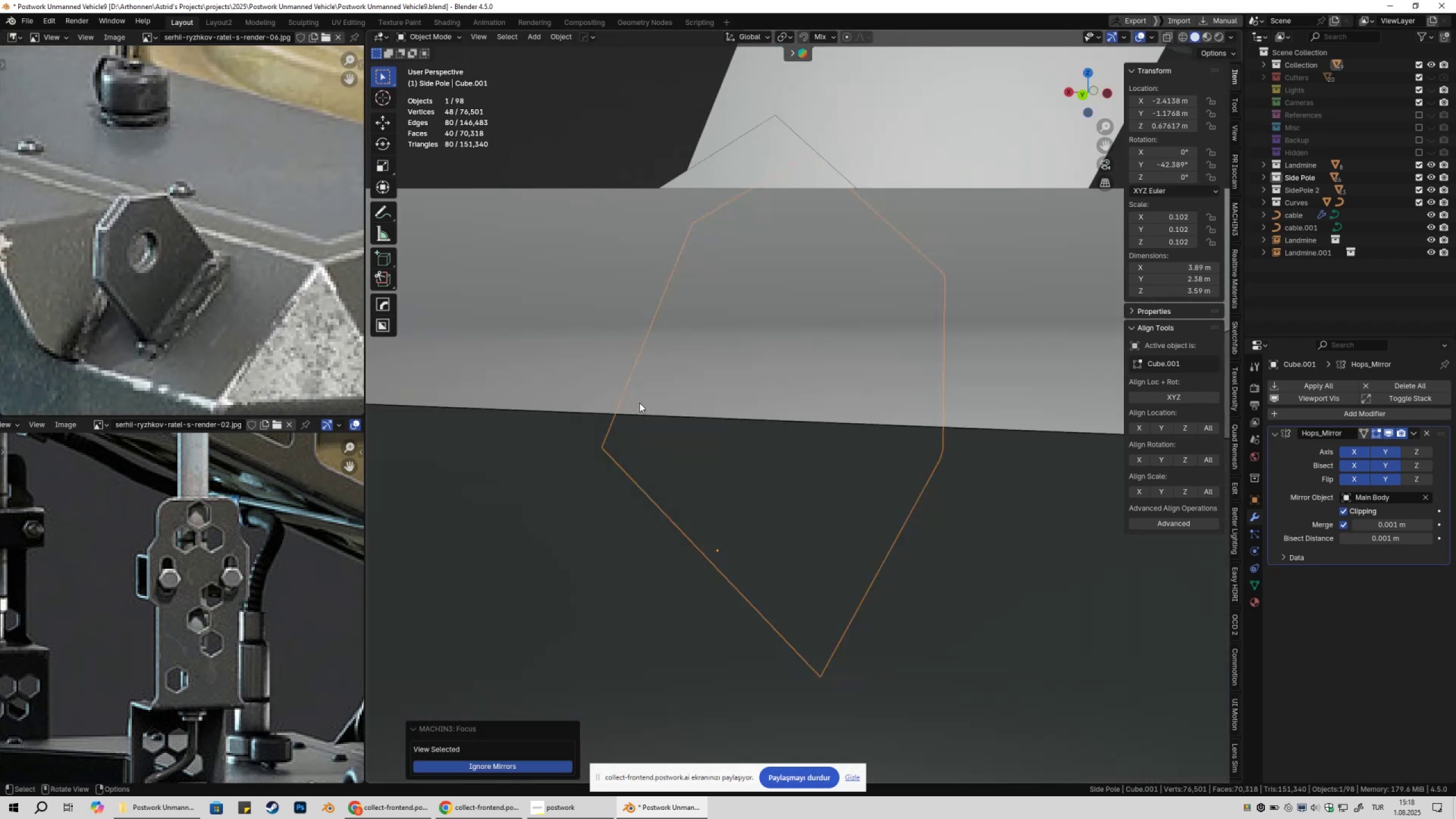 
scroll: coordinate [728, 433], scroll_direction: down, amount: 7.0
 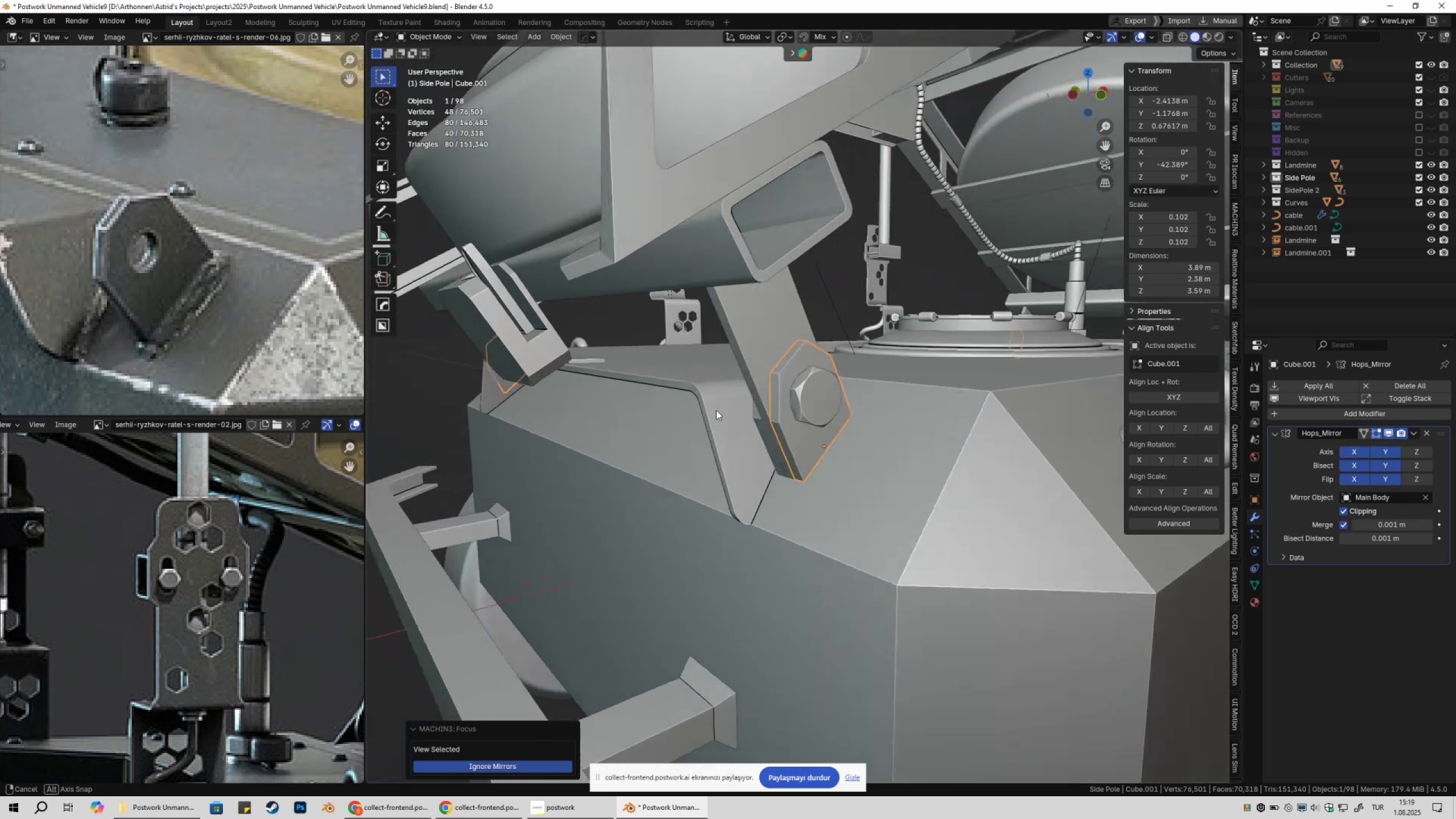 
wait(9.55)
 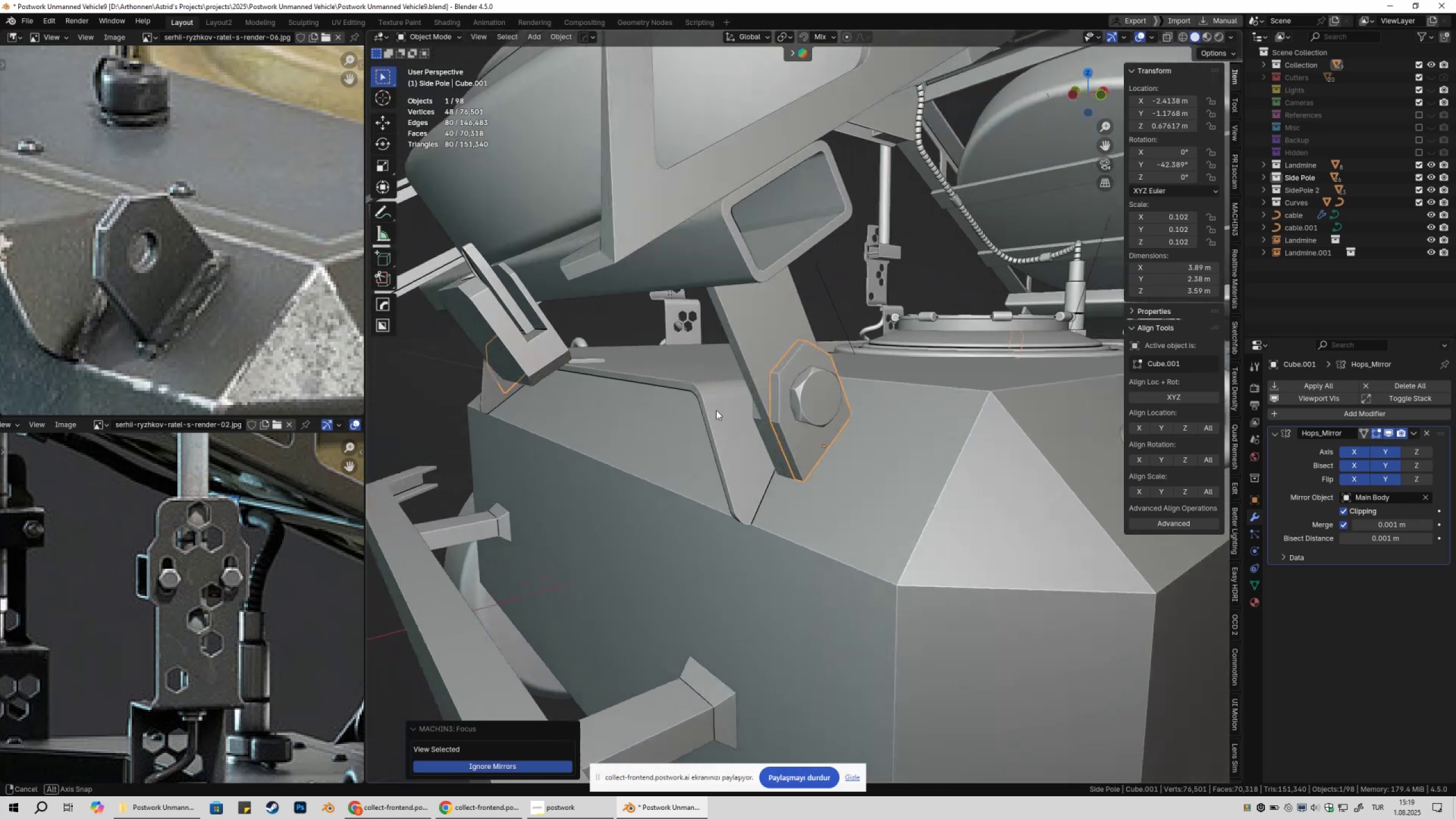 
scroll: coordinate [870, 409], scroll_direction: down, amount: 11.0
 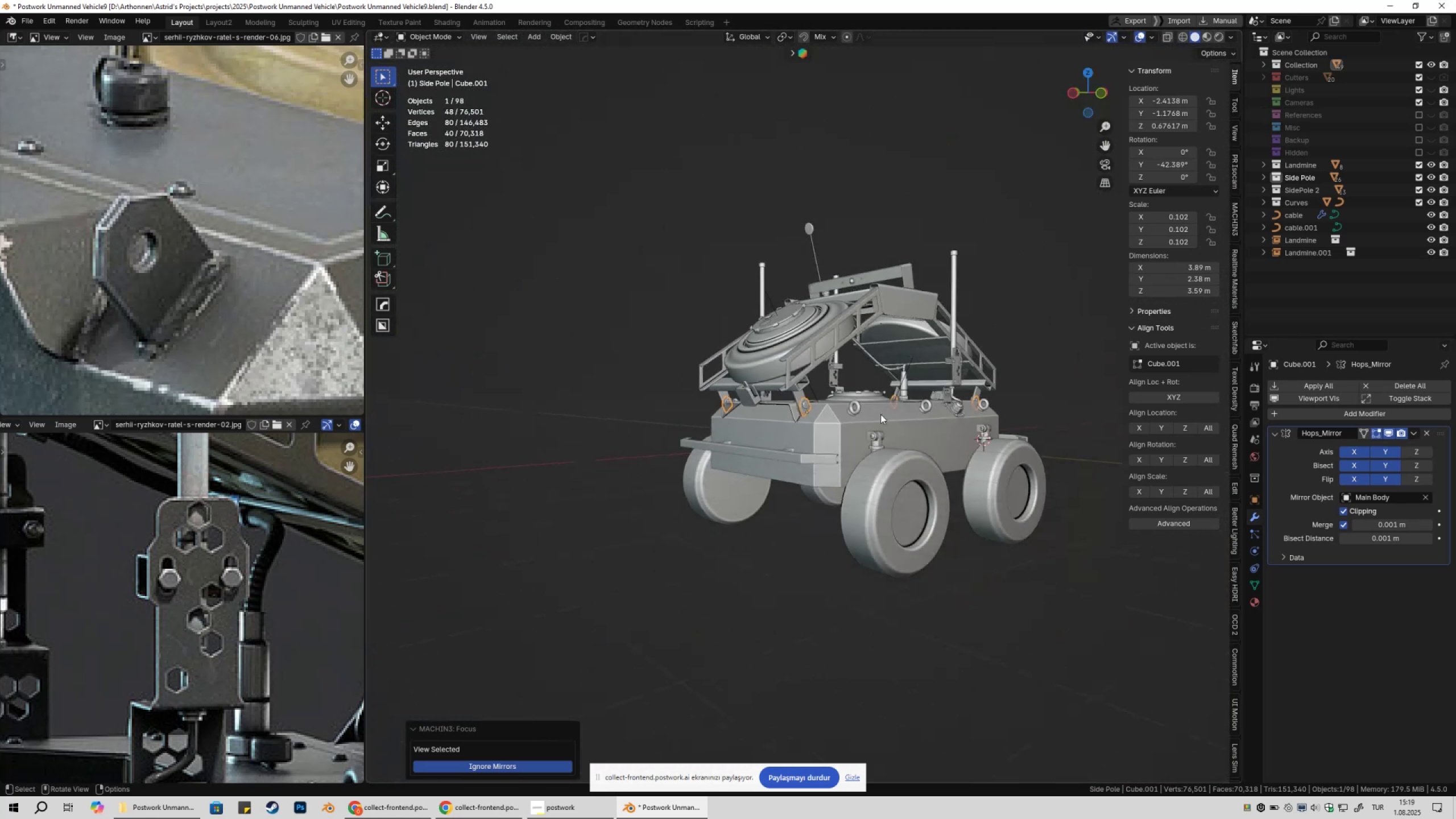 
hold_key(key=ShiftLeft, duration=0.31)
 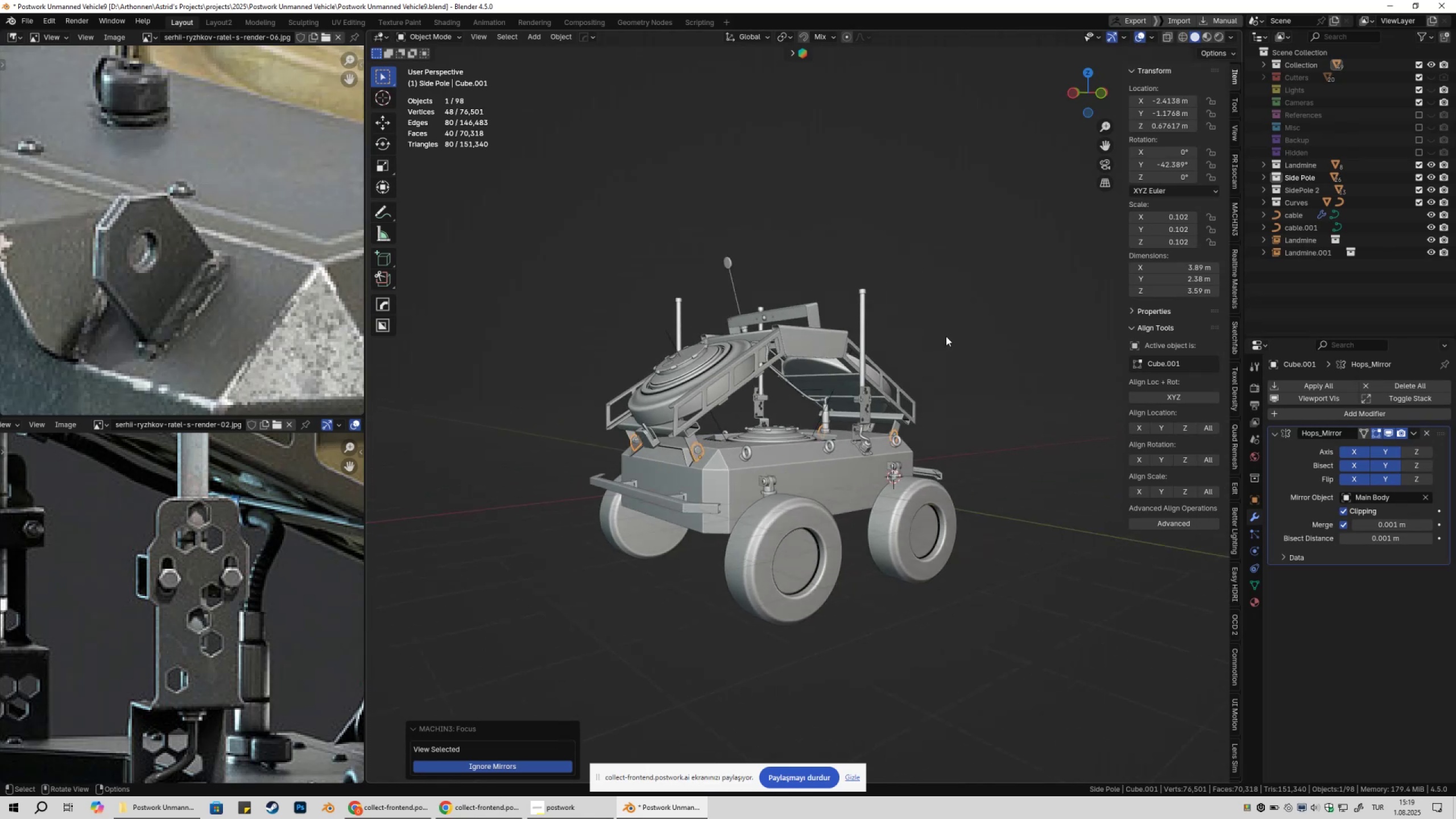 
left_click([946, 336])
 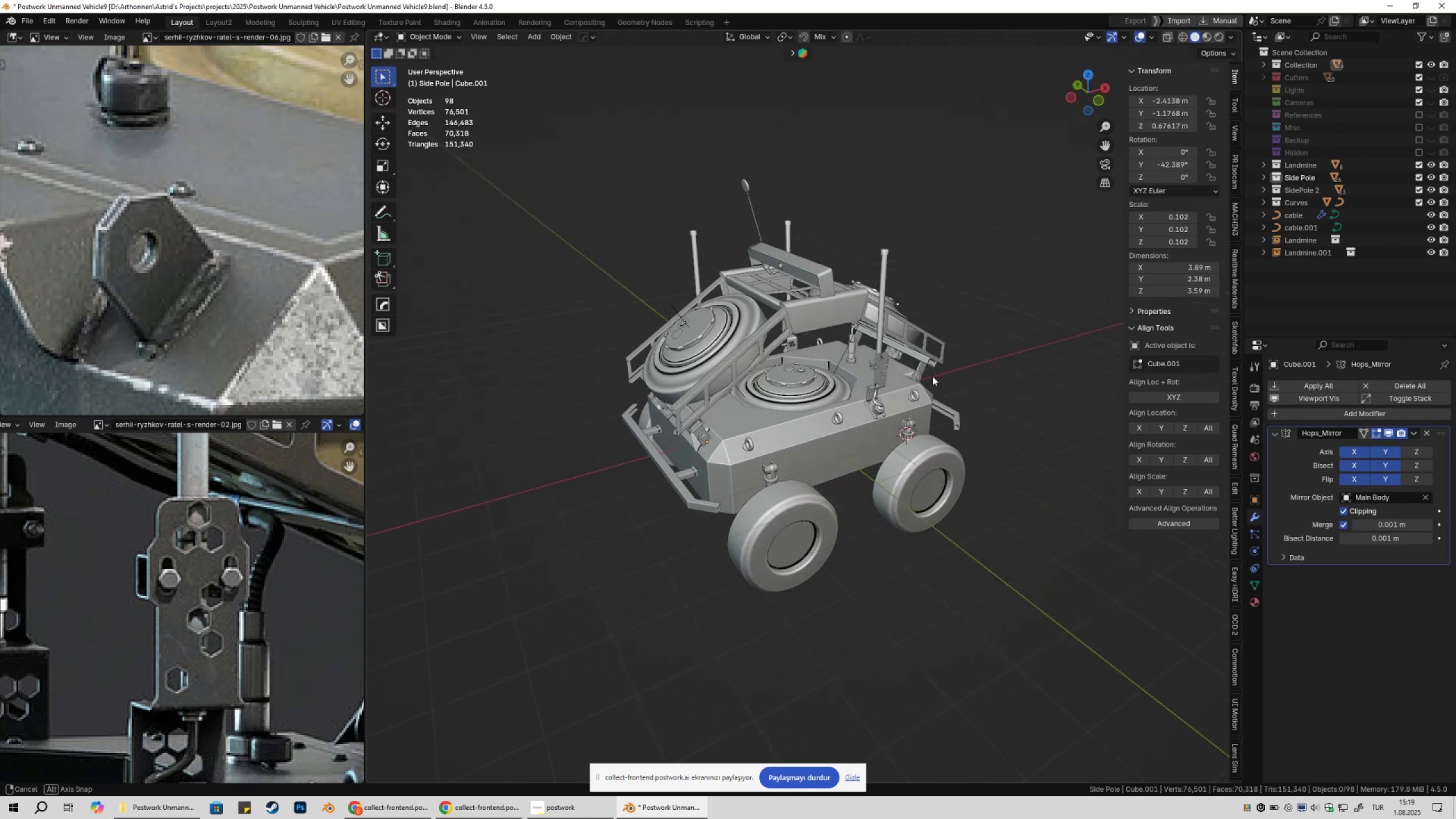 
hold_key(key=ShiftLeft, duration=0.33)
 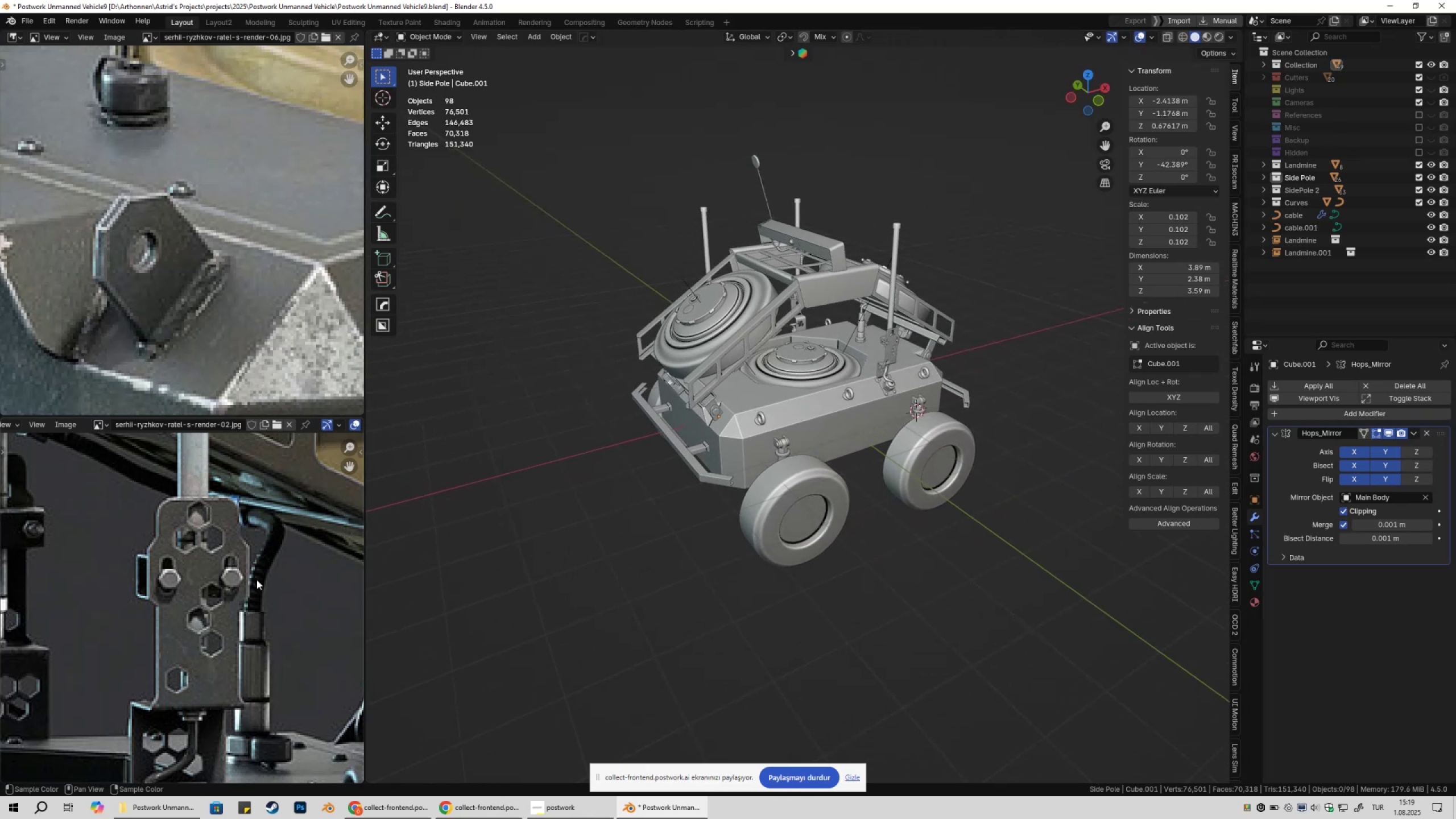 
scroll: coordinate [212, 326], scroll_direction: down, amount: 7.0
 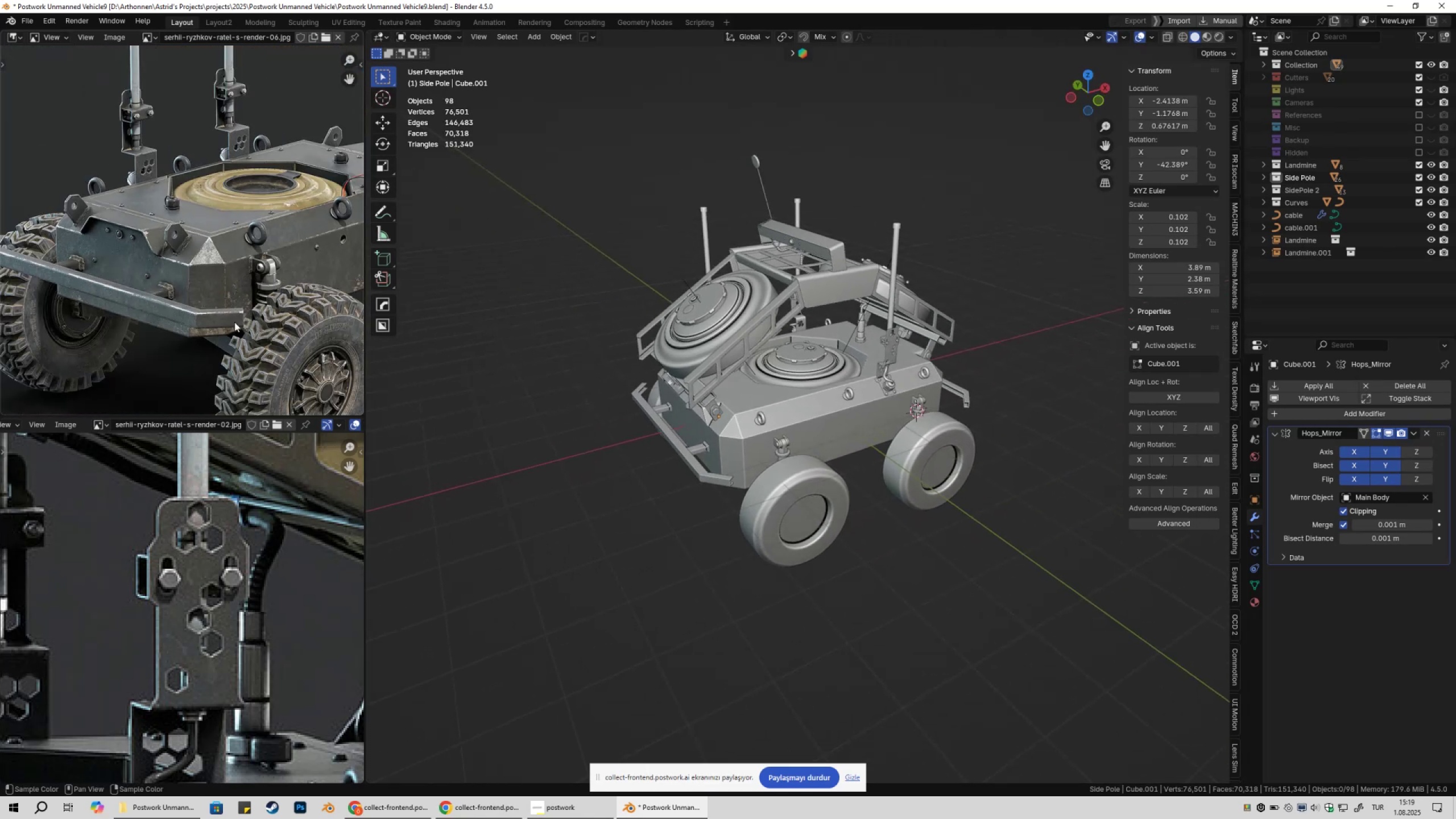 
hold_key(key=ShiftLeft, duration=0.44)
 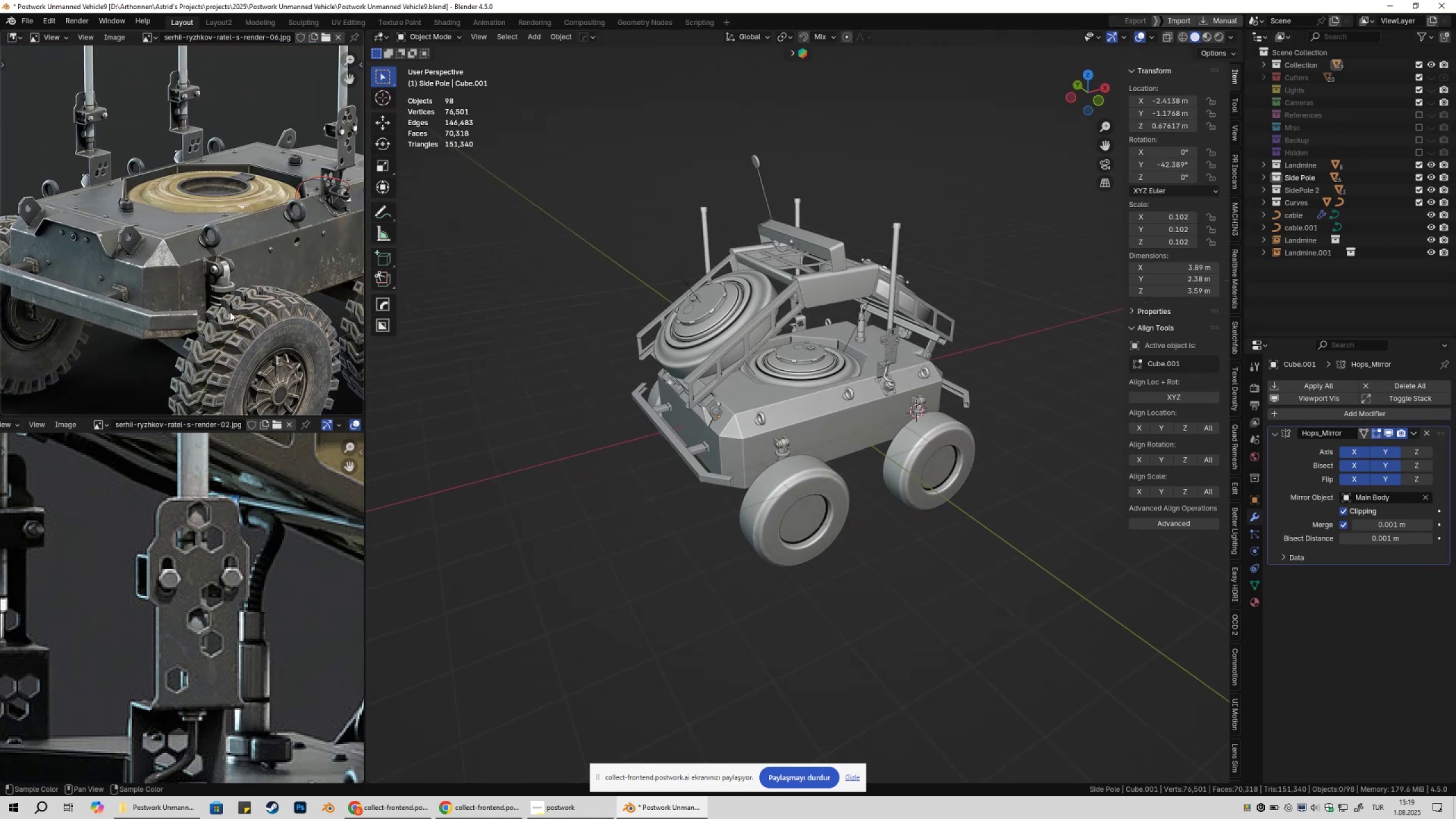 
scroll: coordinate [109, 318], scroll_direction: up, amount: 3.0
 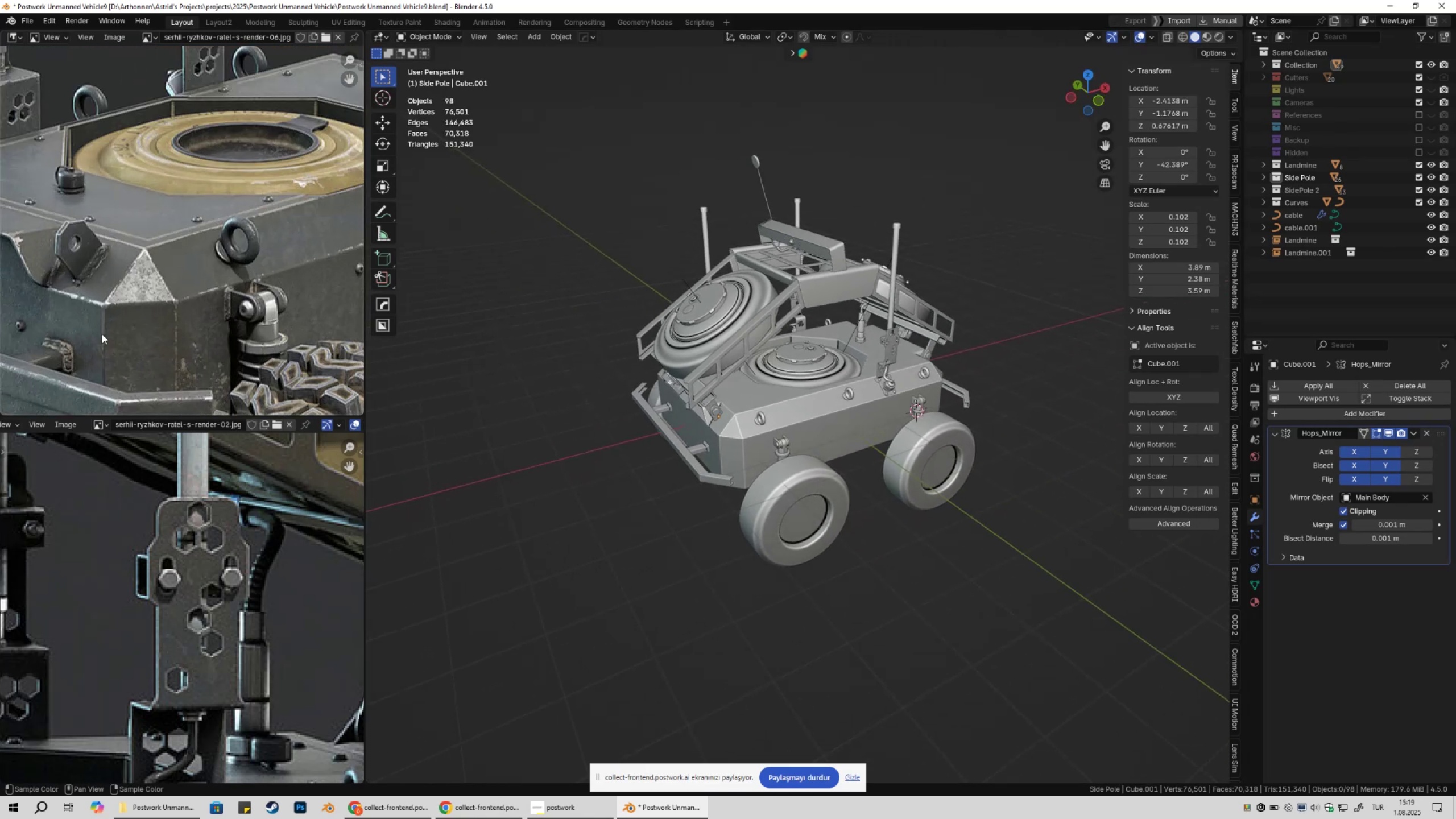 
hold_key(key=ShiftLeft, duration=0.41)
 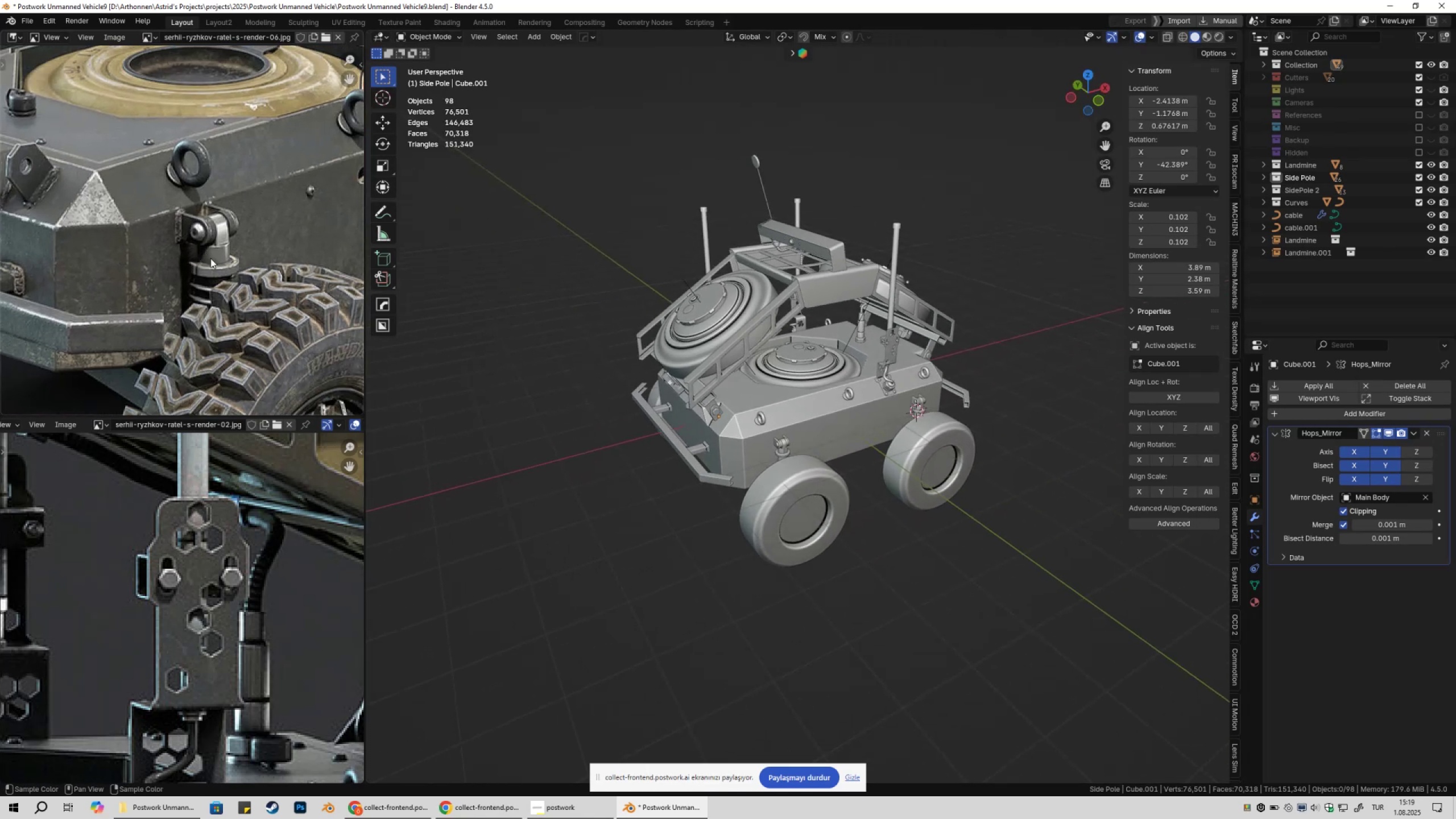 
scroll: coordinate [225, 272], scroll_direction: up, amount: 3.0
 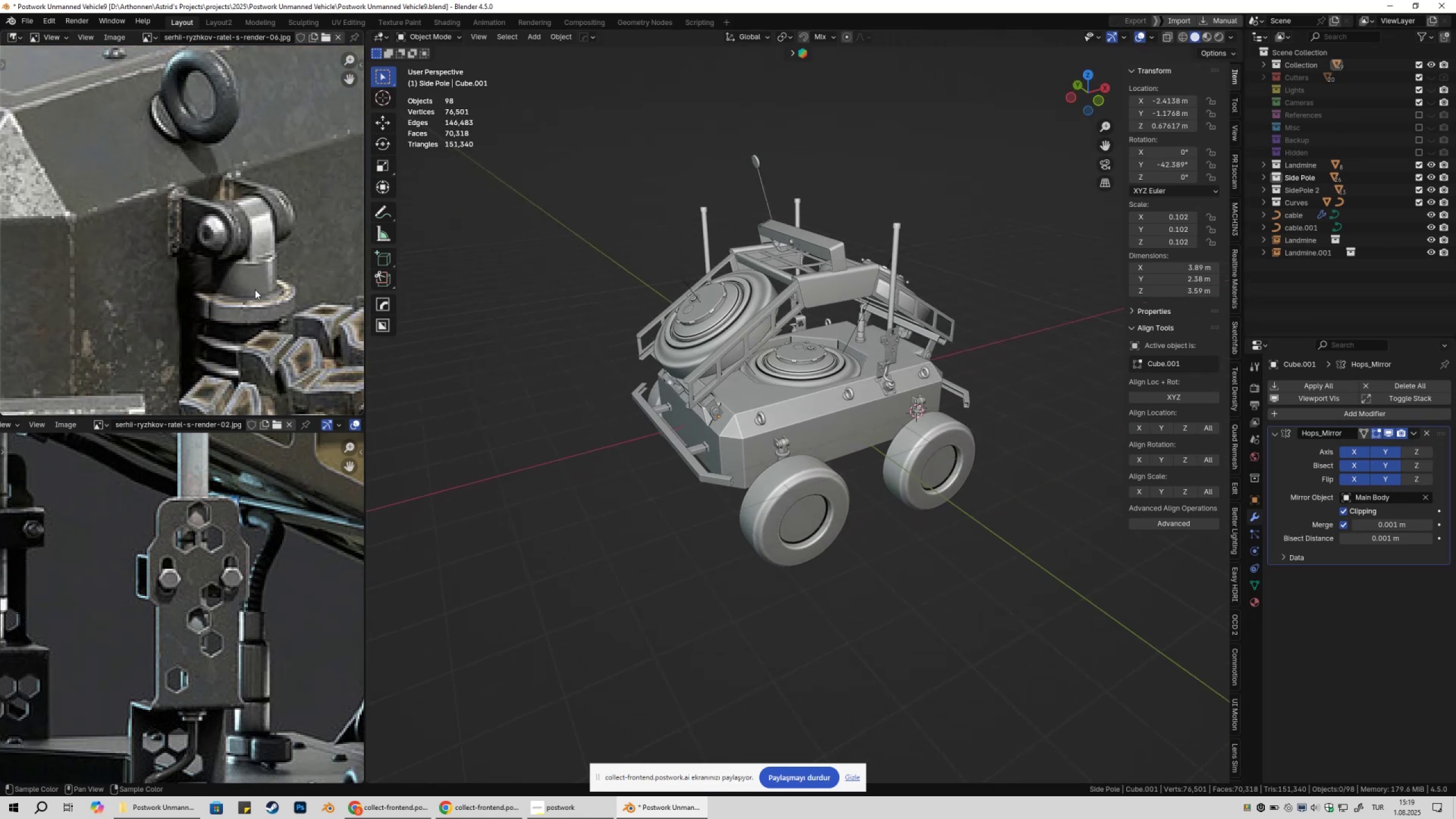 
scroll: coordinate [255, 290], scroll_direction: down, amount: 1.0
 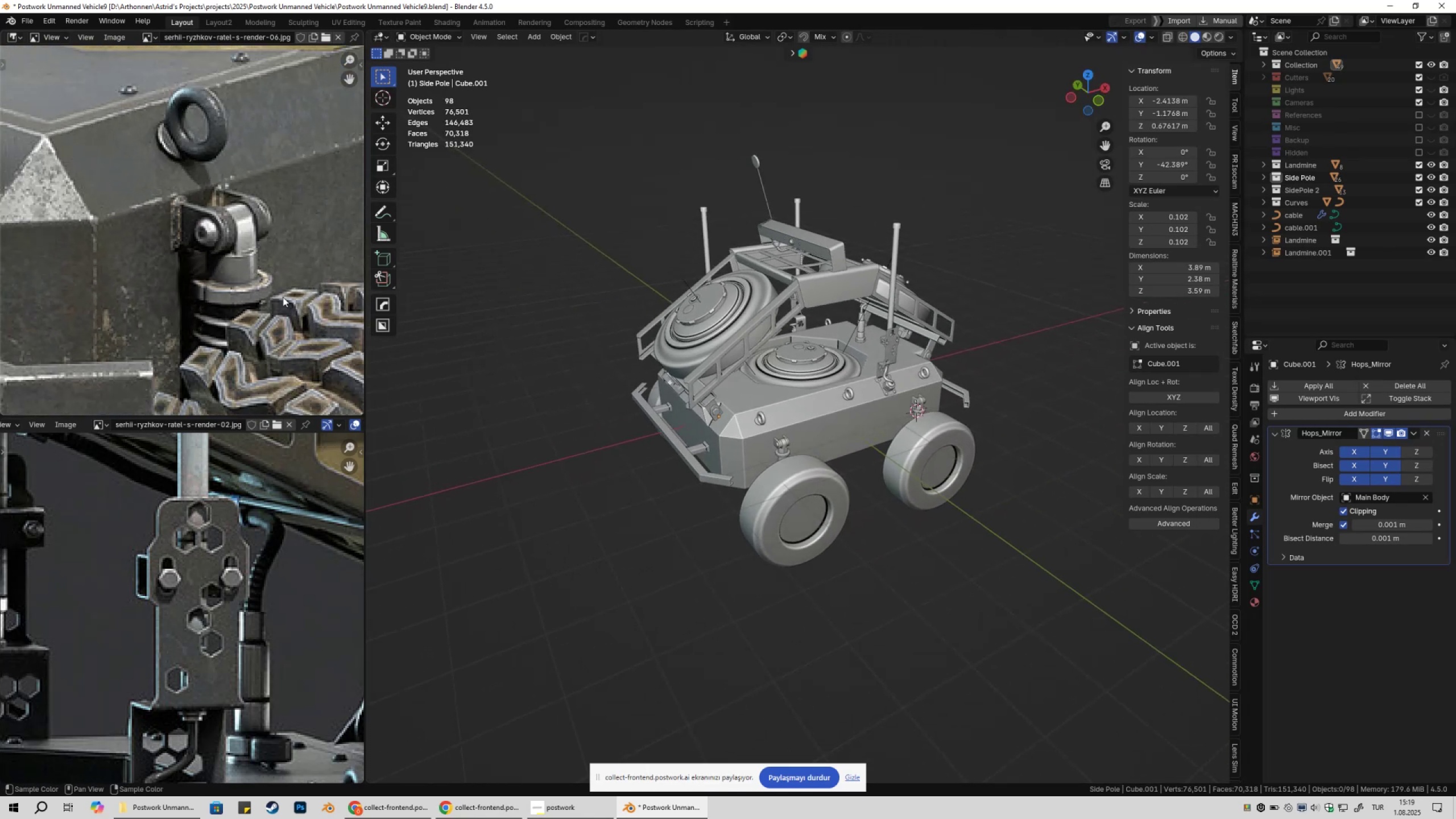 
hold_key(key=ShiftLeft, duration=0.45)
 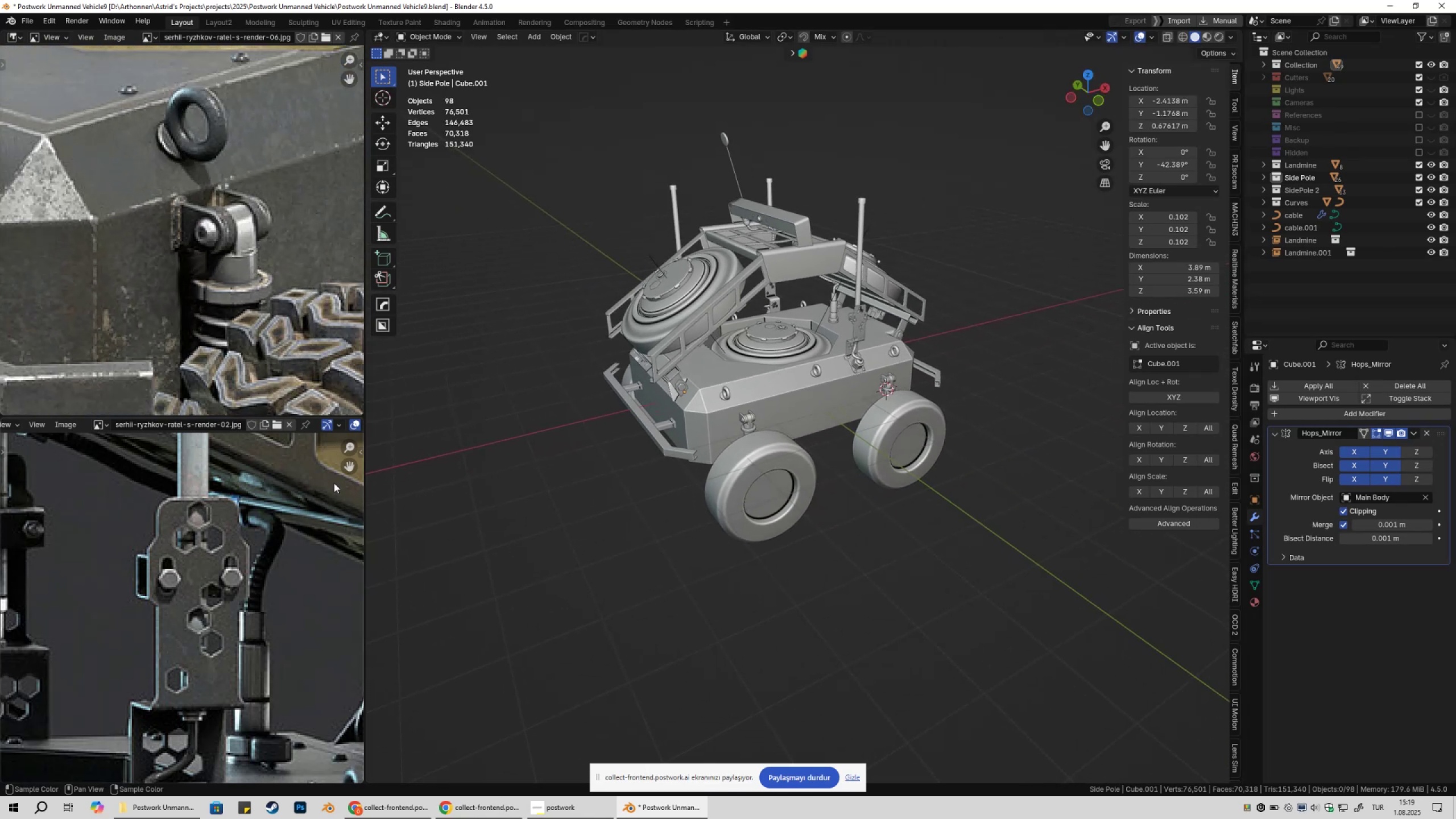 
scroll: coordinate [260, 519], scroll_direction: down, amount: 8.0
 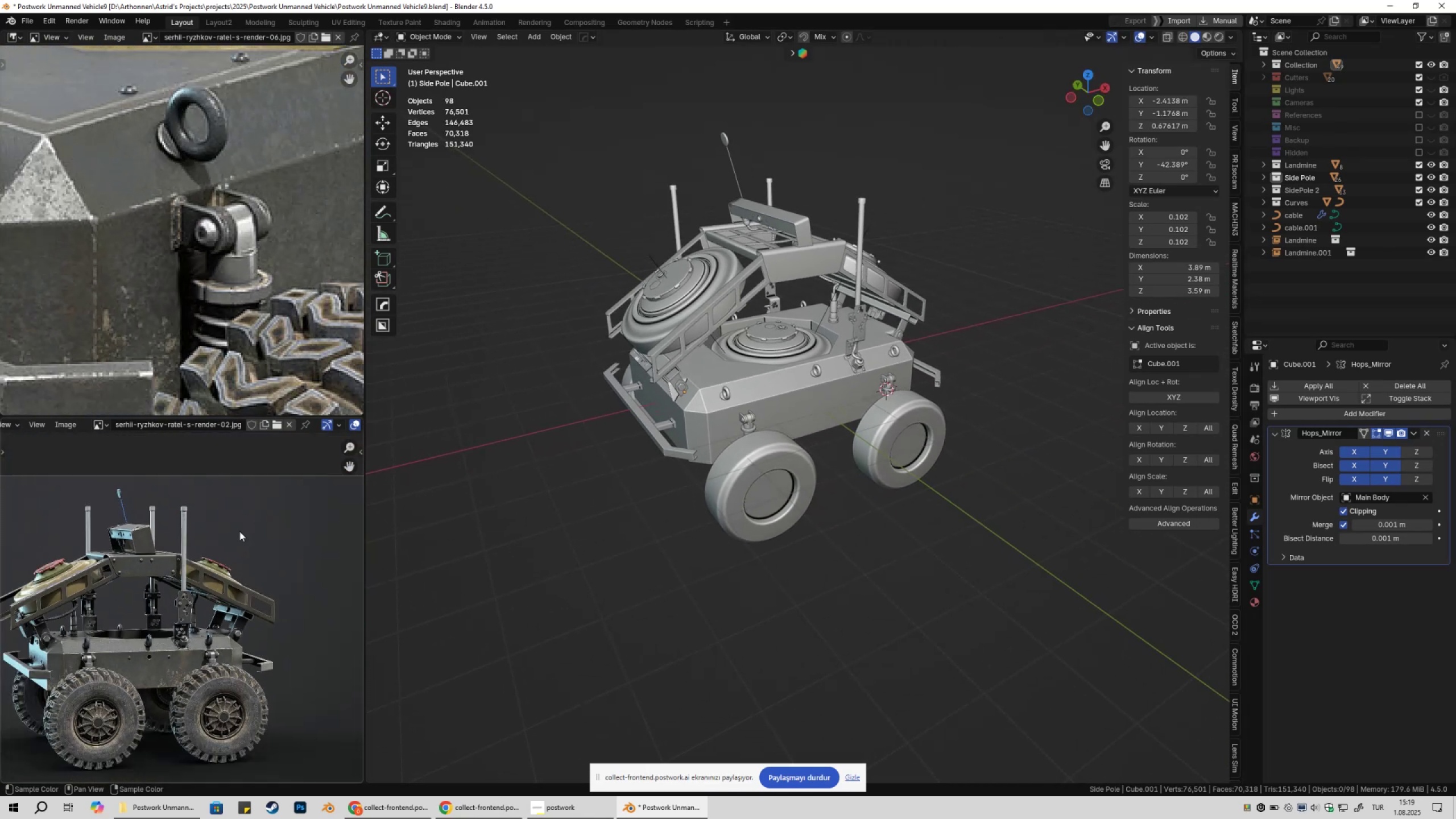 
hold_key(key=ShiftLeft, duration=0.34)
 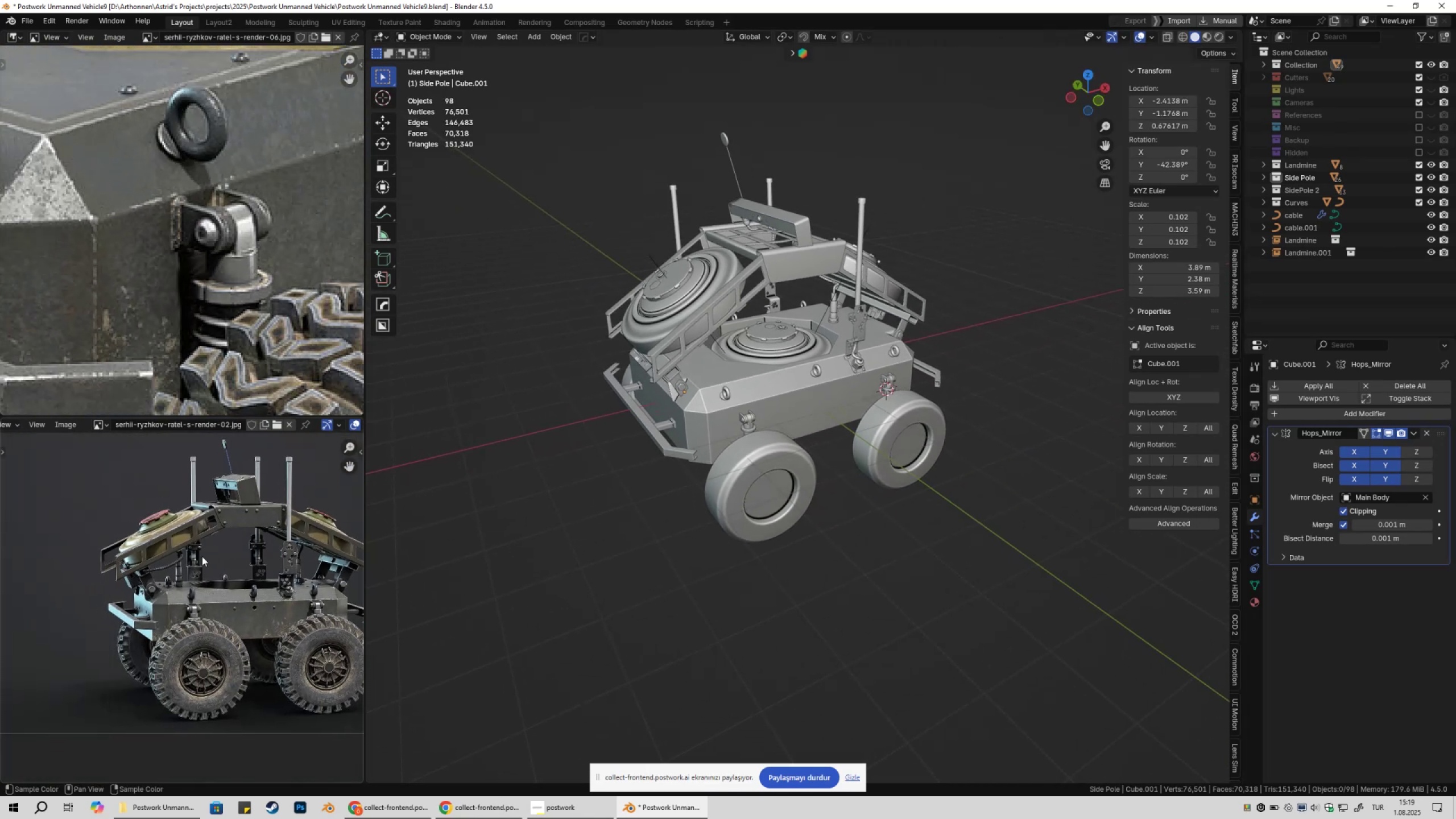 
scroll: coordinate [190, 578], scroll_direction: up, amount: 3.0
 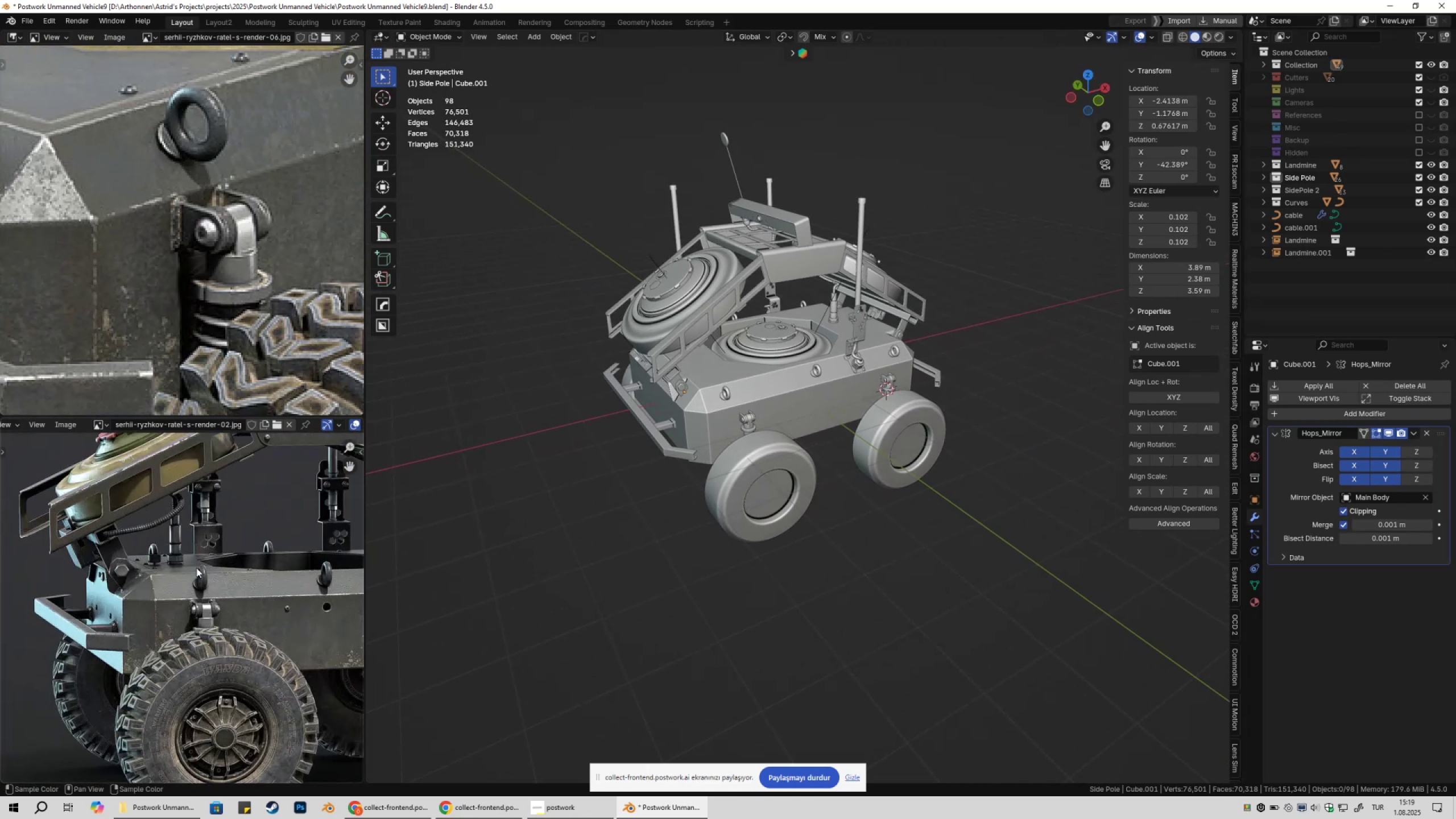 
key(Shift+ShiftLeft)
 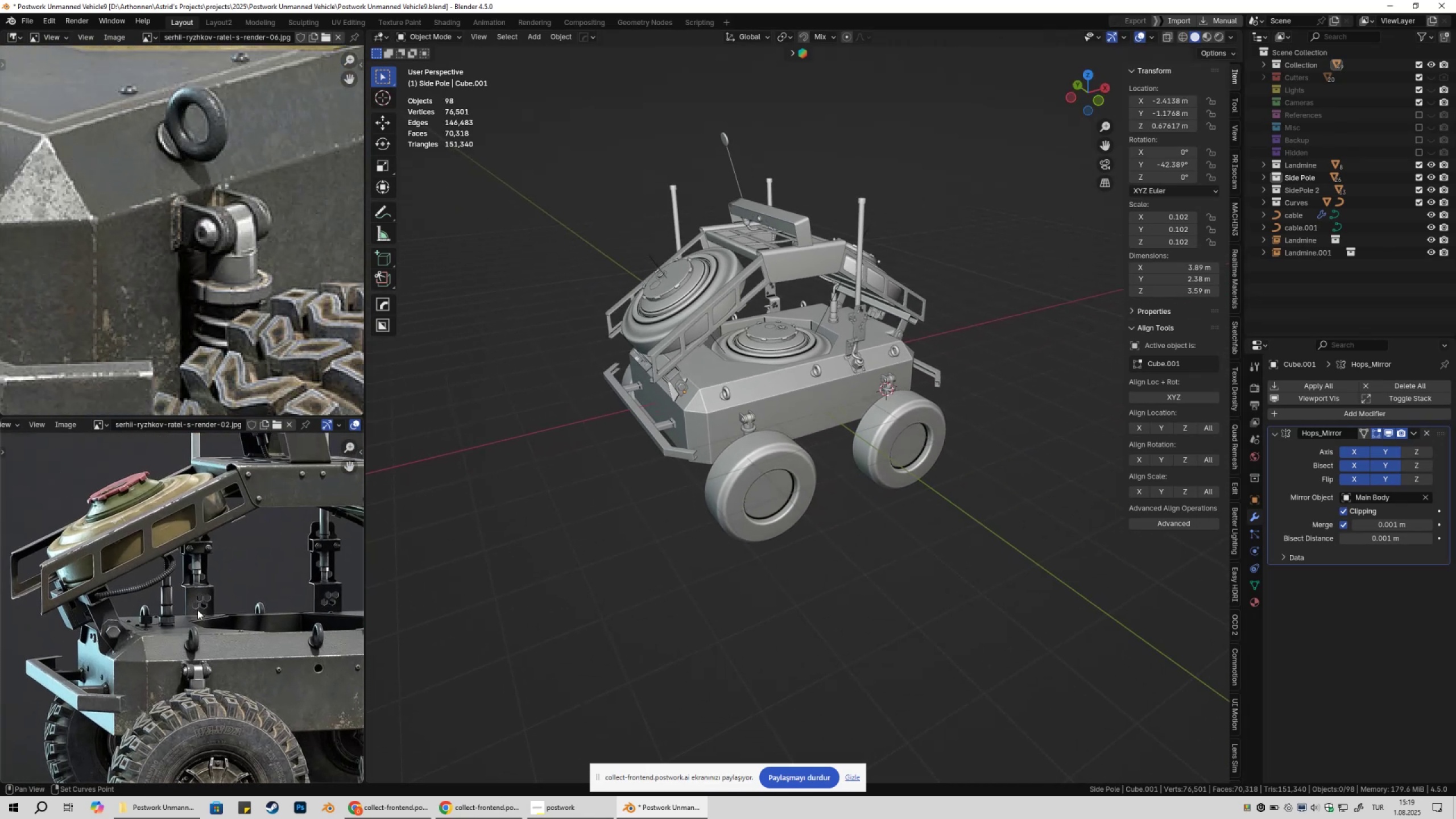 
scroll: coordinate [160, 607], scroll_direction: up, amount: 2.0
 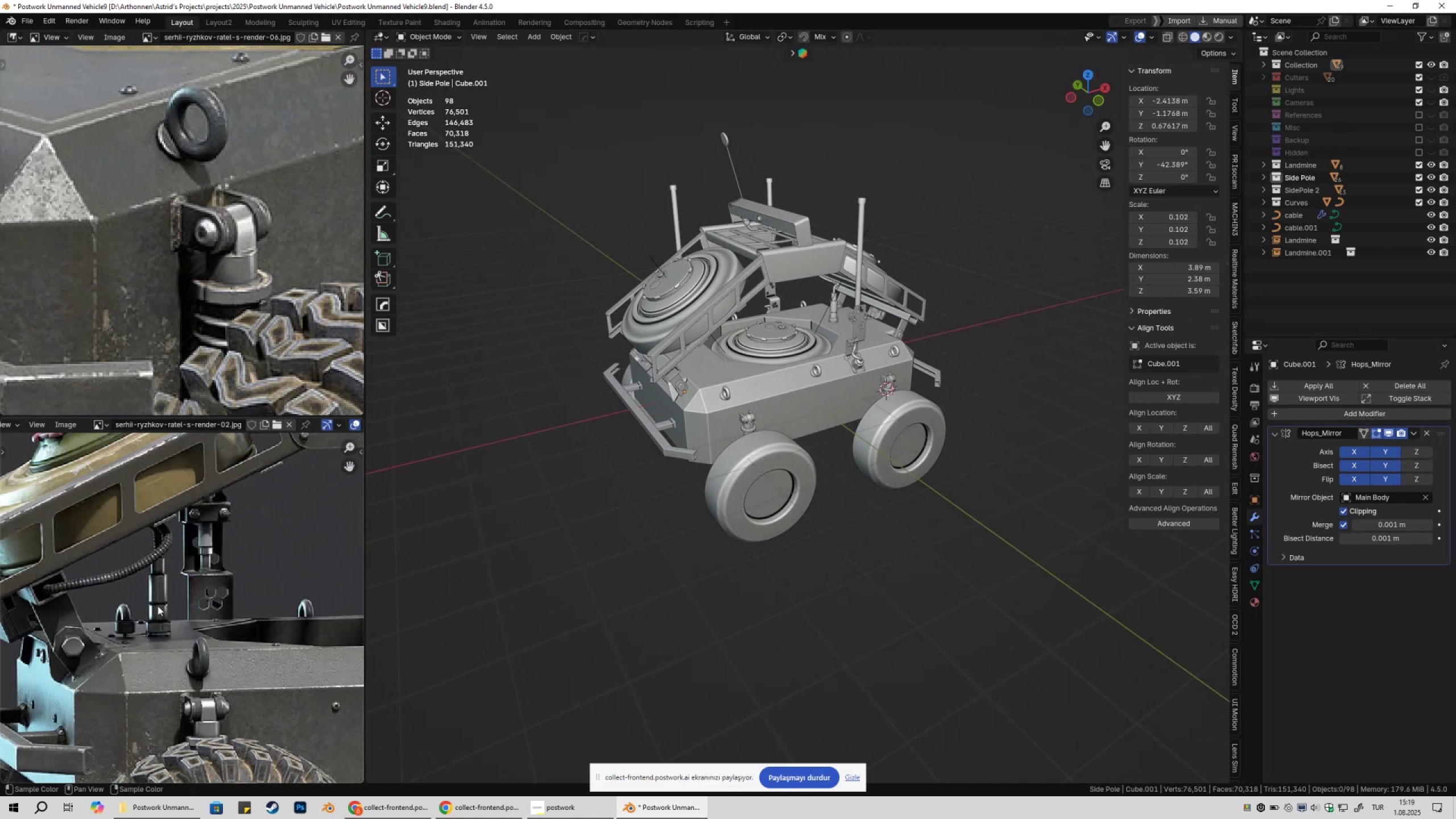 
hold_key(key=ShiftLeft, duration=0.42)
 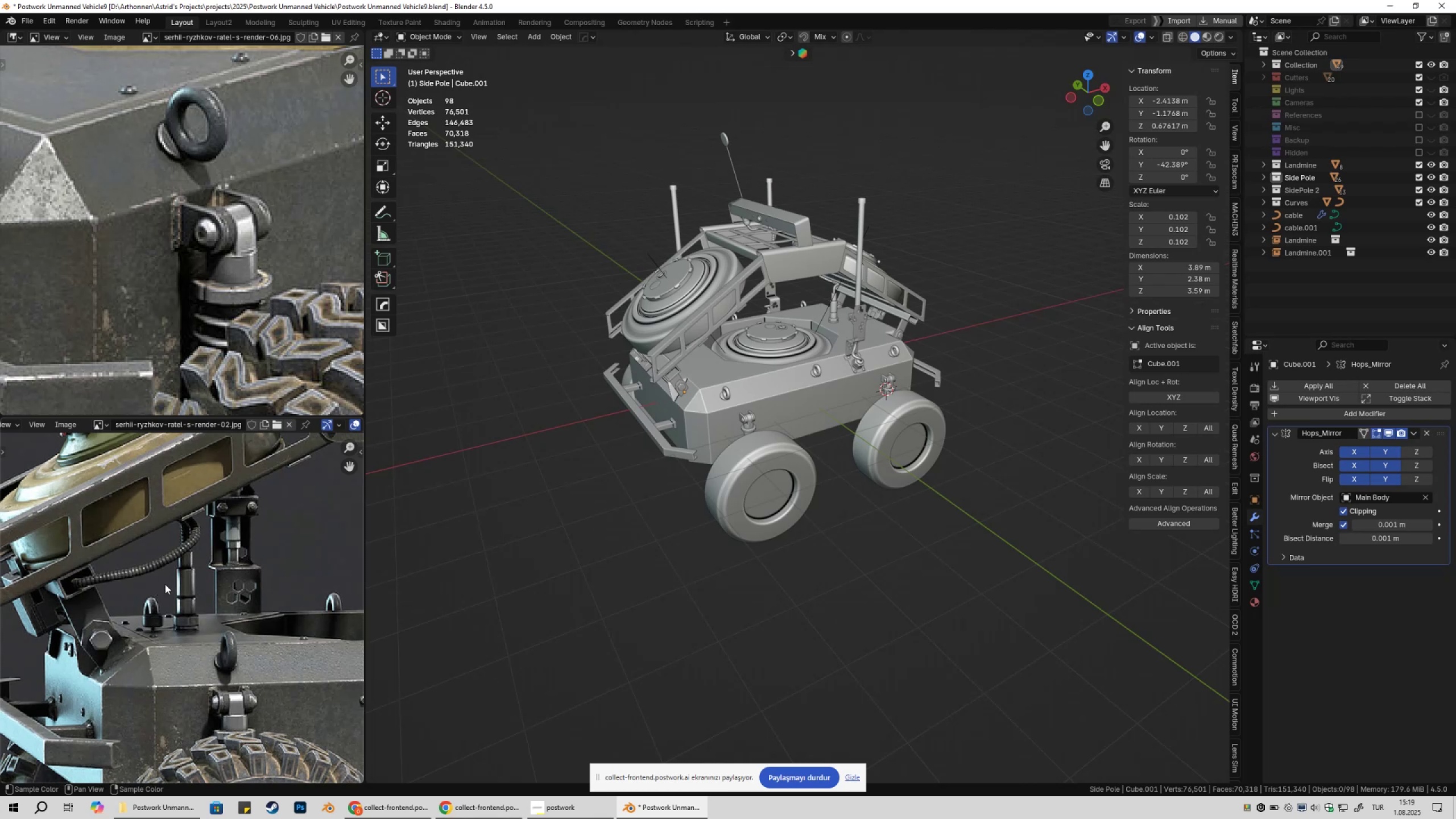 
scroll: coordinate [172, 573], scroll_direction: up, amount: 2.0
 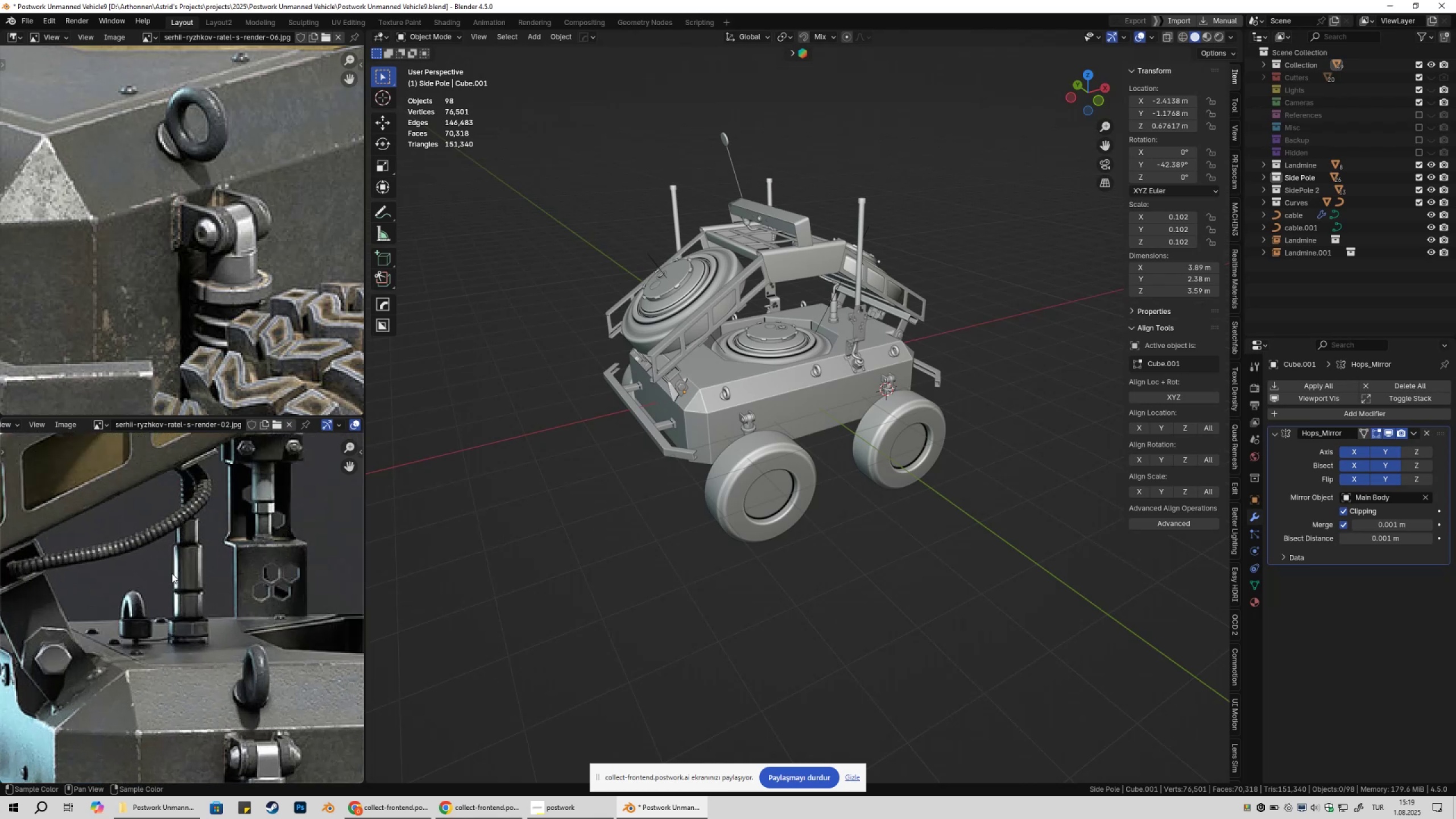 
scroll: coordinate [202, 611], scroll_direction: down, amount: 6.0
 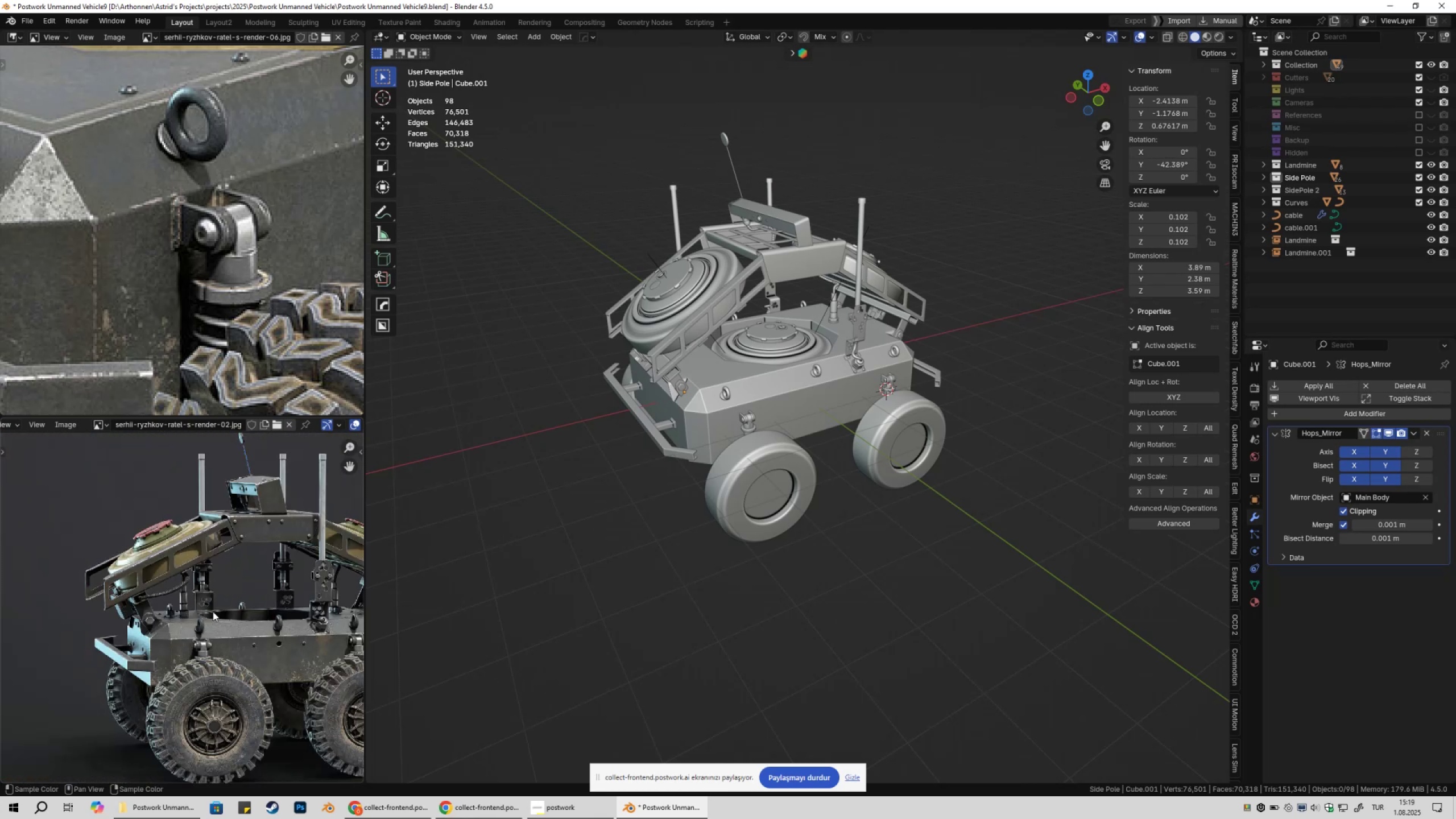 
hold_key(key=ShiftLeft, duration=0.39)
 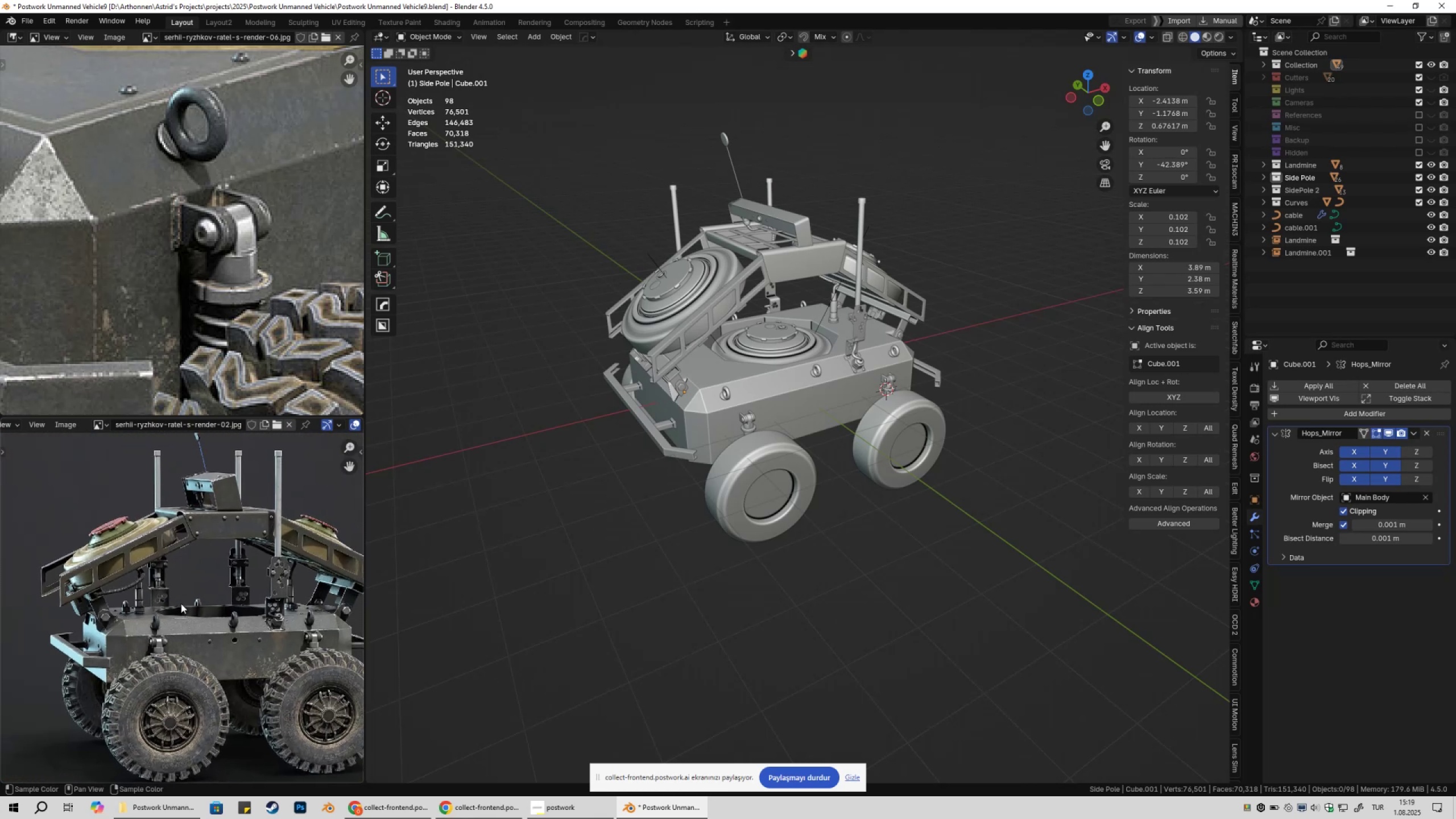 
scroll: coordinate [180, 604], scroll_direction: up, amount: 3.0
 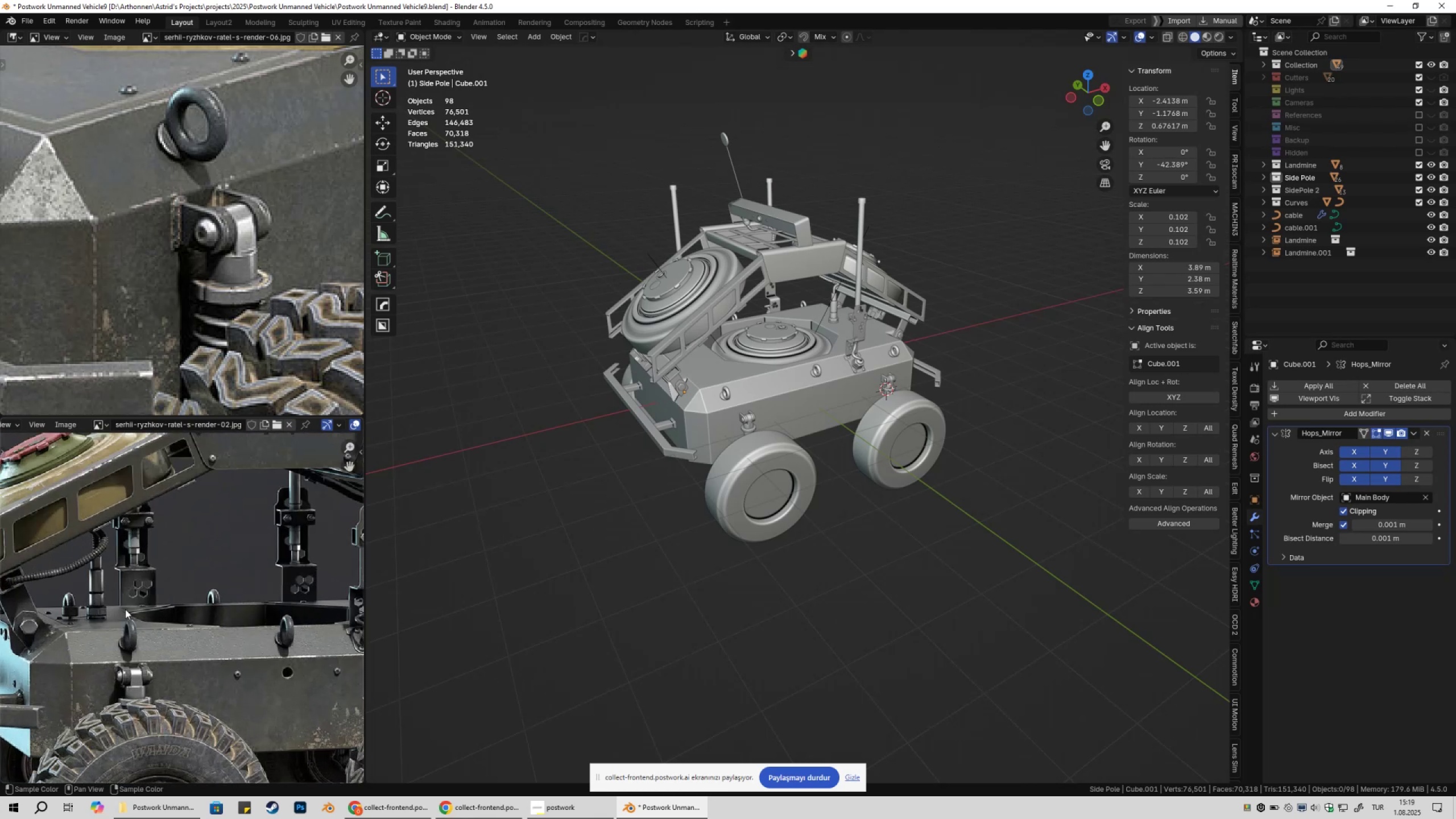 
hold_key(key=ShiftLeft, duration=0.47)
 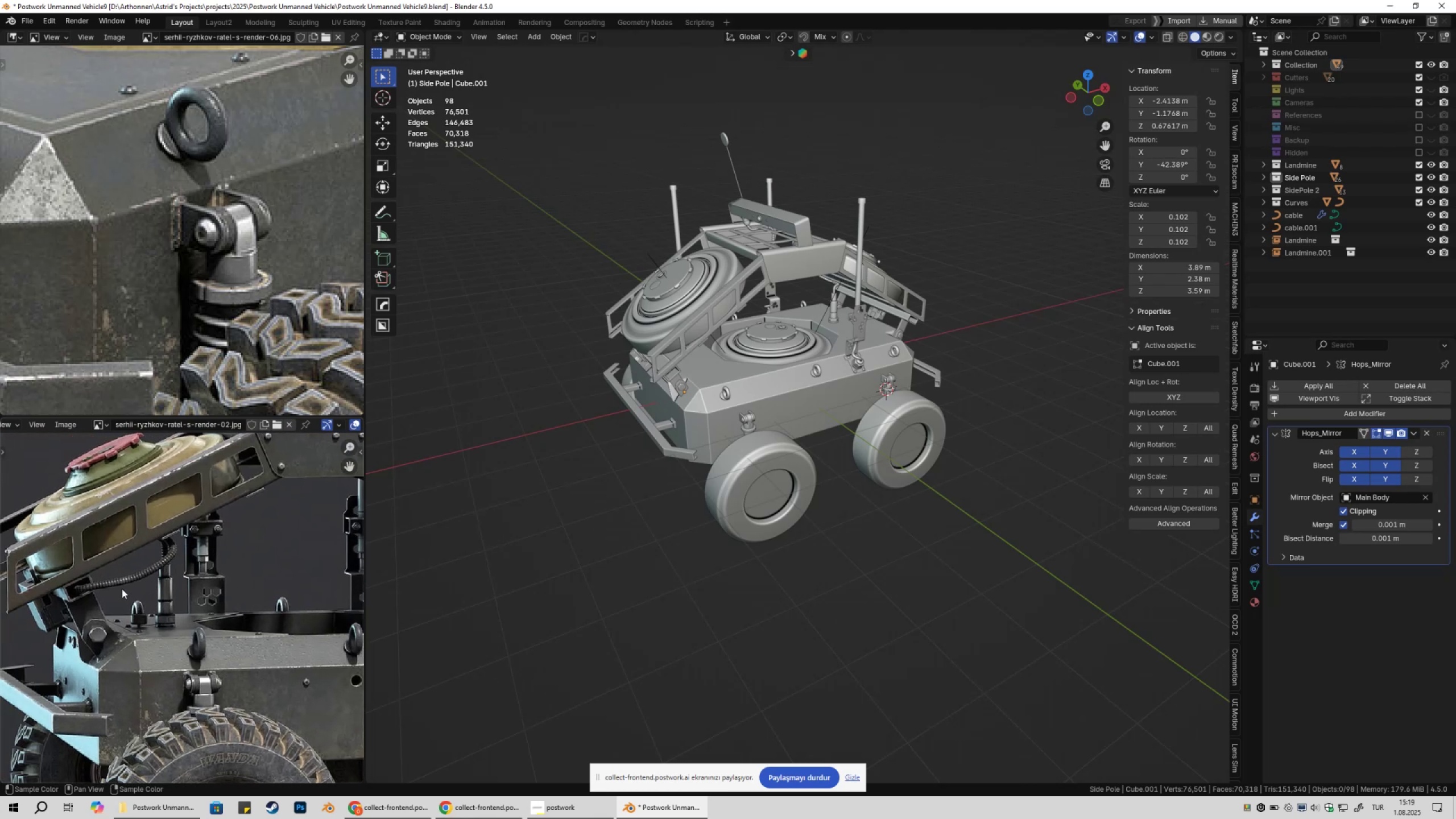 
hold_key(key=ShiftLeft, duration=0.38)
 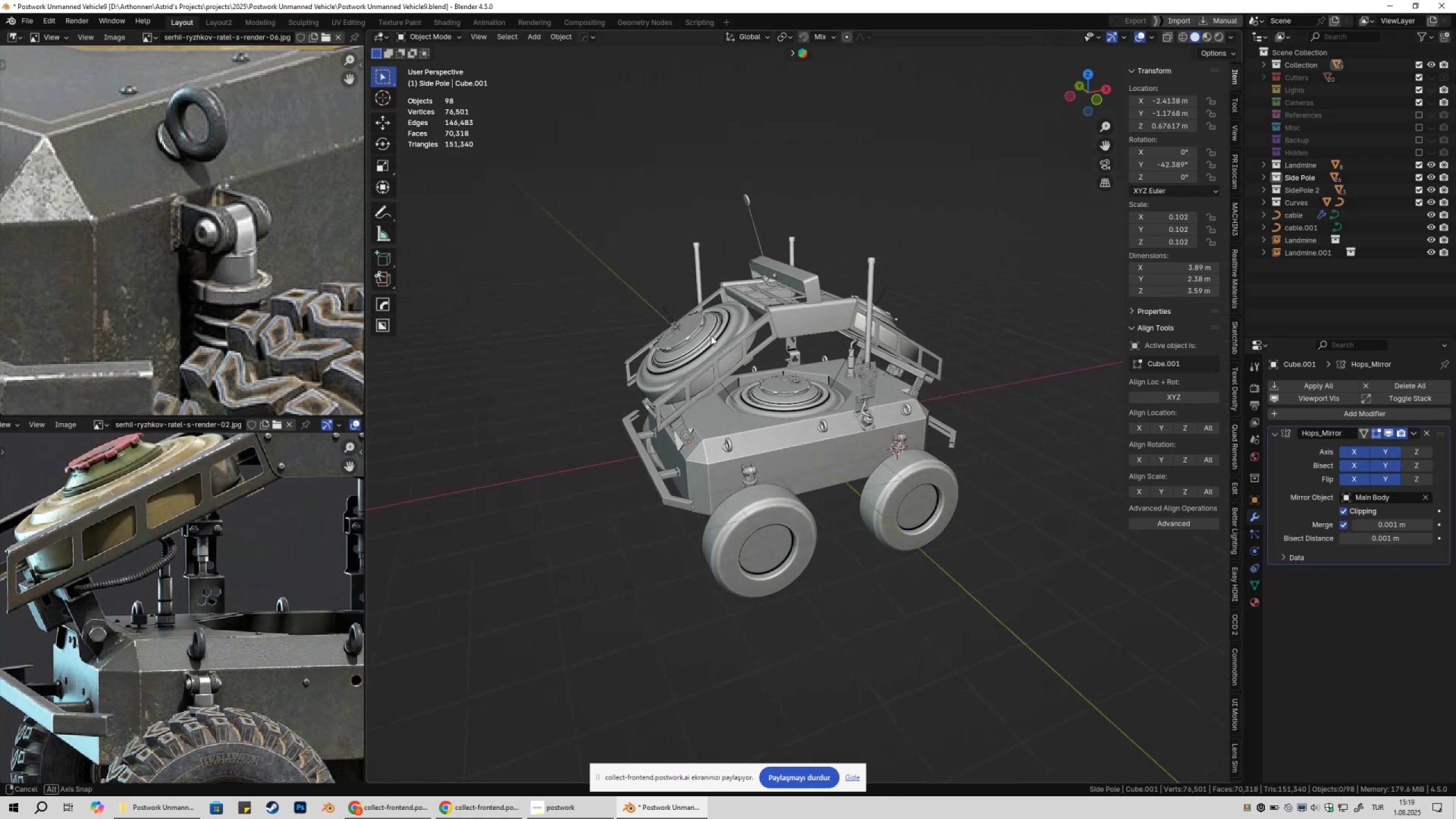 
scroll: coordinate [803, 399], scroll_direction: up, amount: 3.0
 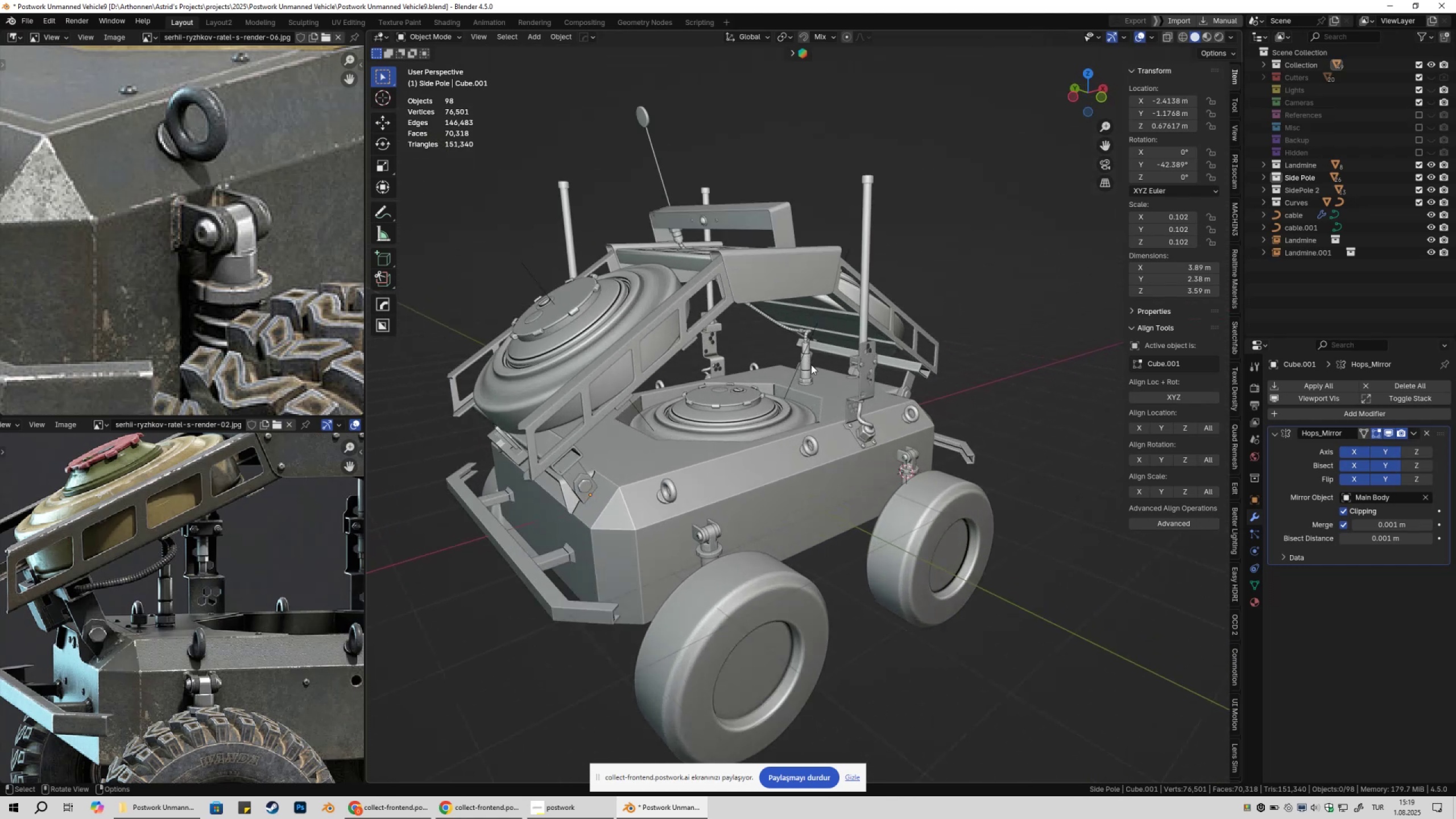 
left_click([811, 367])
 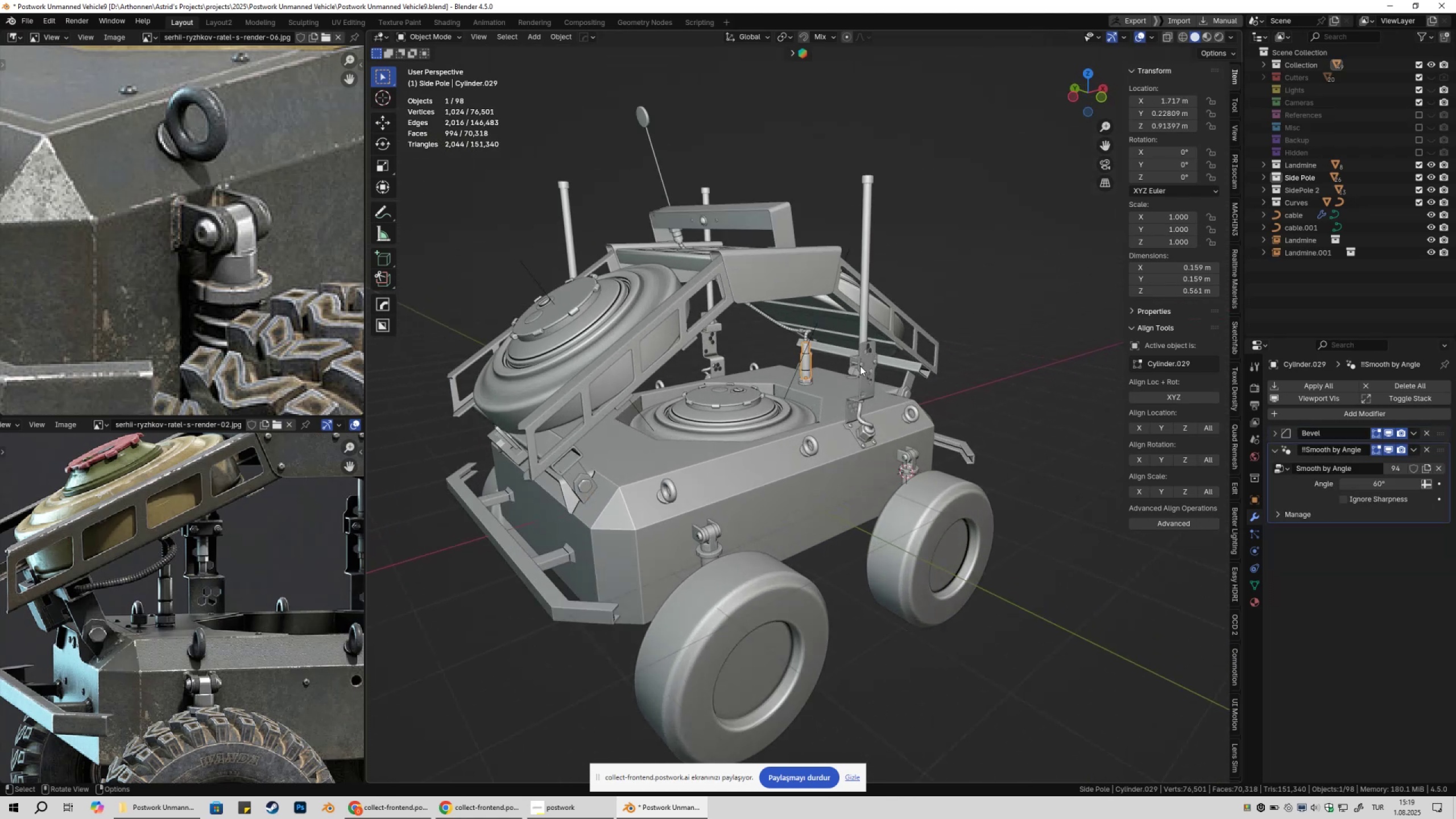 
key(NumpadDecimal)
 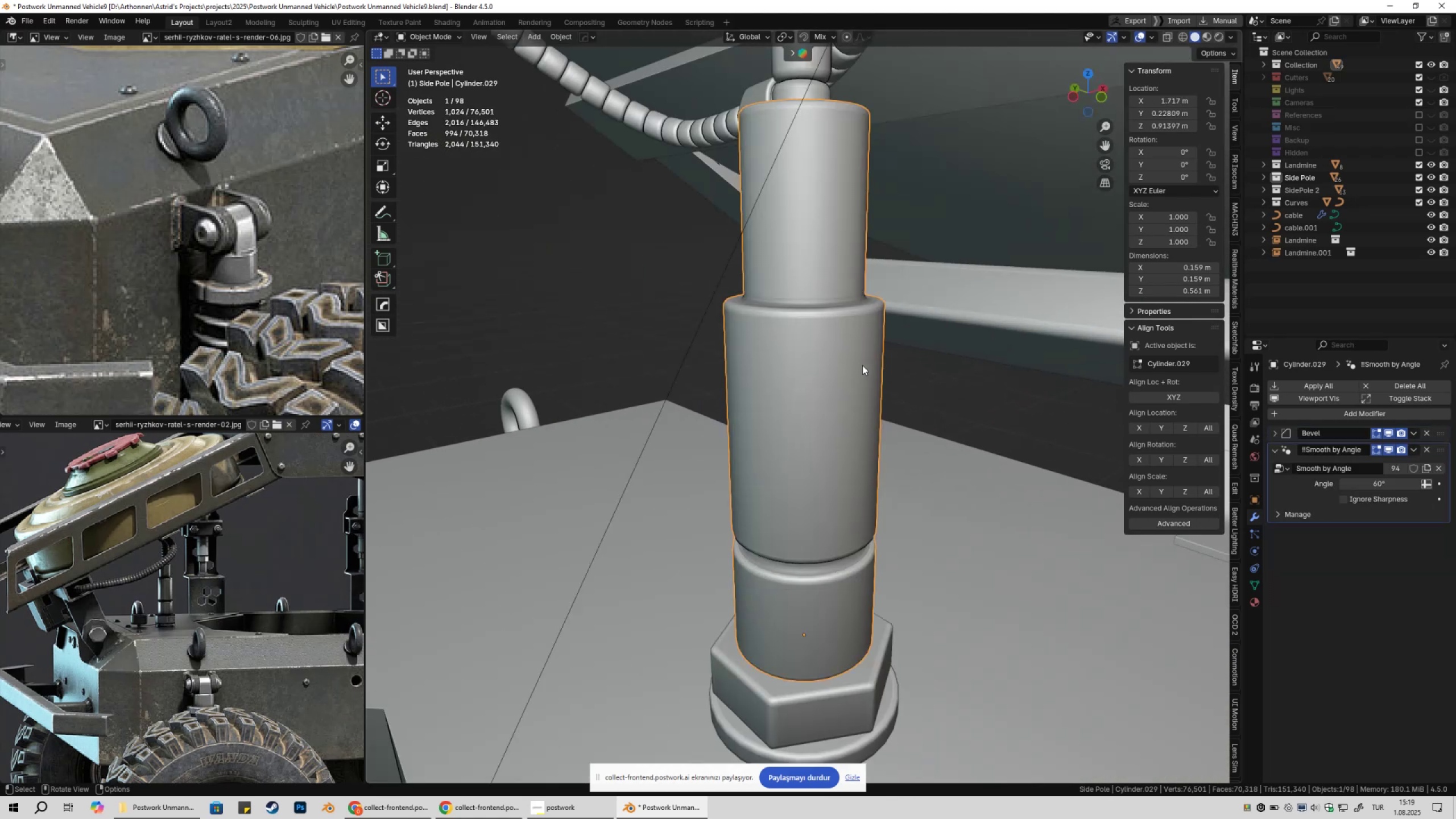 
scroll: coordinate [870, 359], scroll_direction: down, amount: 4.0
 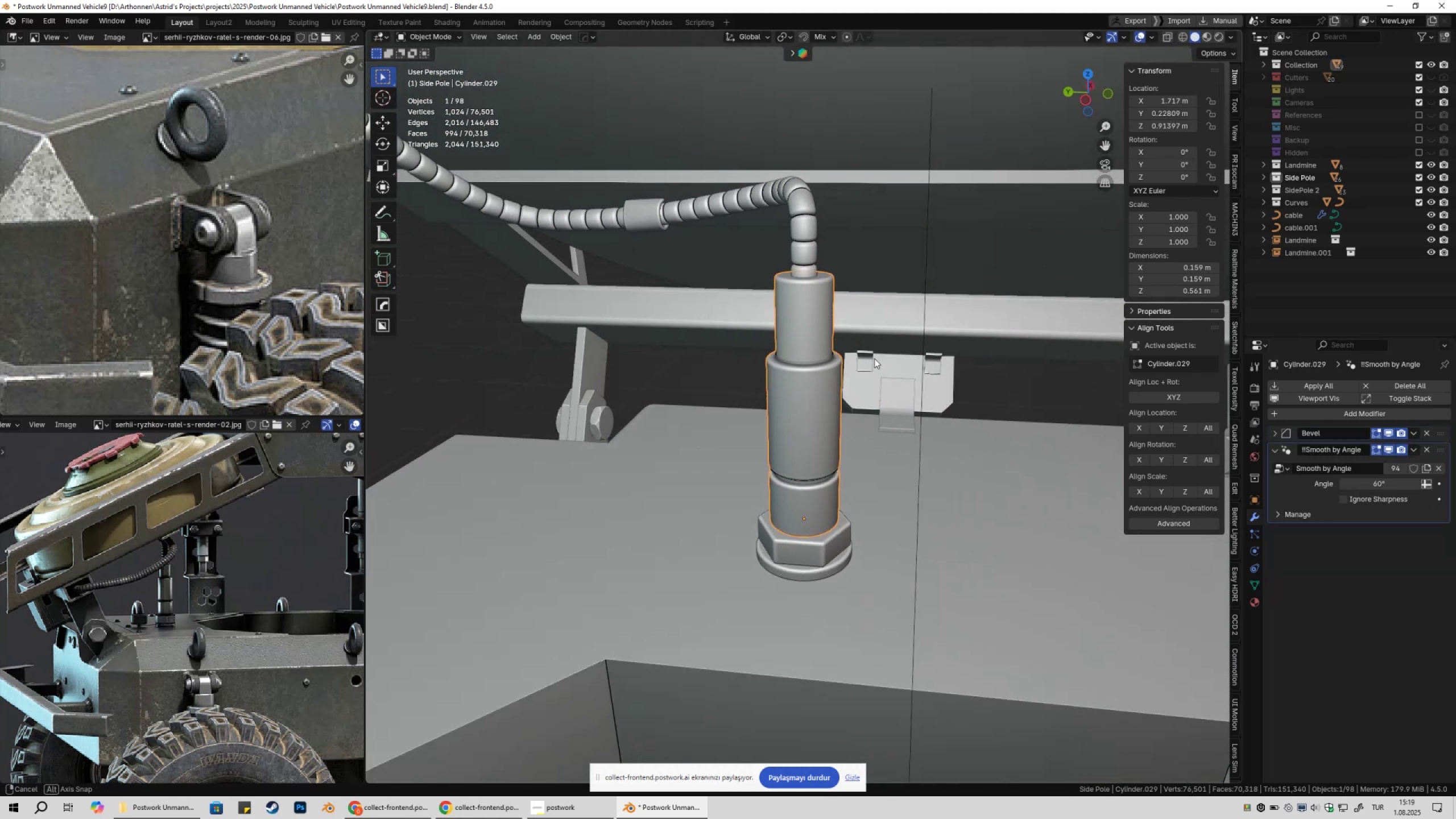 
hold_key(key=ShiftLeft, duration=0.81)
left_click([794, 553])
 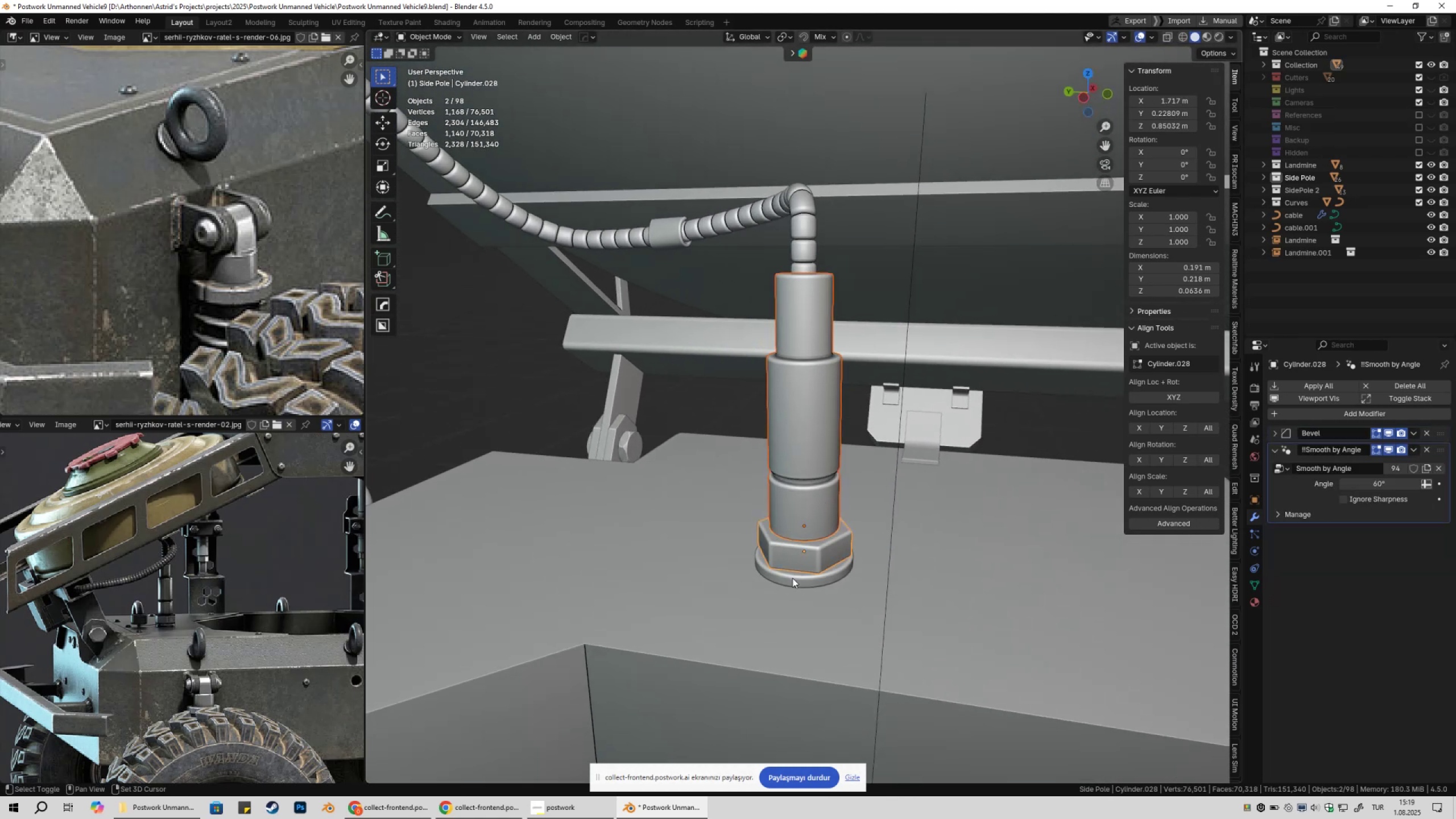 
double_click([792, 578])
 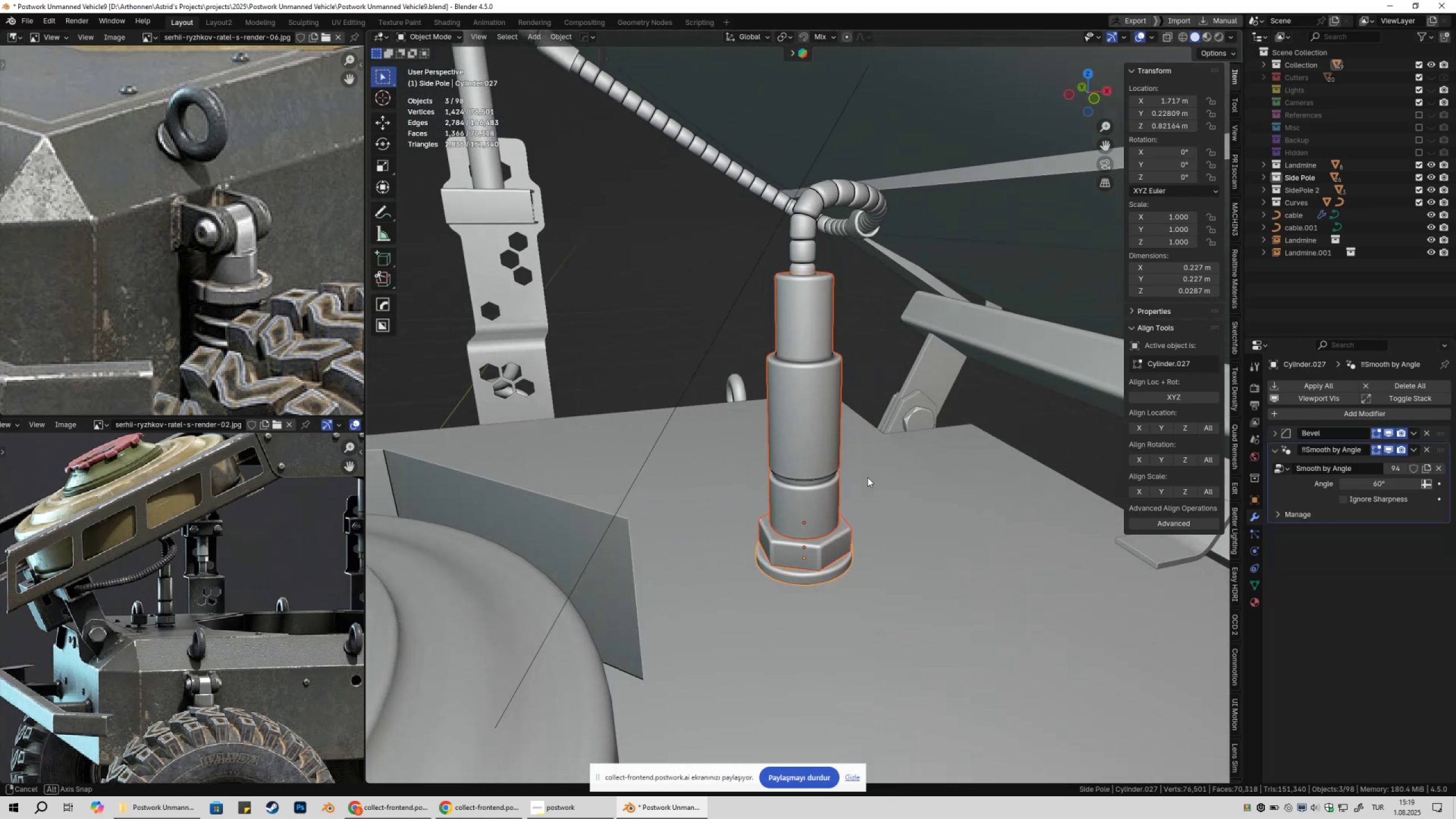 
scroll: coordinate [845, 490], scroll_direction: down, amount: 8.0
 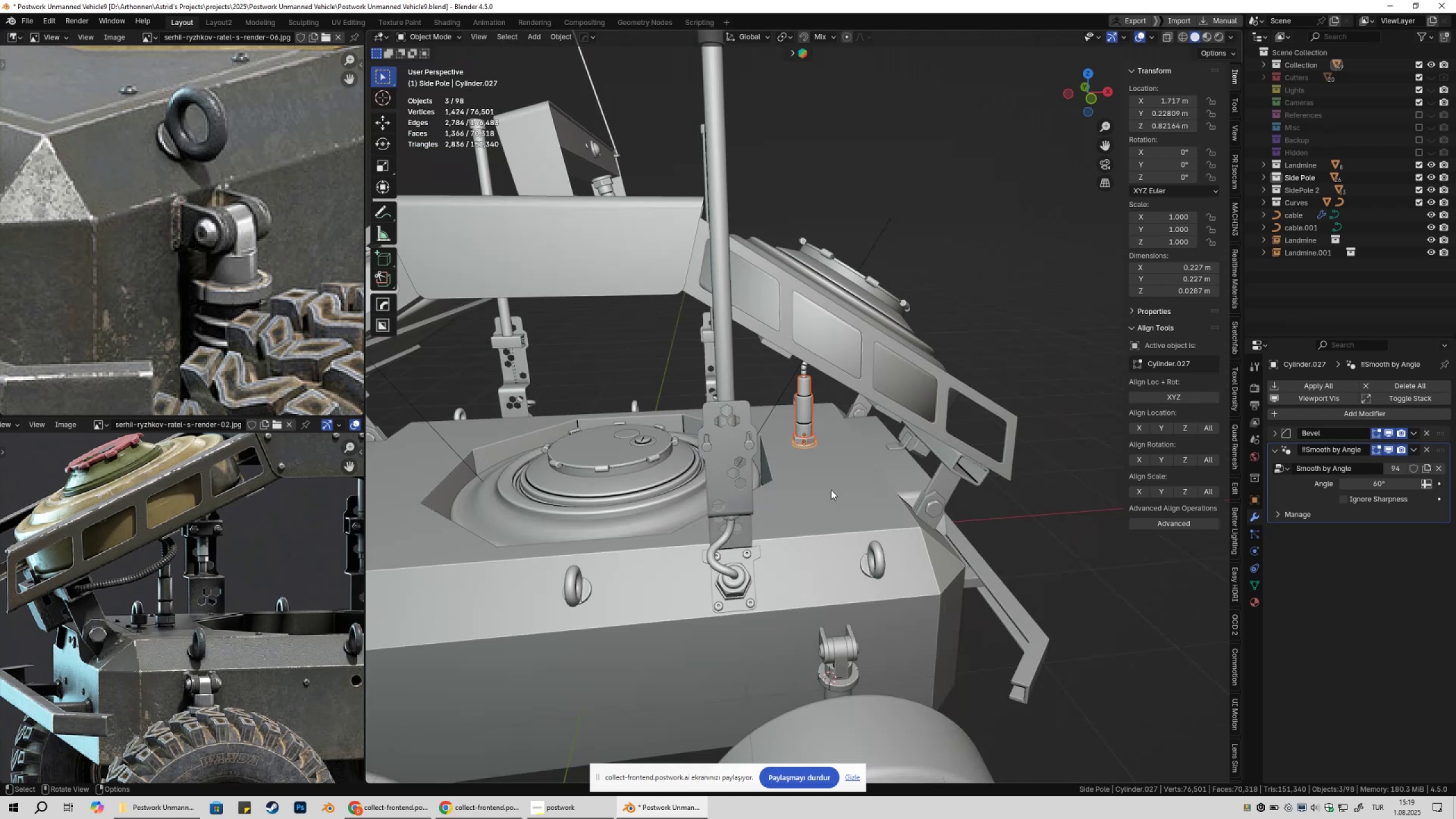 
hold_key(key=ShiftLeft, duration=0.33)
 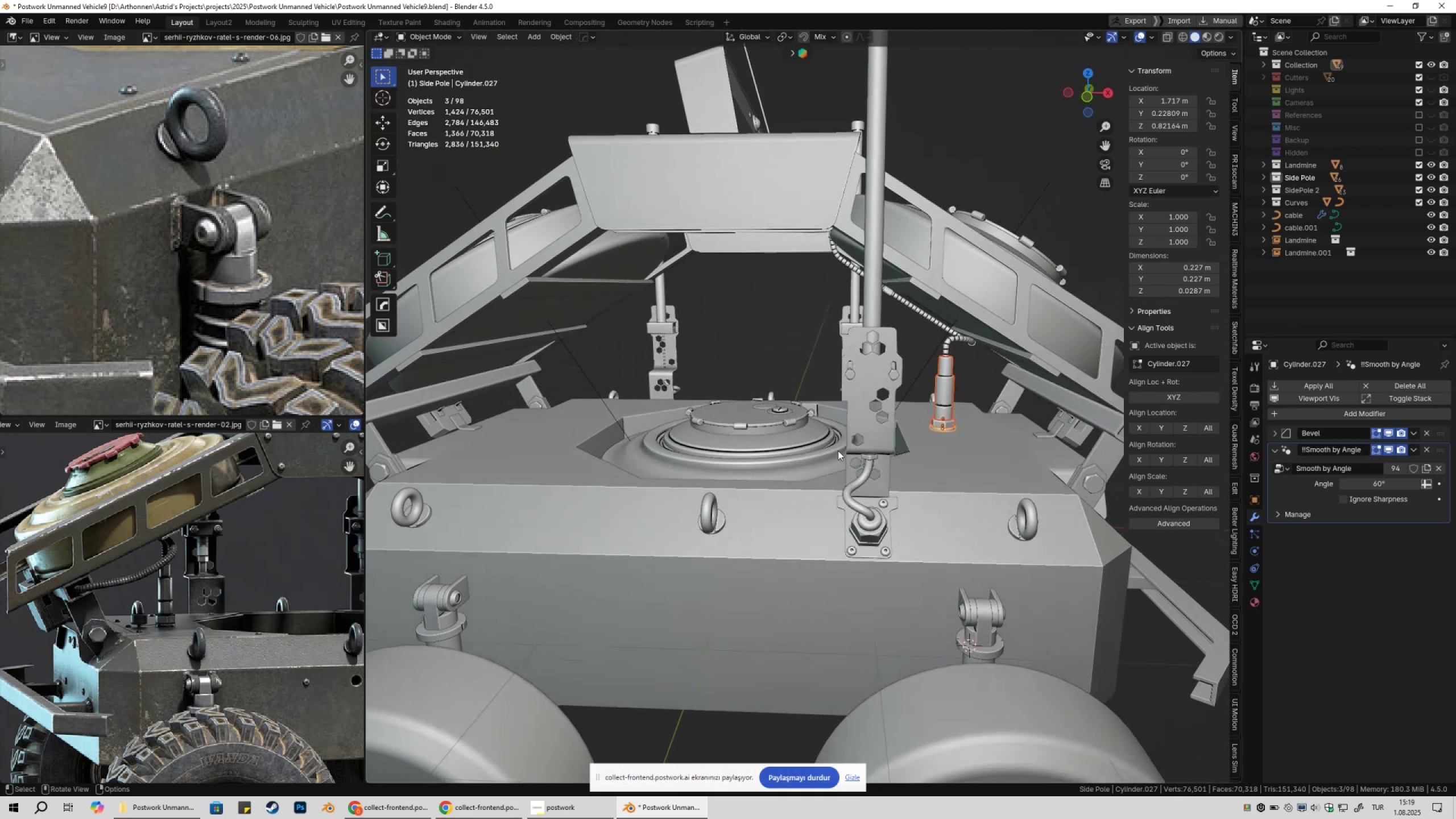 
hold_key(key=ShiftLeft, duration=0.33)
 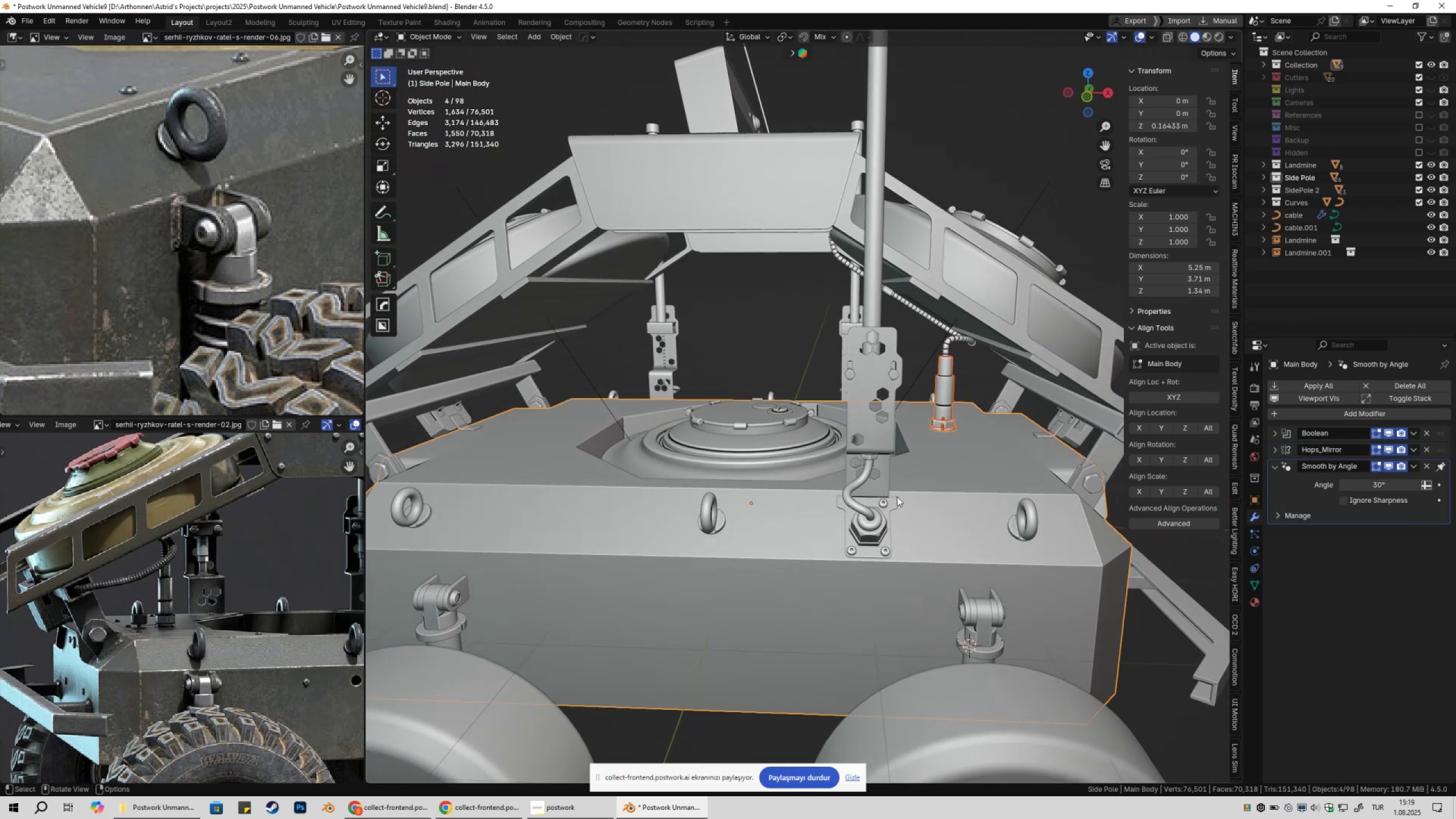 
key(Alt+X)
 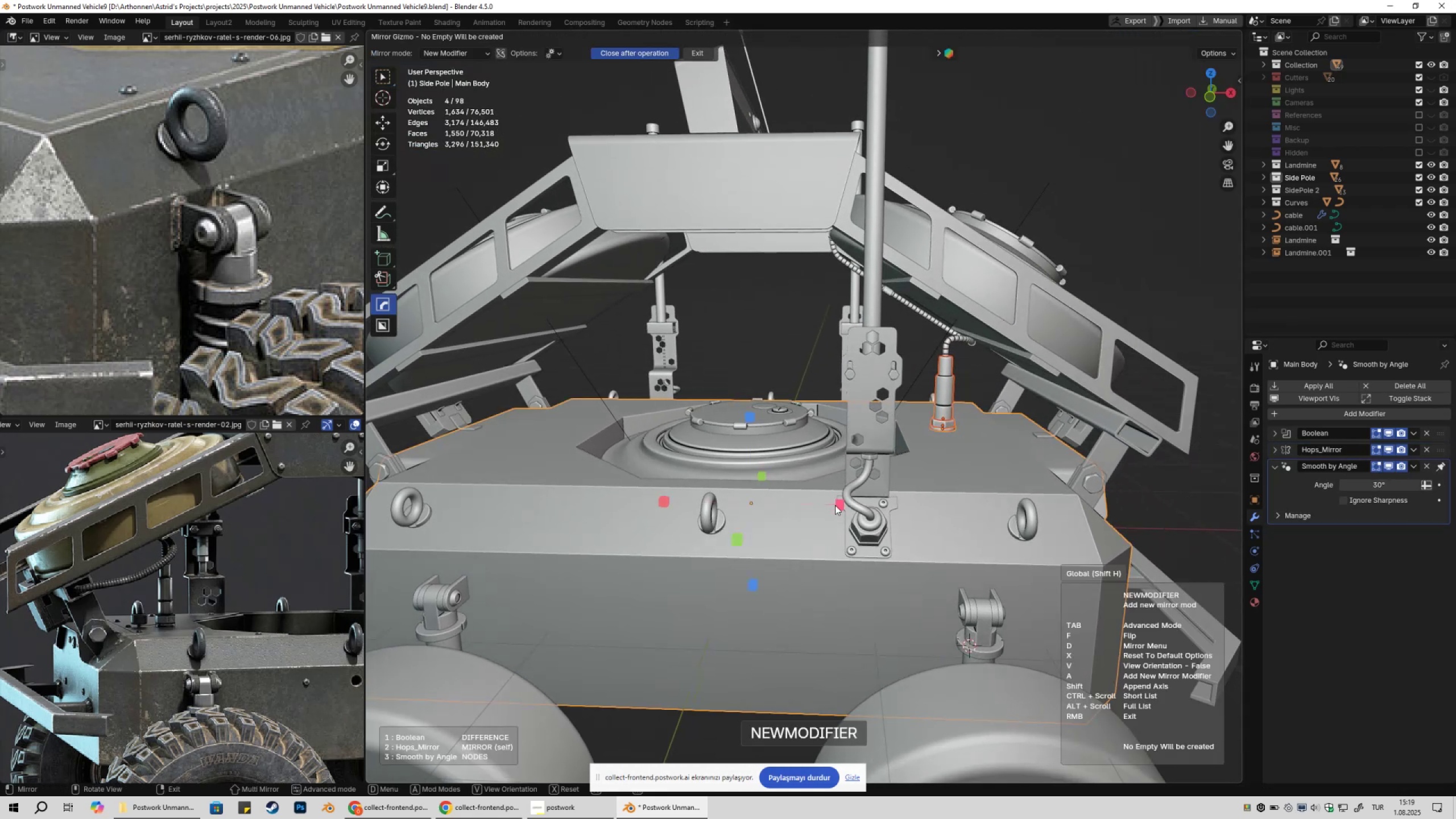 
left_click([835, 505])
 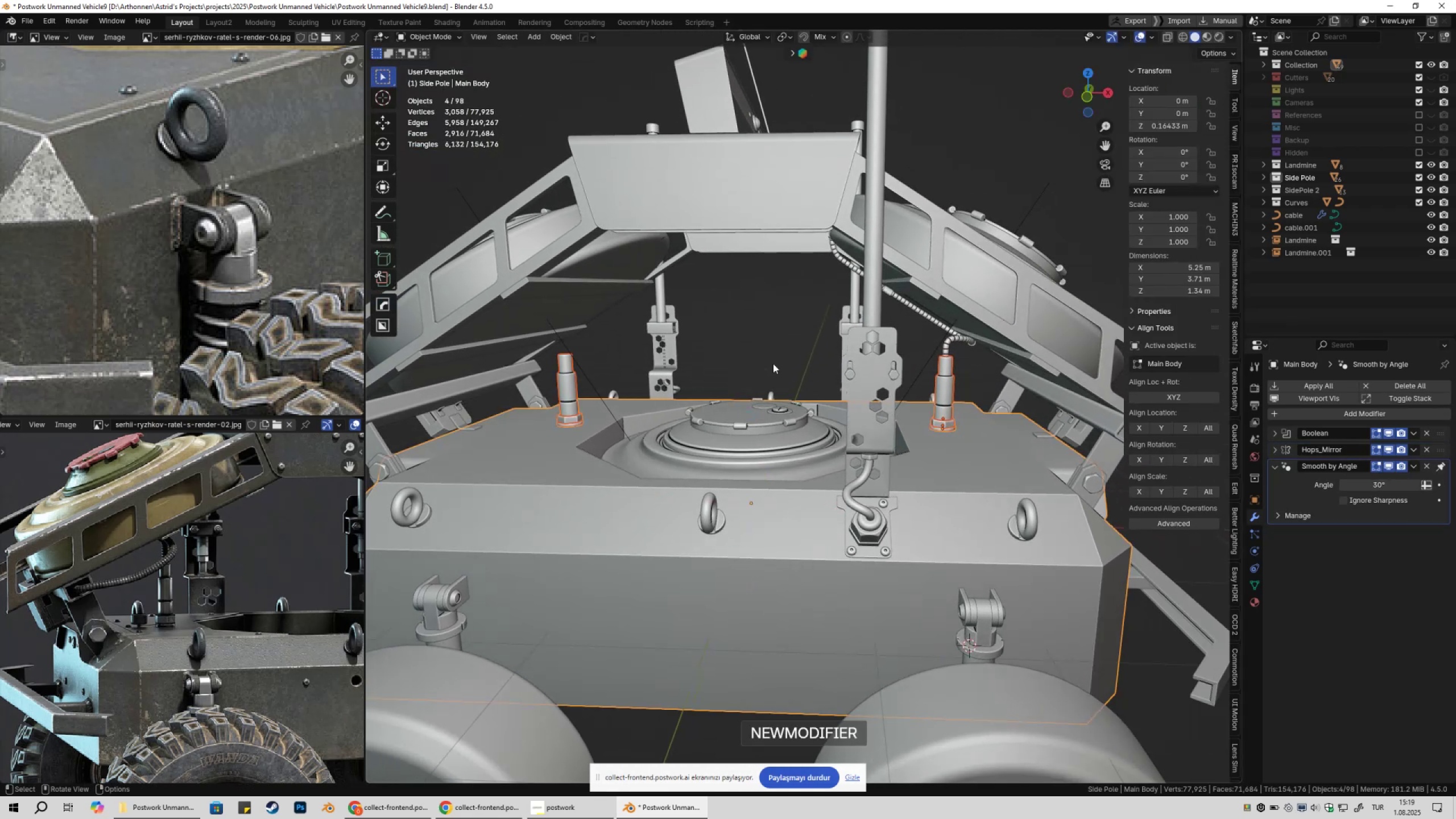 
left_click([773, 363])
 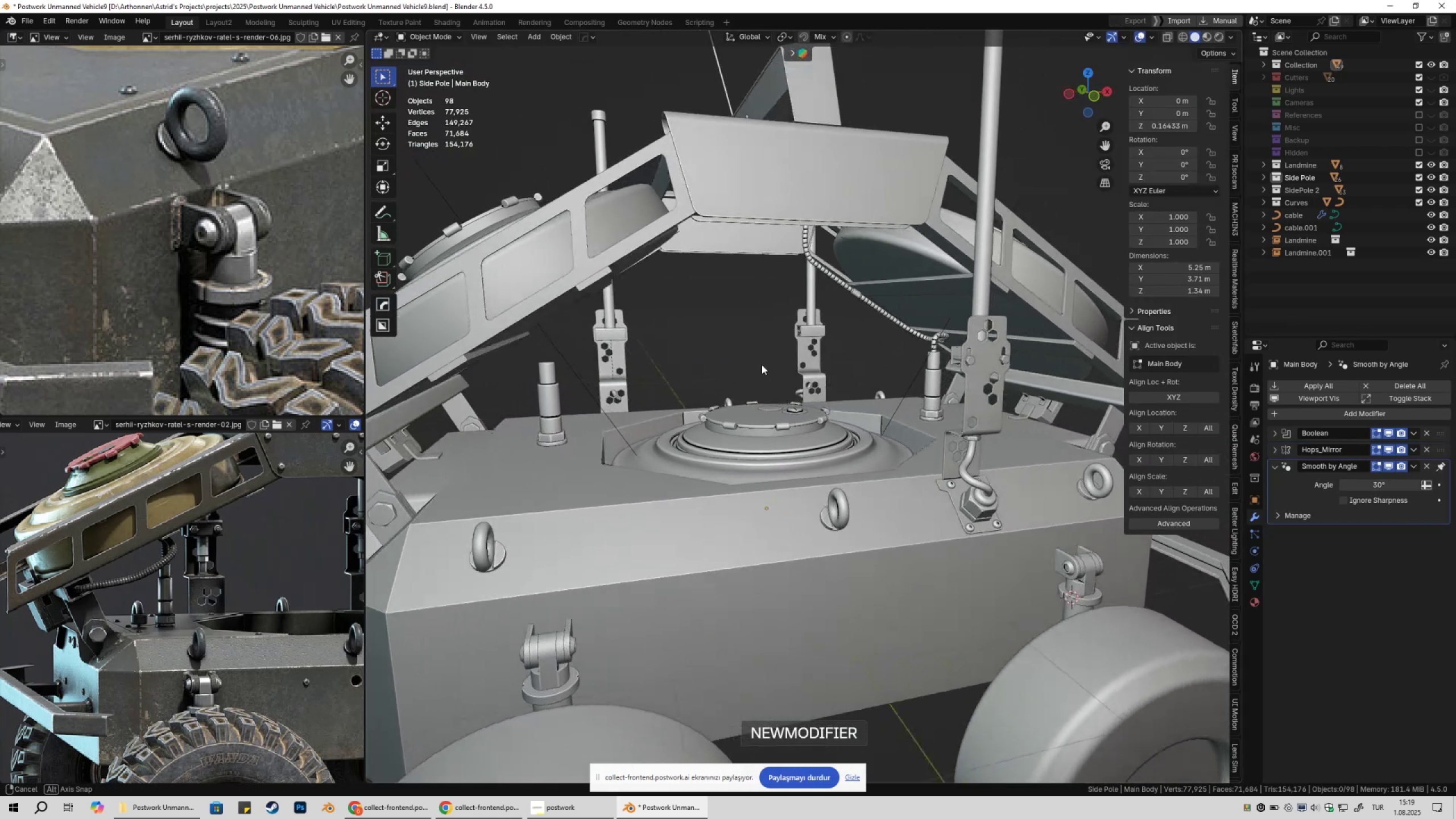 
key(Shift+ShiftLeft)
 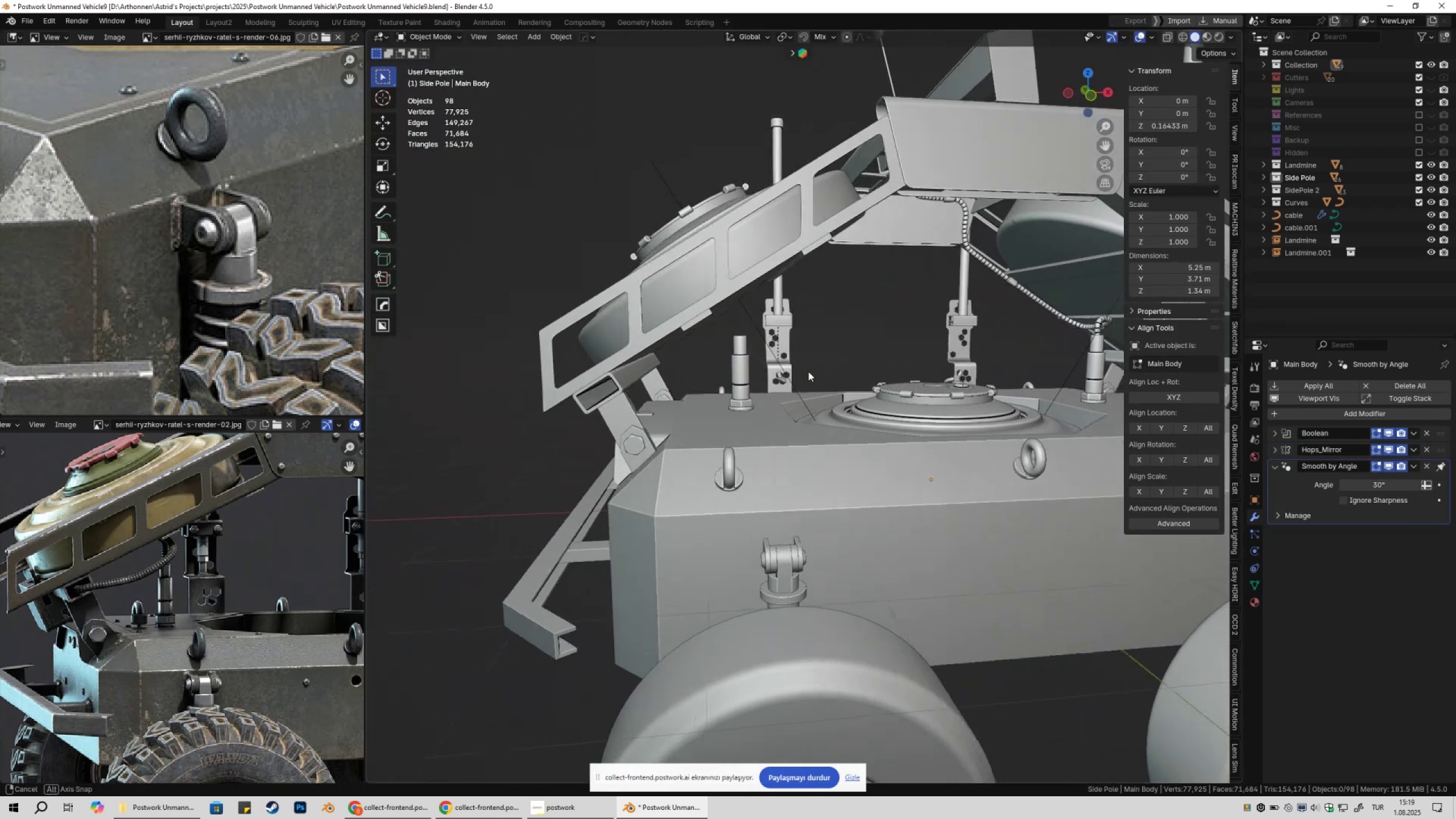 
scroll: coordinate [805, 382], scroll_direction: down, amount: 2.0
 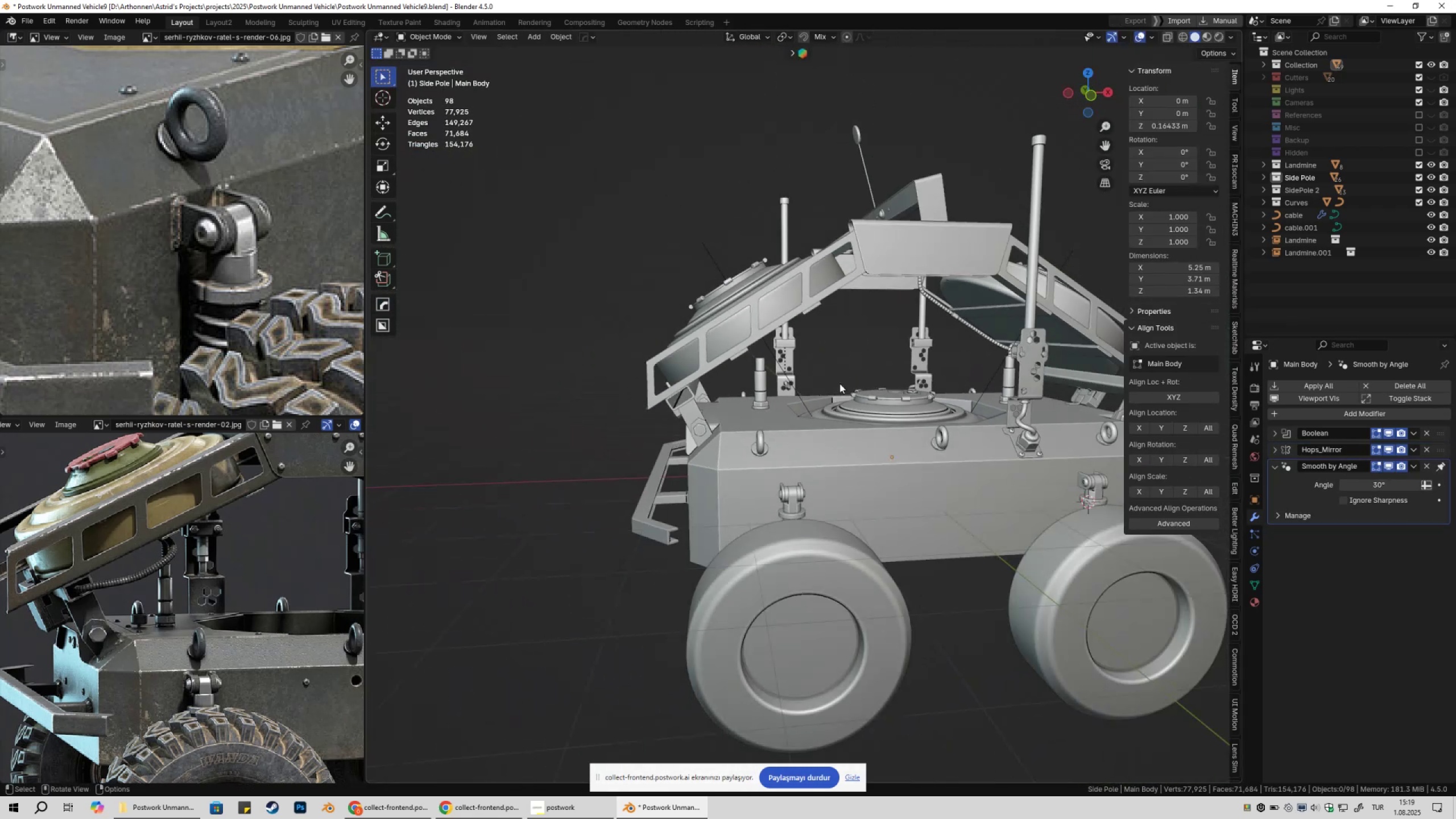 
key(Shift+ShiftLeft)
 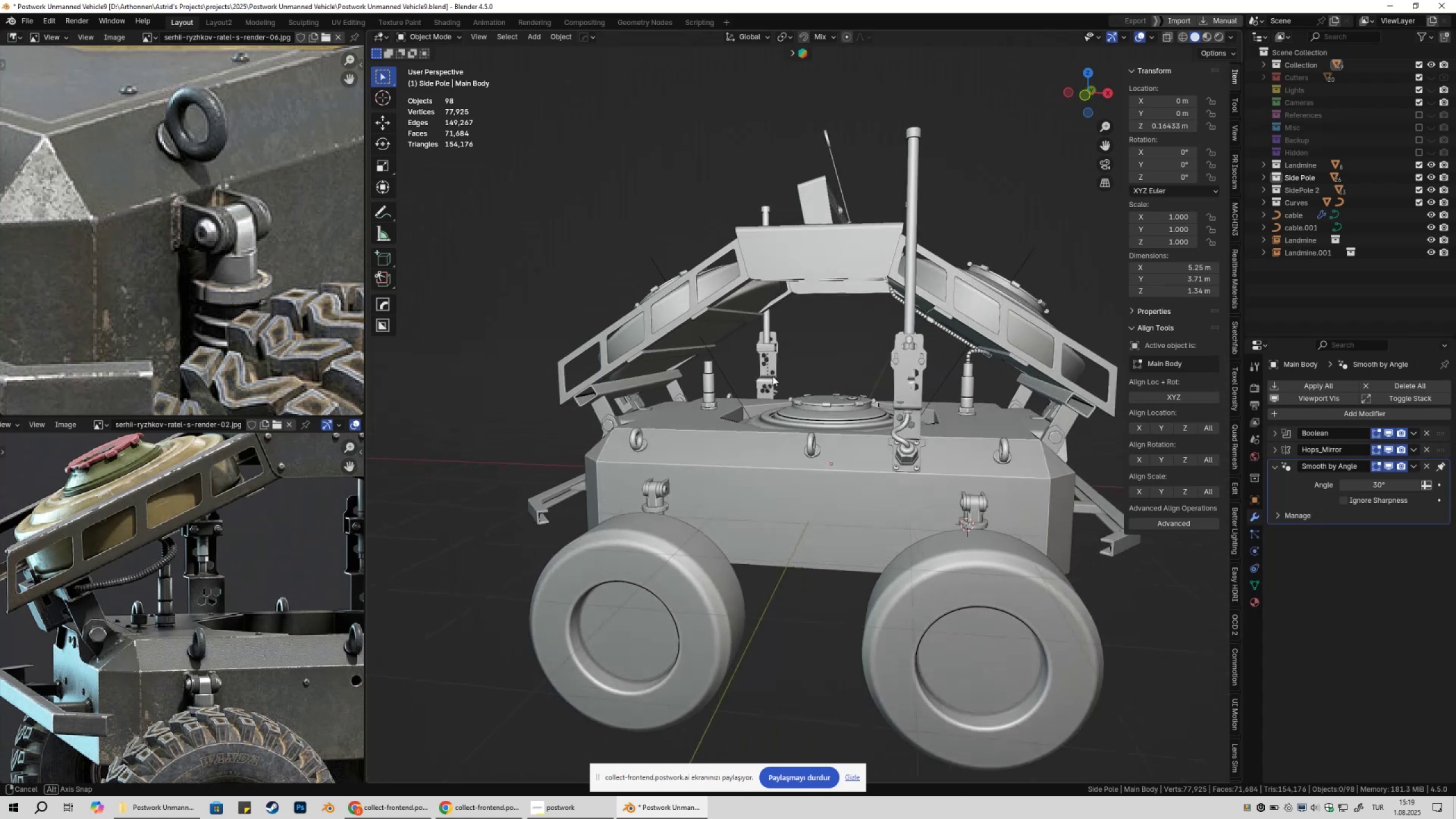 
hold_key(key=ShiftLeft, duration=0.32)
 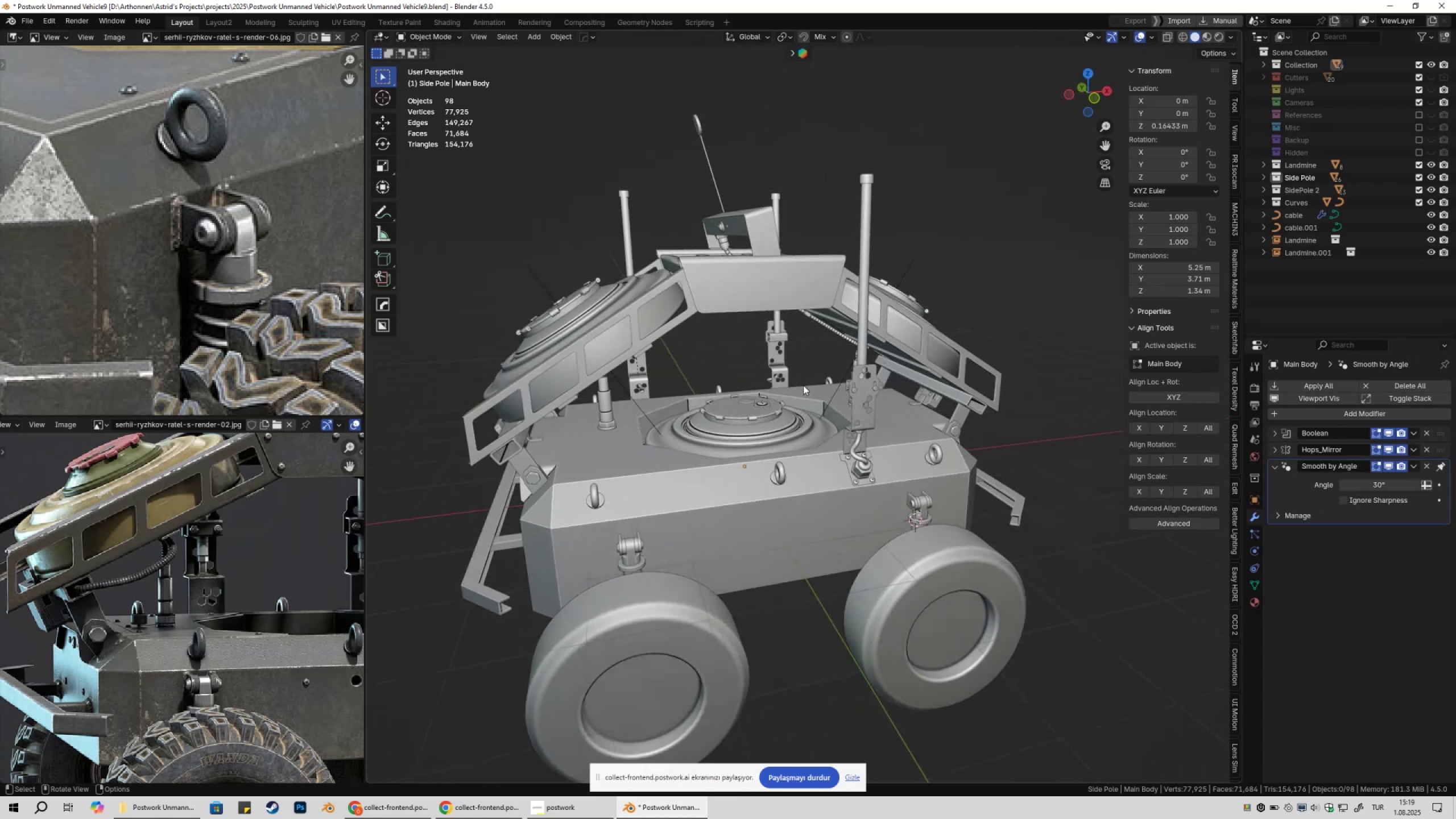 
scroll: coordinate [819, 383], scroll_direction: up, amount: 6.0
 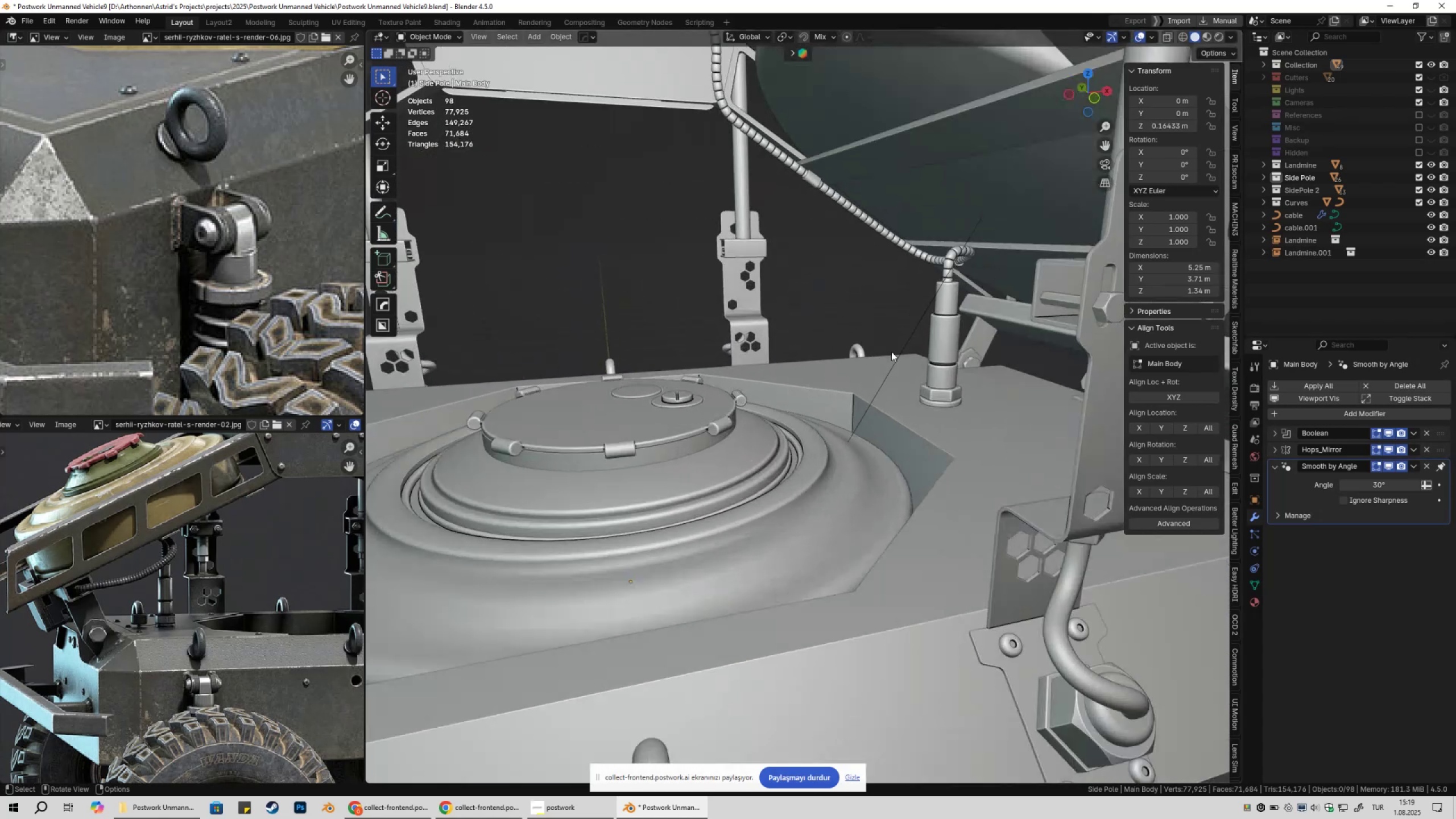 
key(Shift+ShiftLeft)
 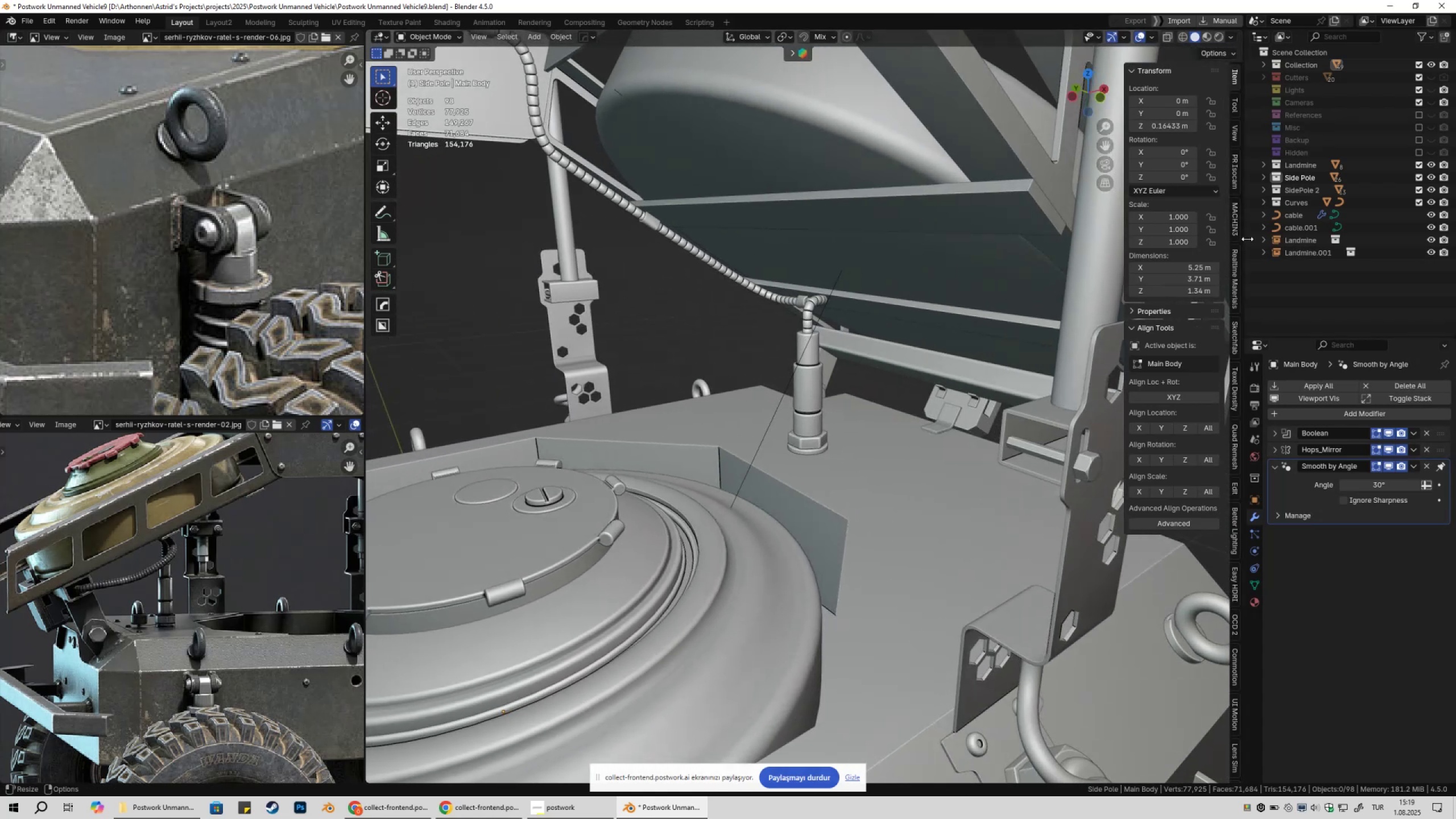 
left_click([1264, 201])
 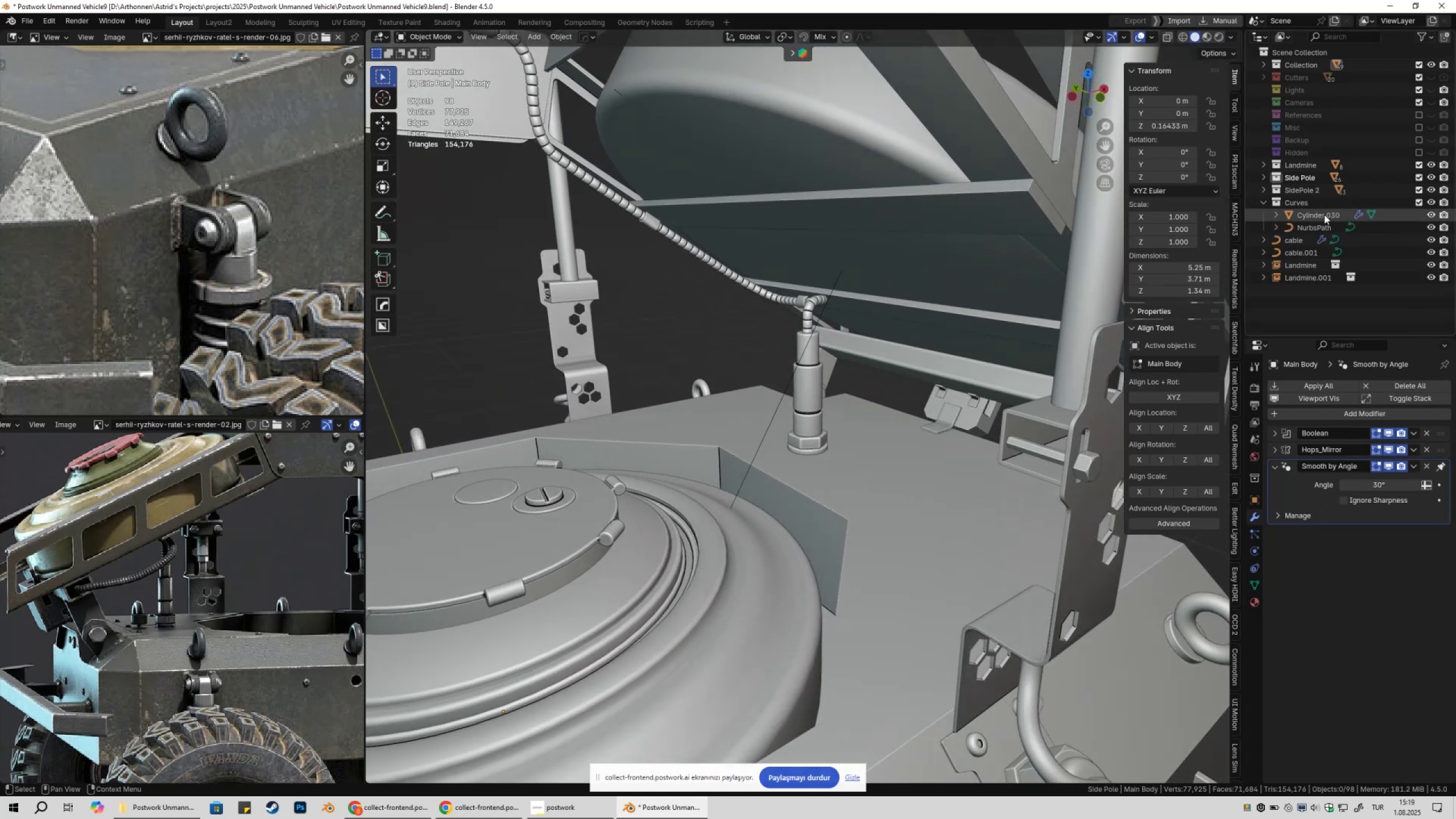 
left_click([1324, 214])
 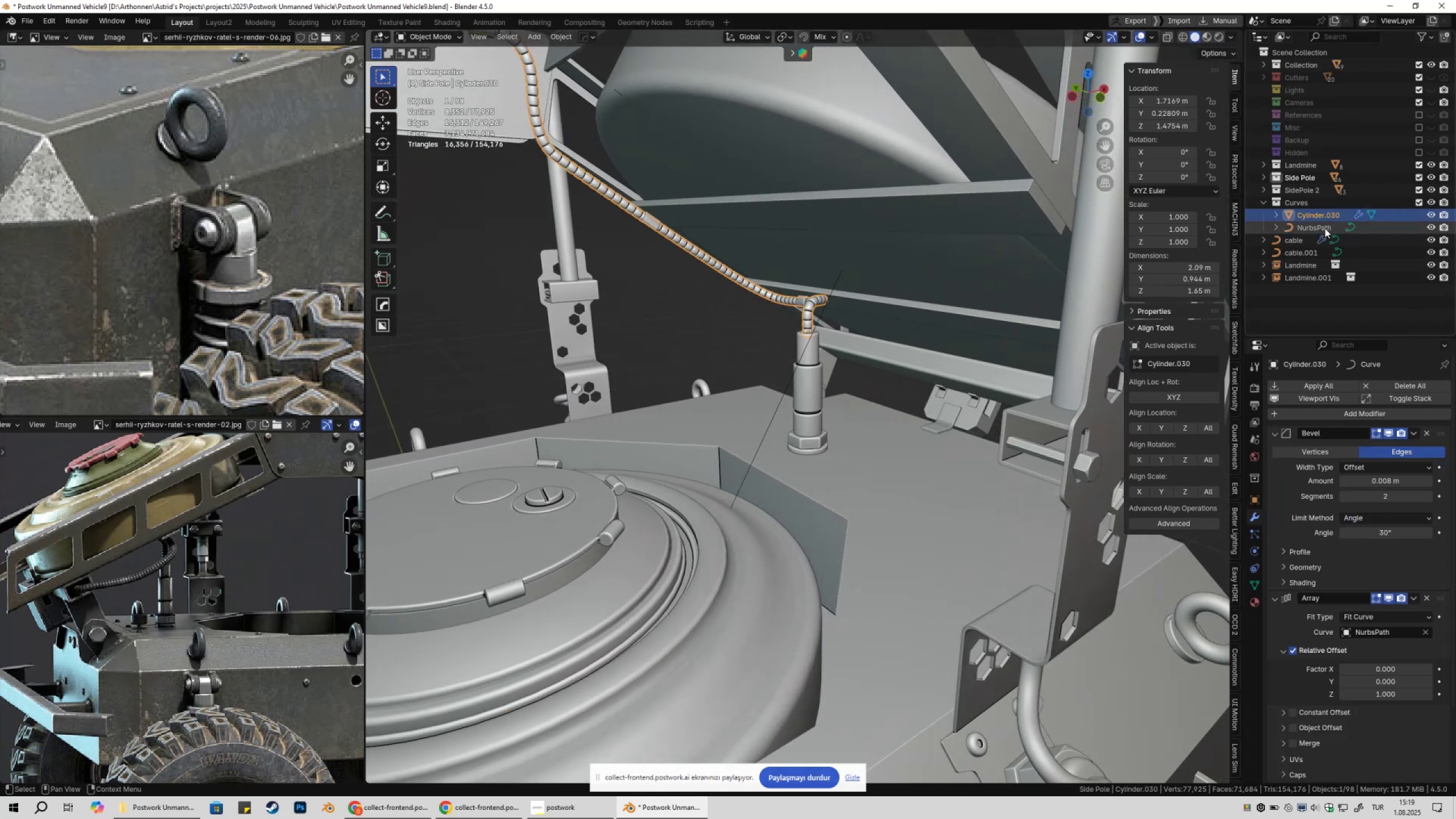 
left_click([1325, 228])
 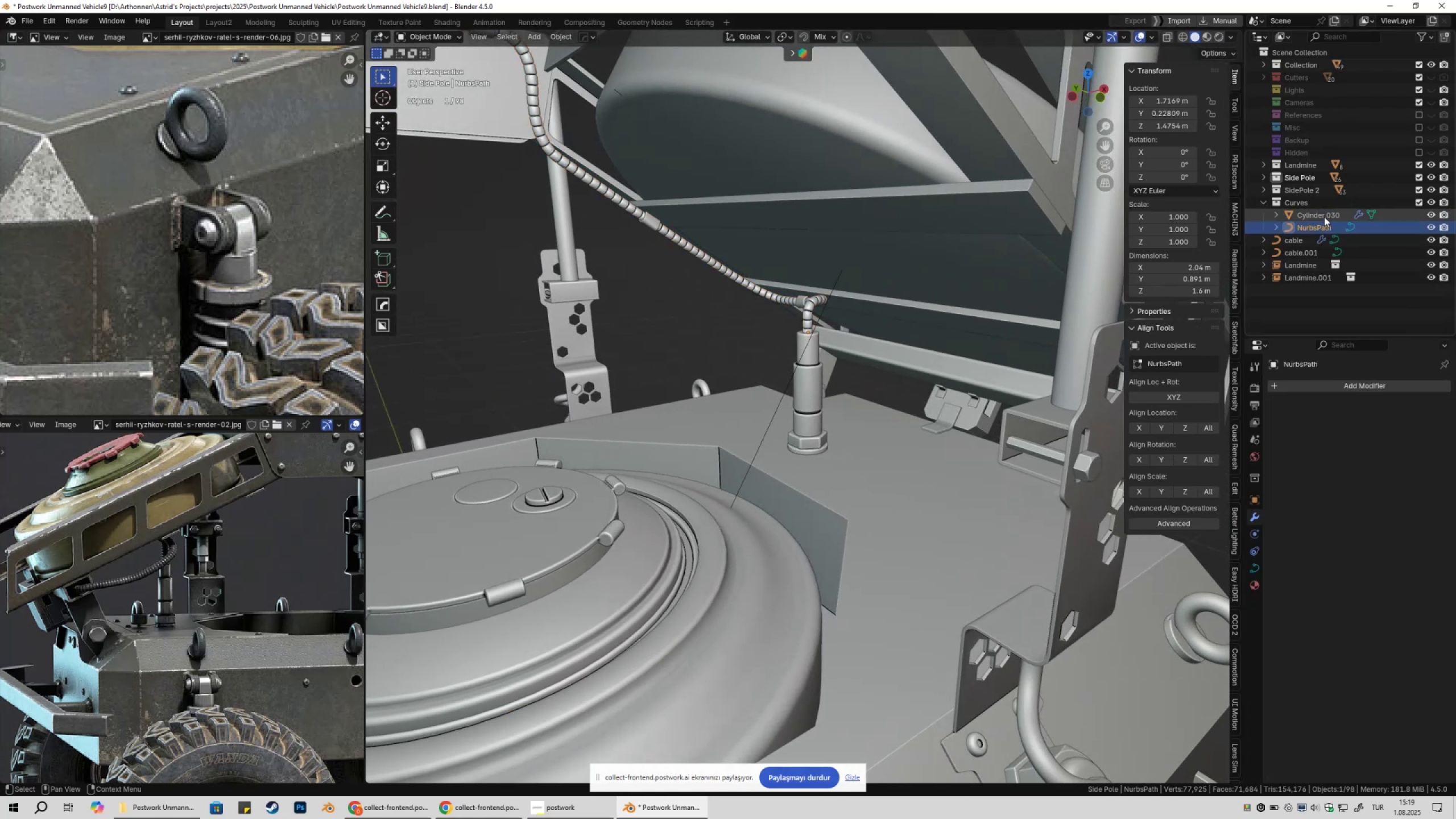 
left_click([1324, 217])
 